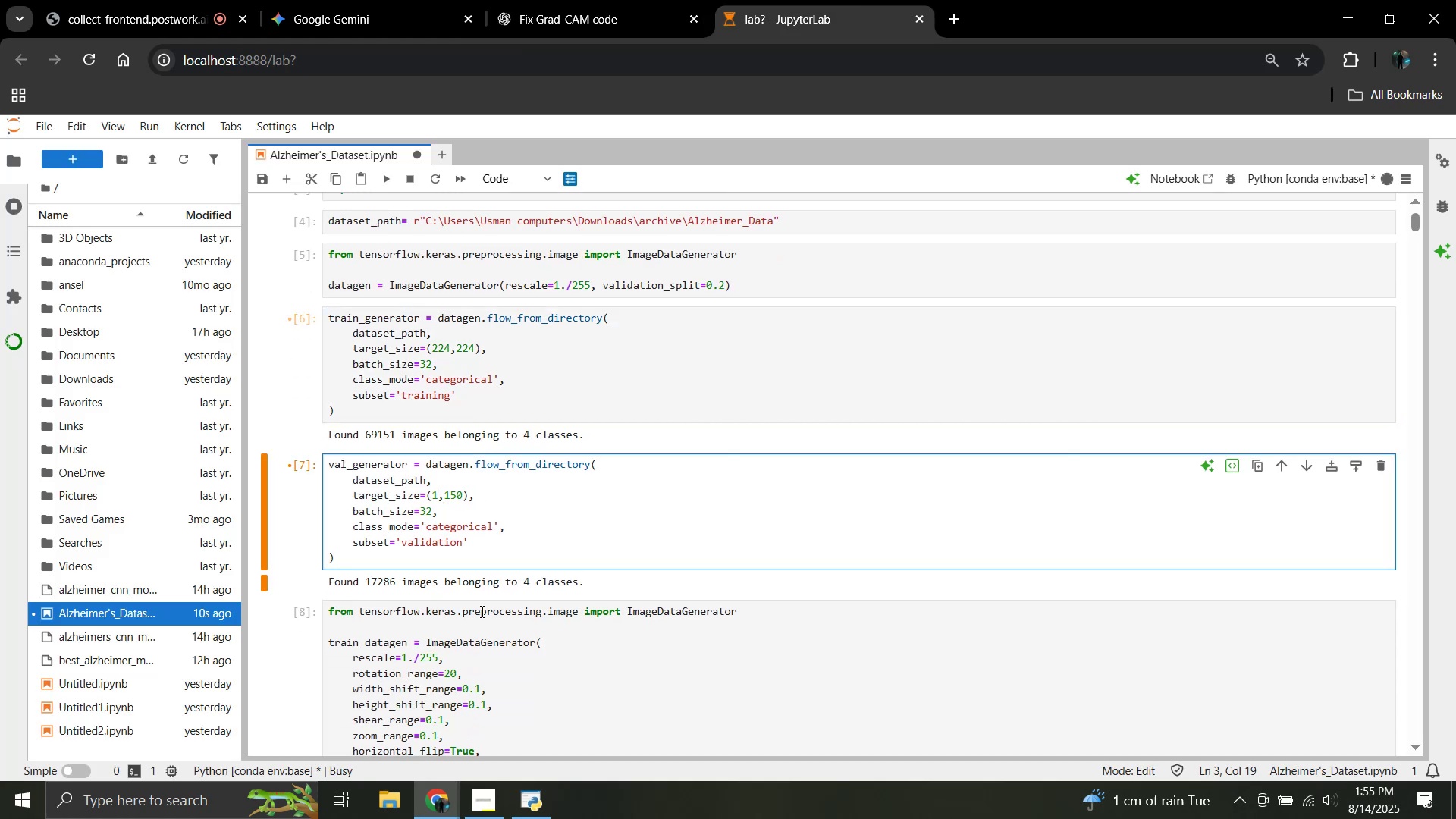 
key(Backspace)
 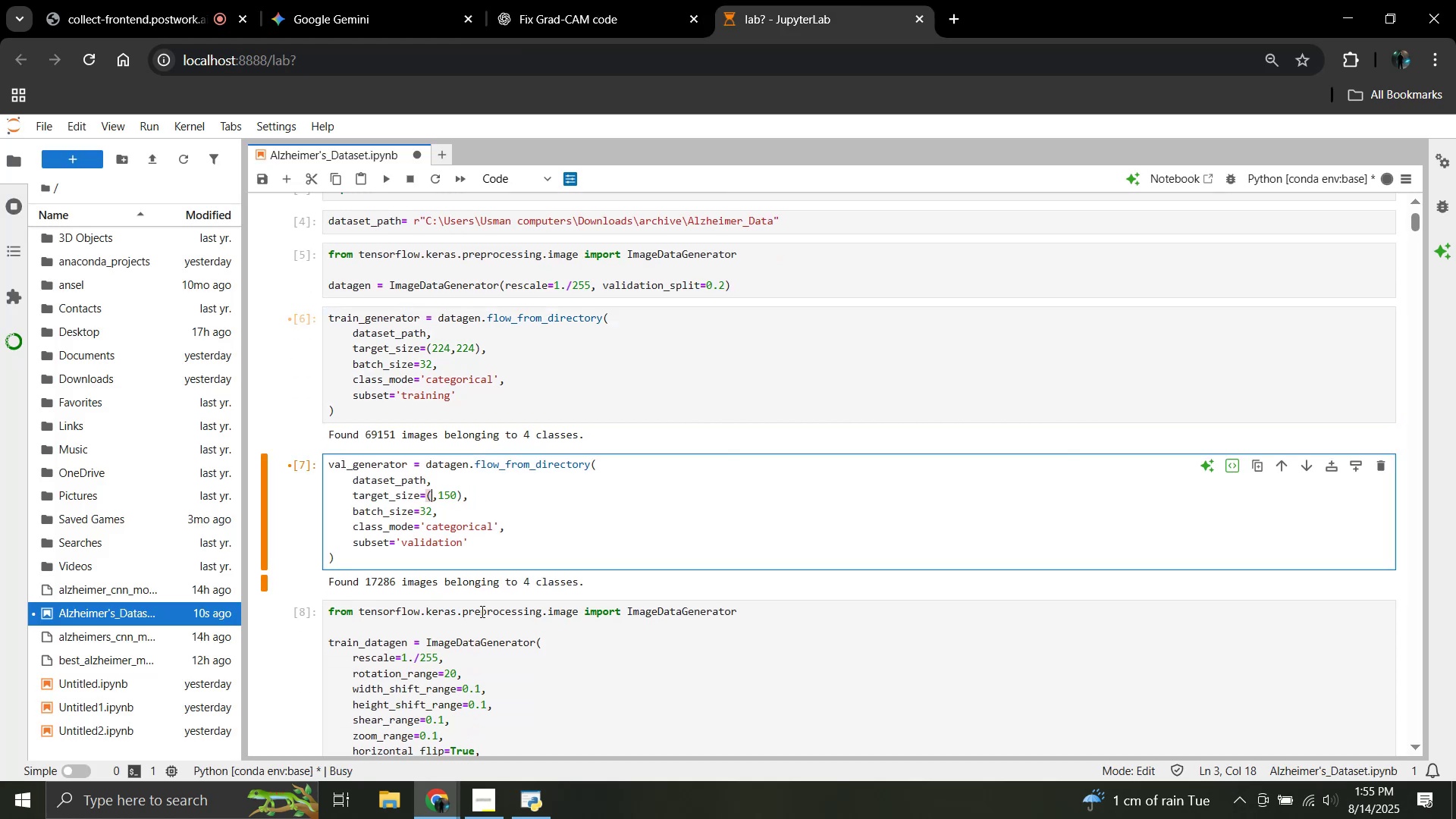 
key(ArrowDown)
 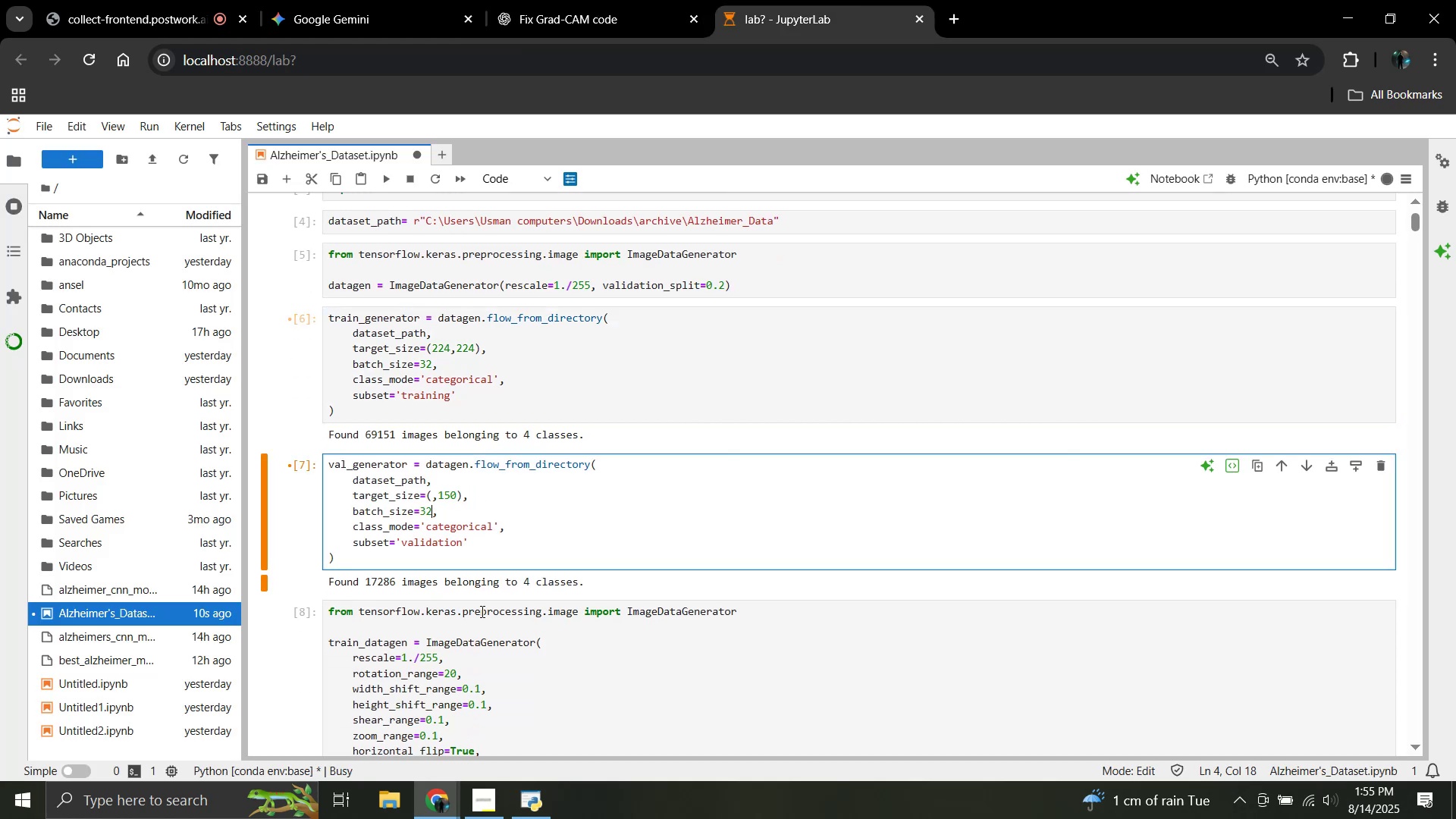 
key(ArrowDown)
 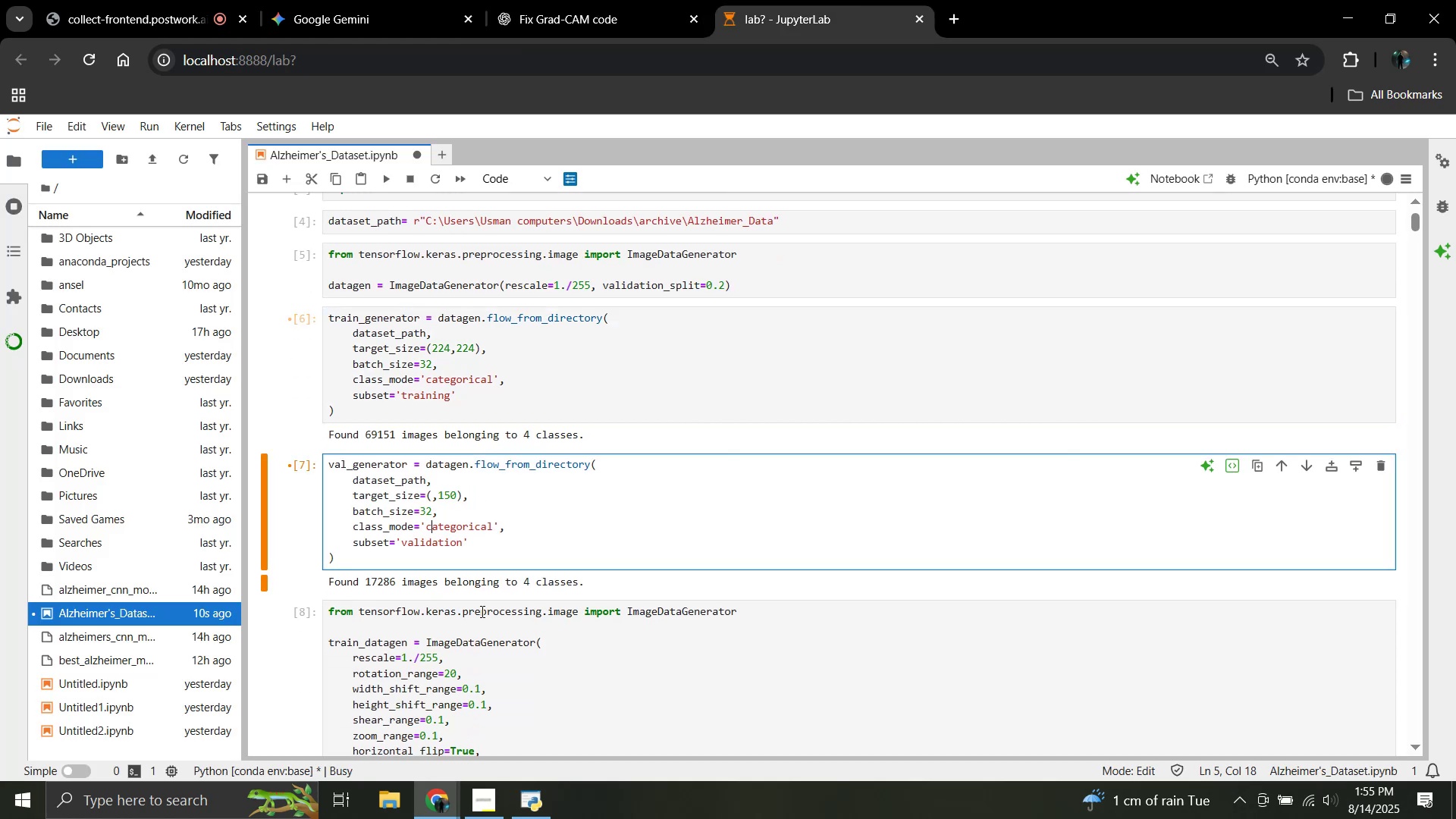 
key(BrightnessDown)
 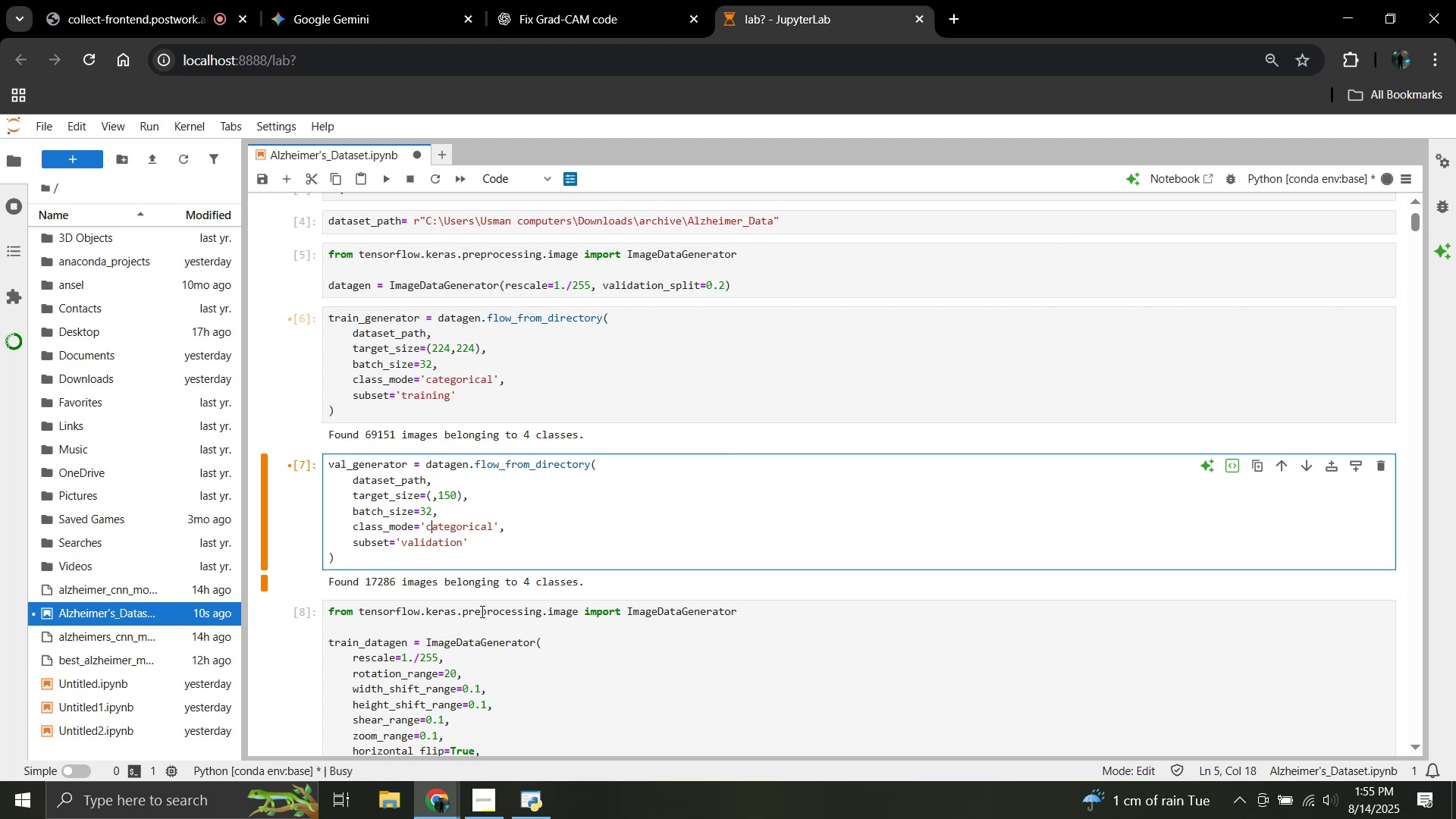 
key(ArrowUp)
 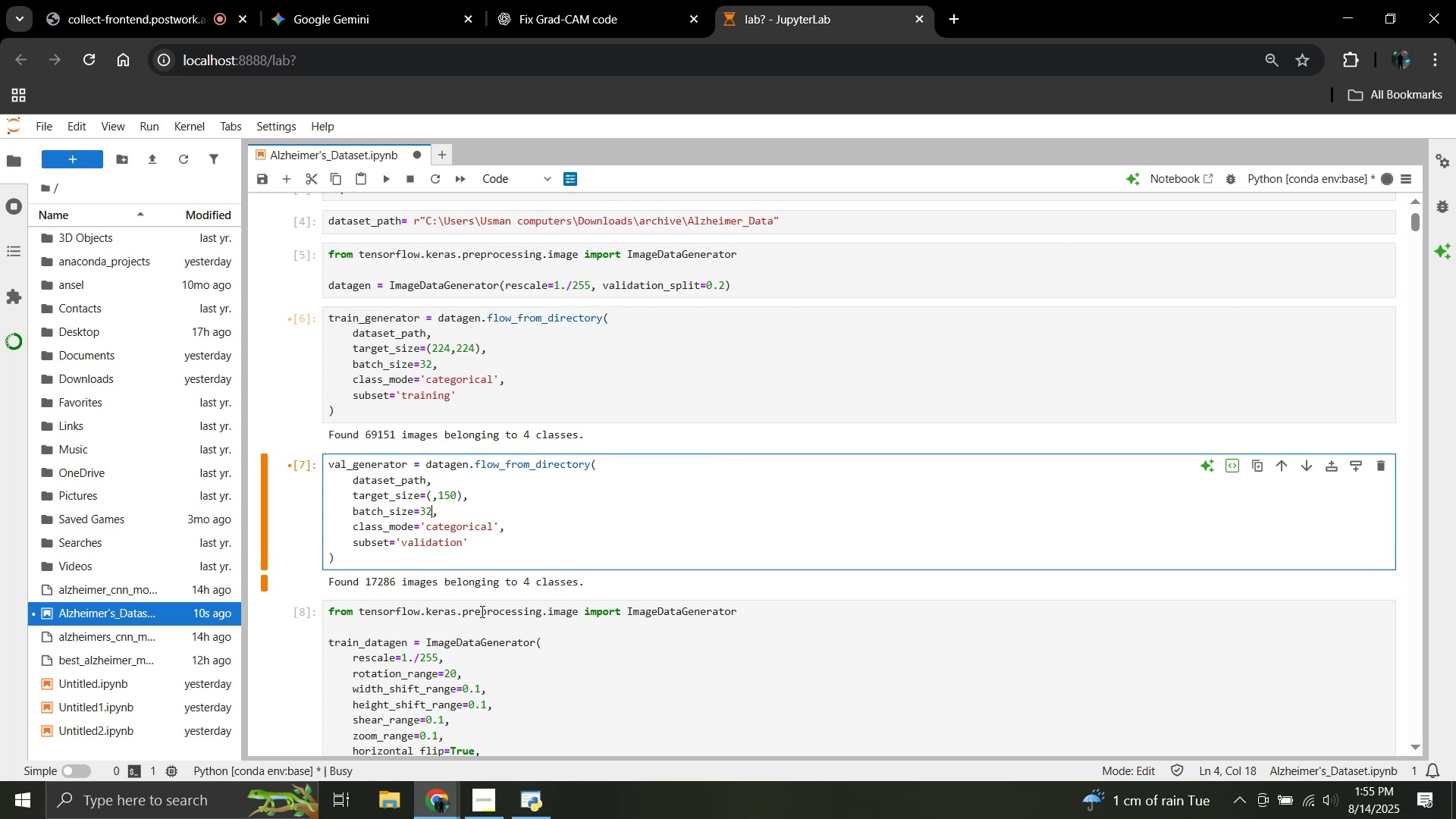 
key(ArrowUp)
 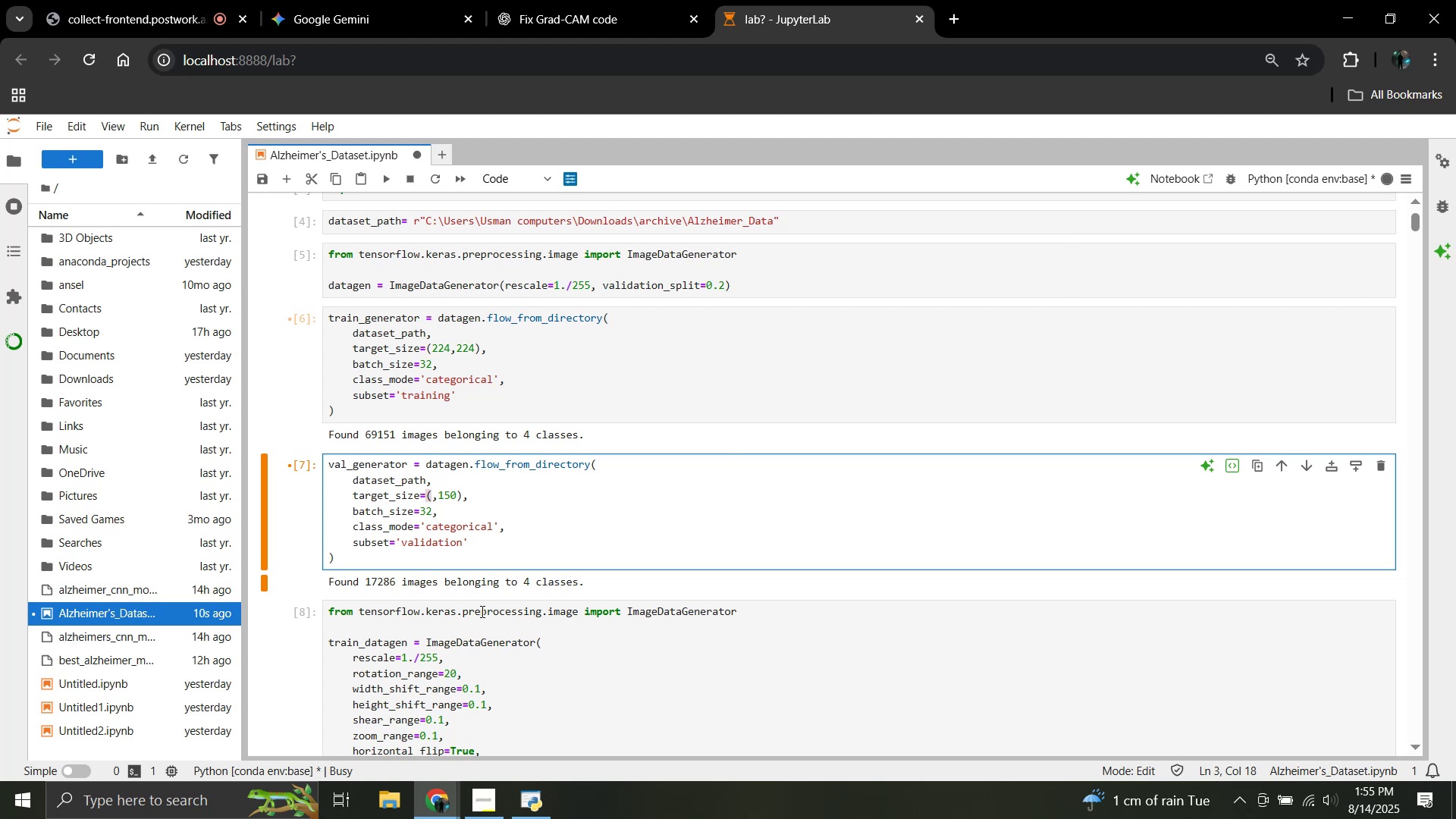 
key(NumLock)
 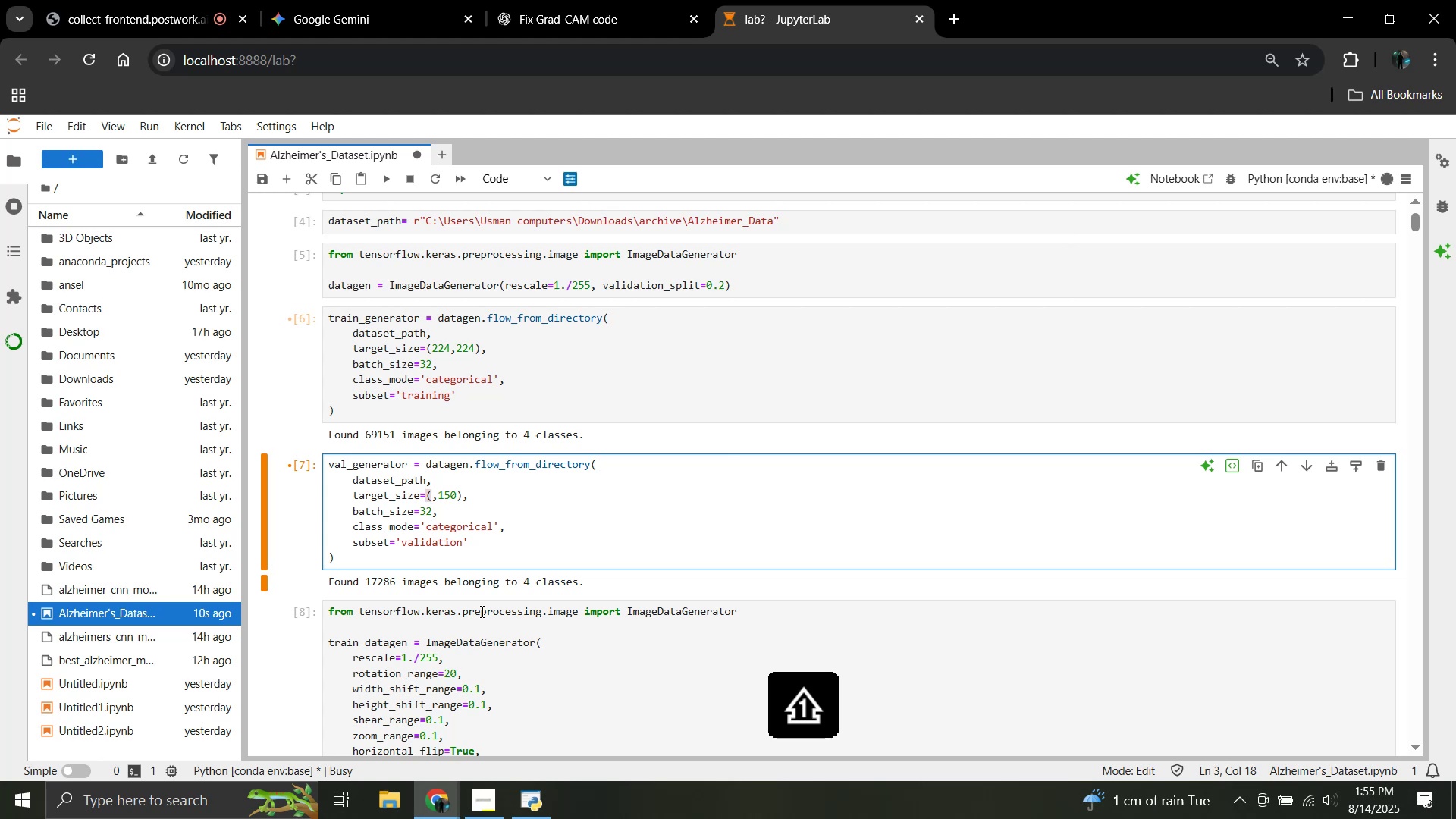 
key(Numpad2)
 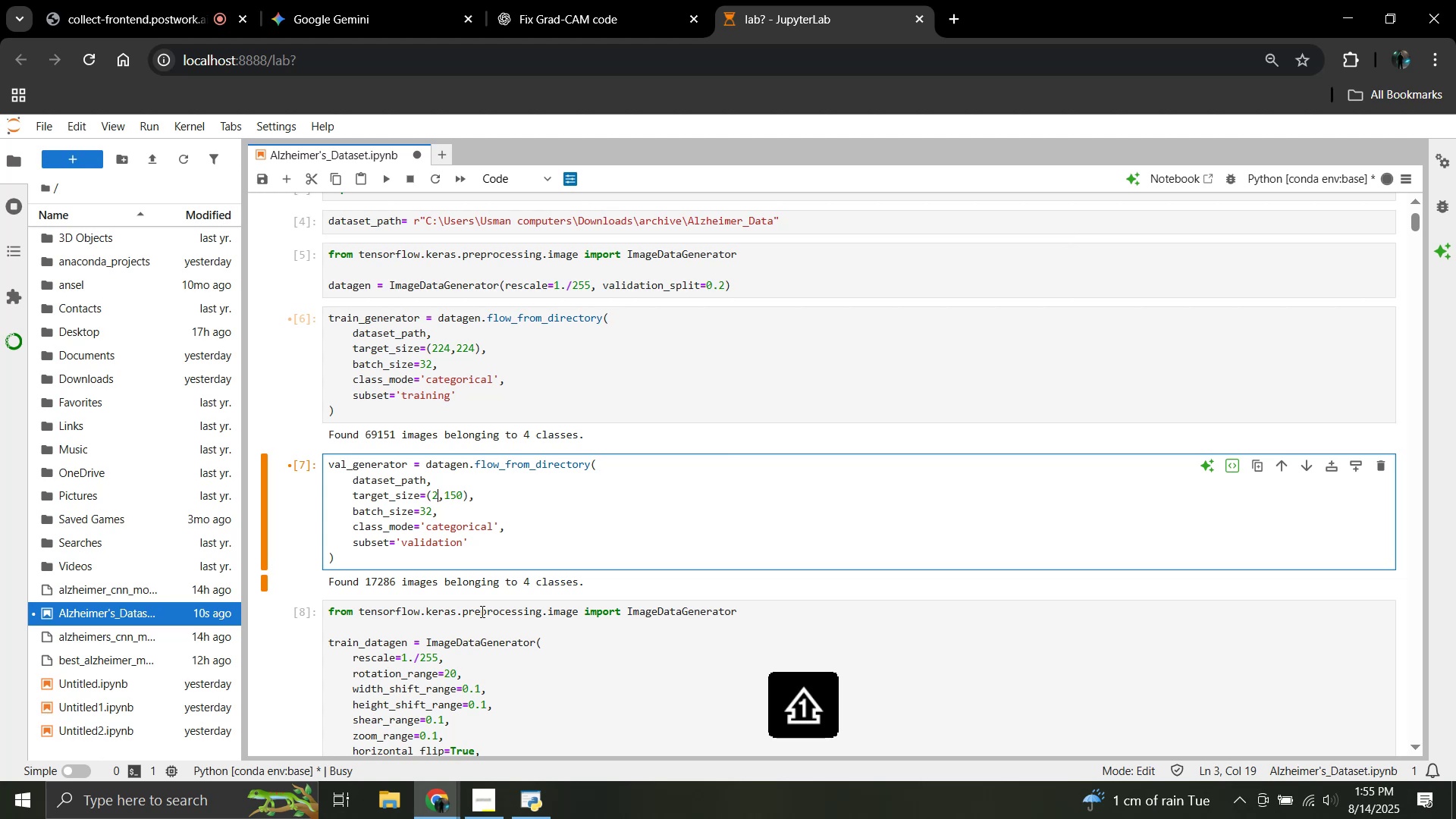 
key(Numpad2)
 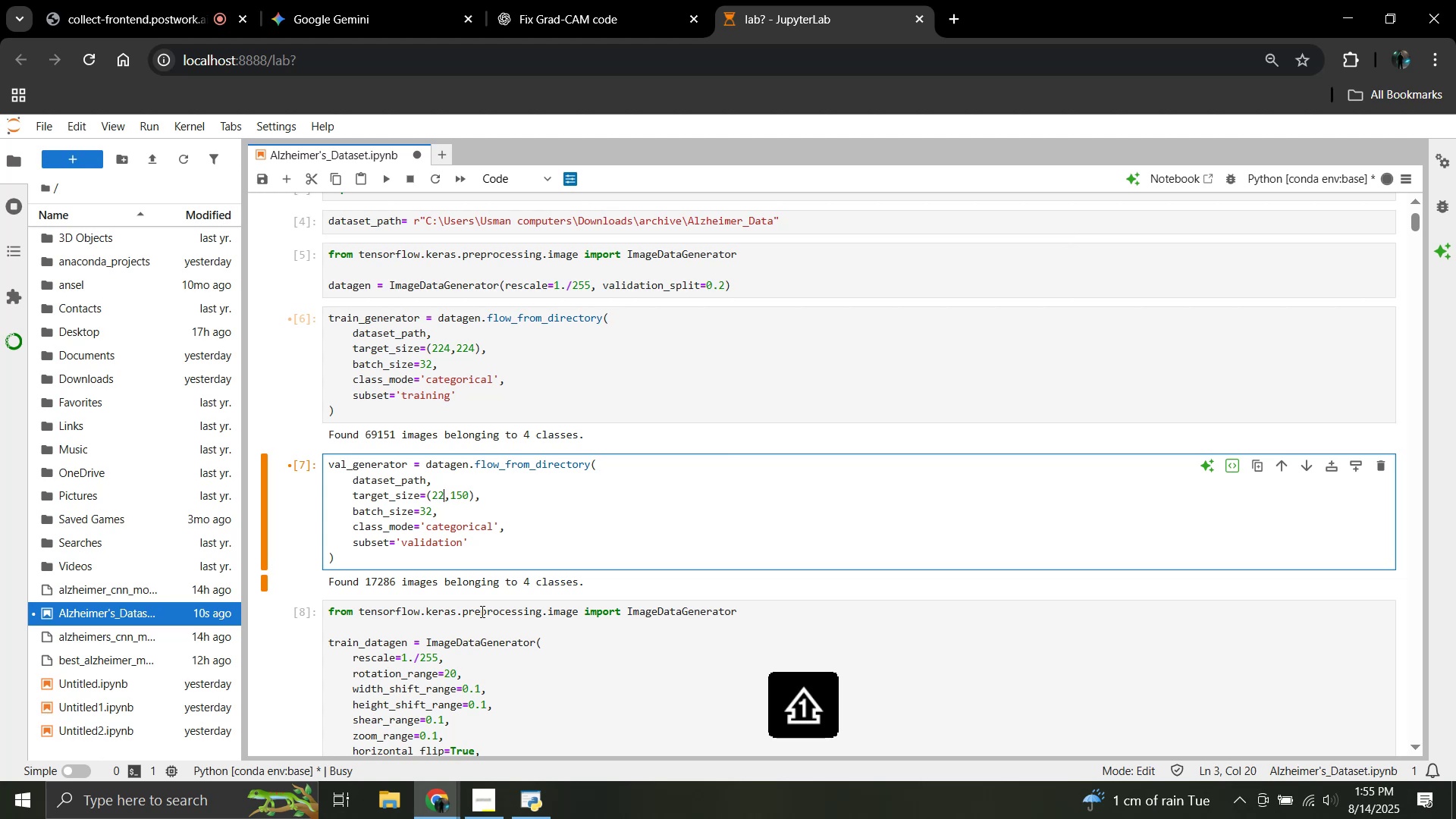 
key(Numpad5)
 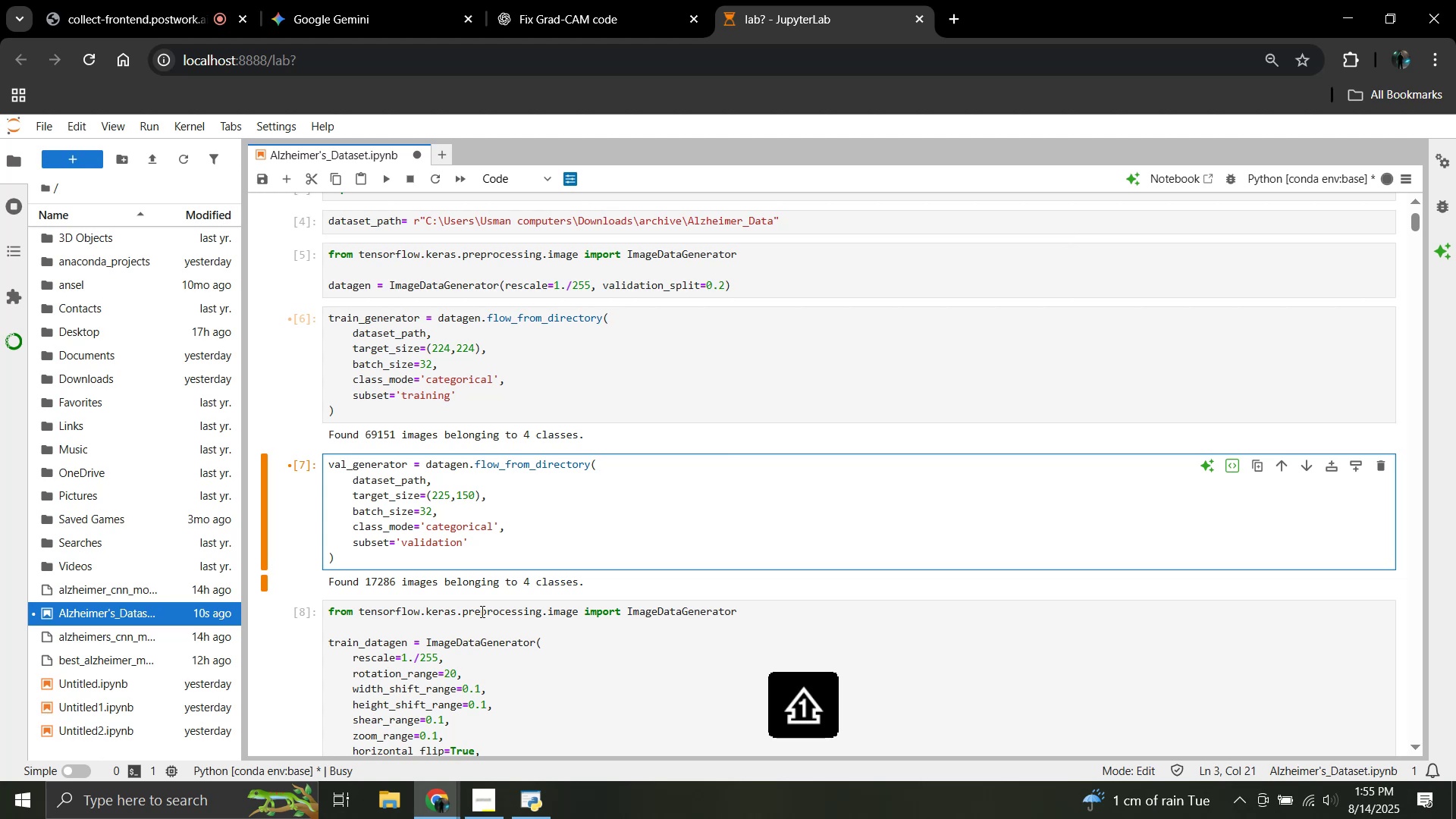 
key(ArrowRight)
 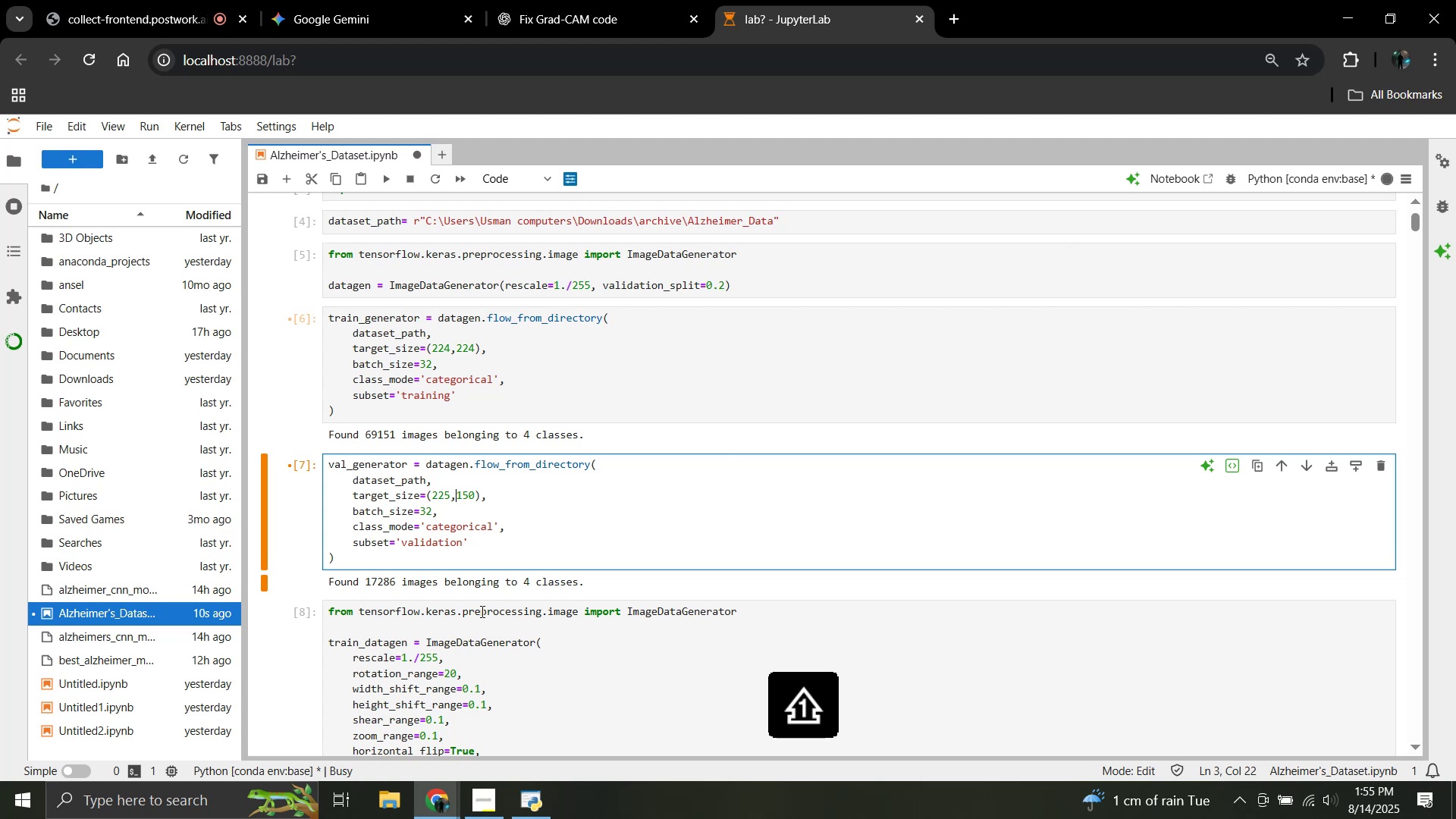 
key(ArrowRight)
 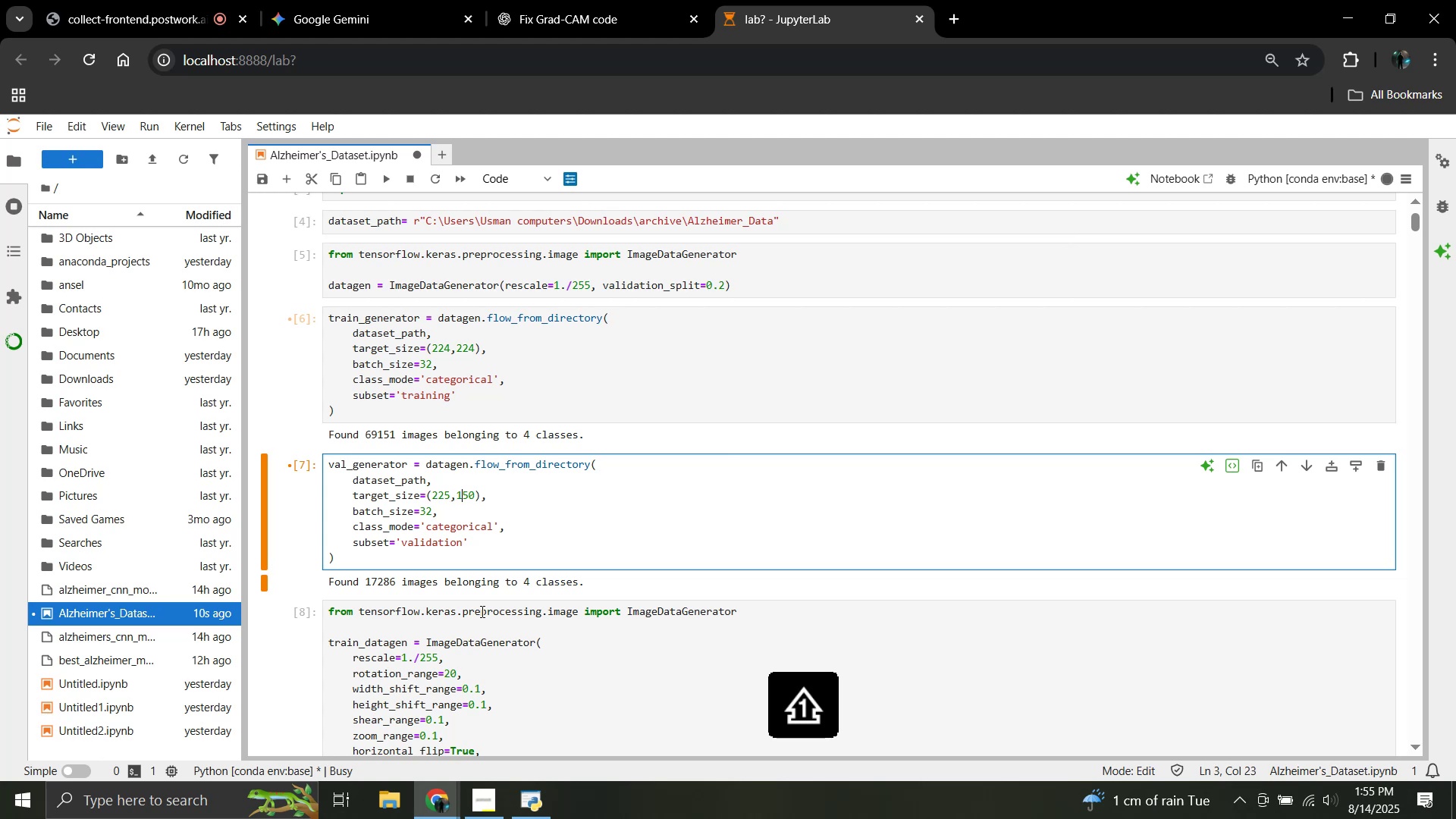 
key(ArrowRight)
 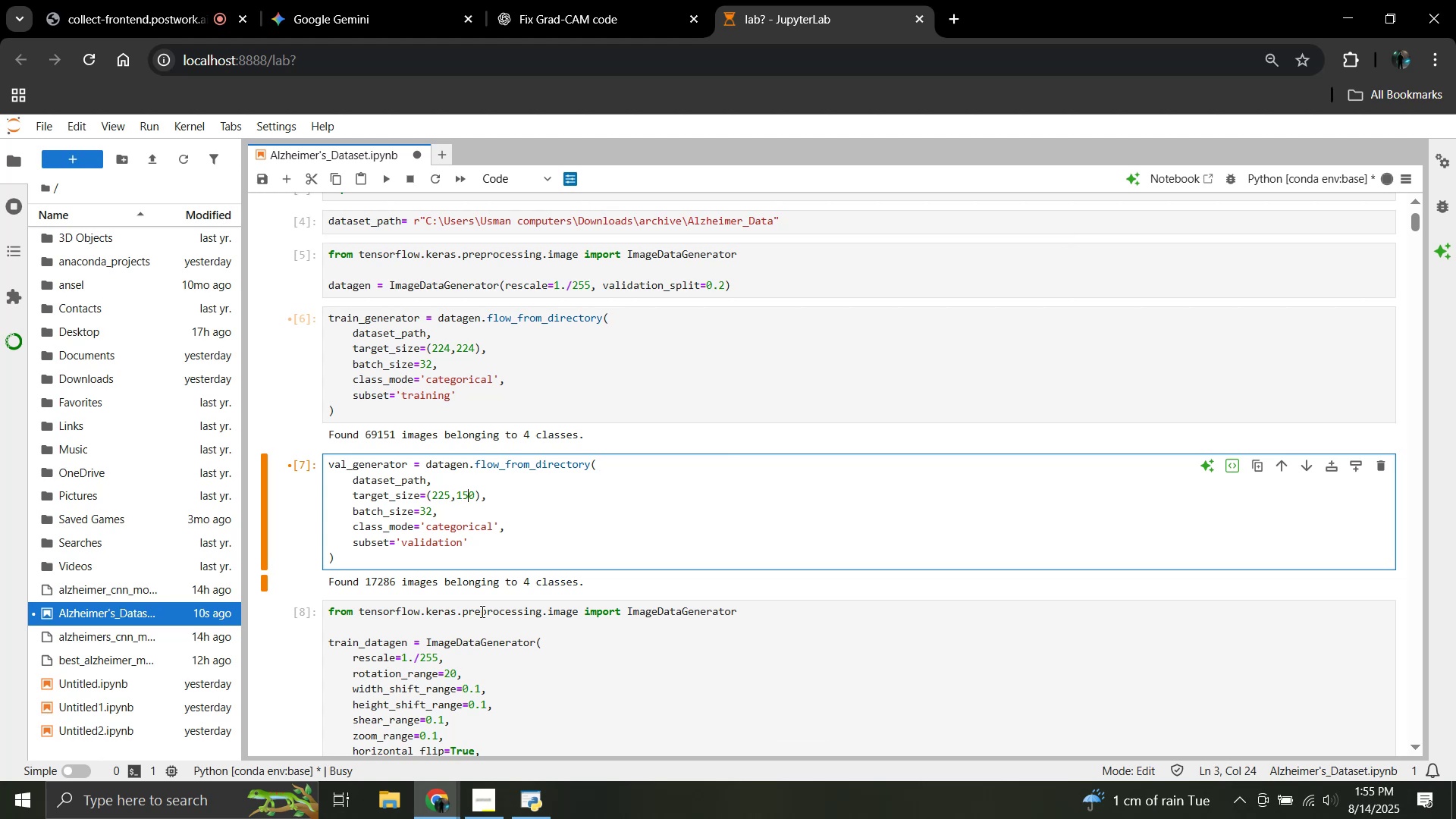 
key(ArrowRight)
 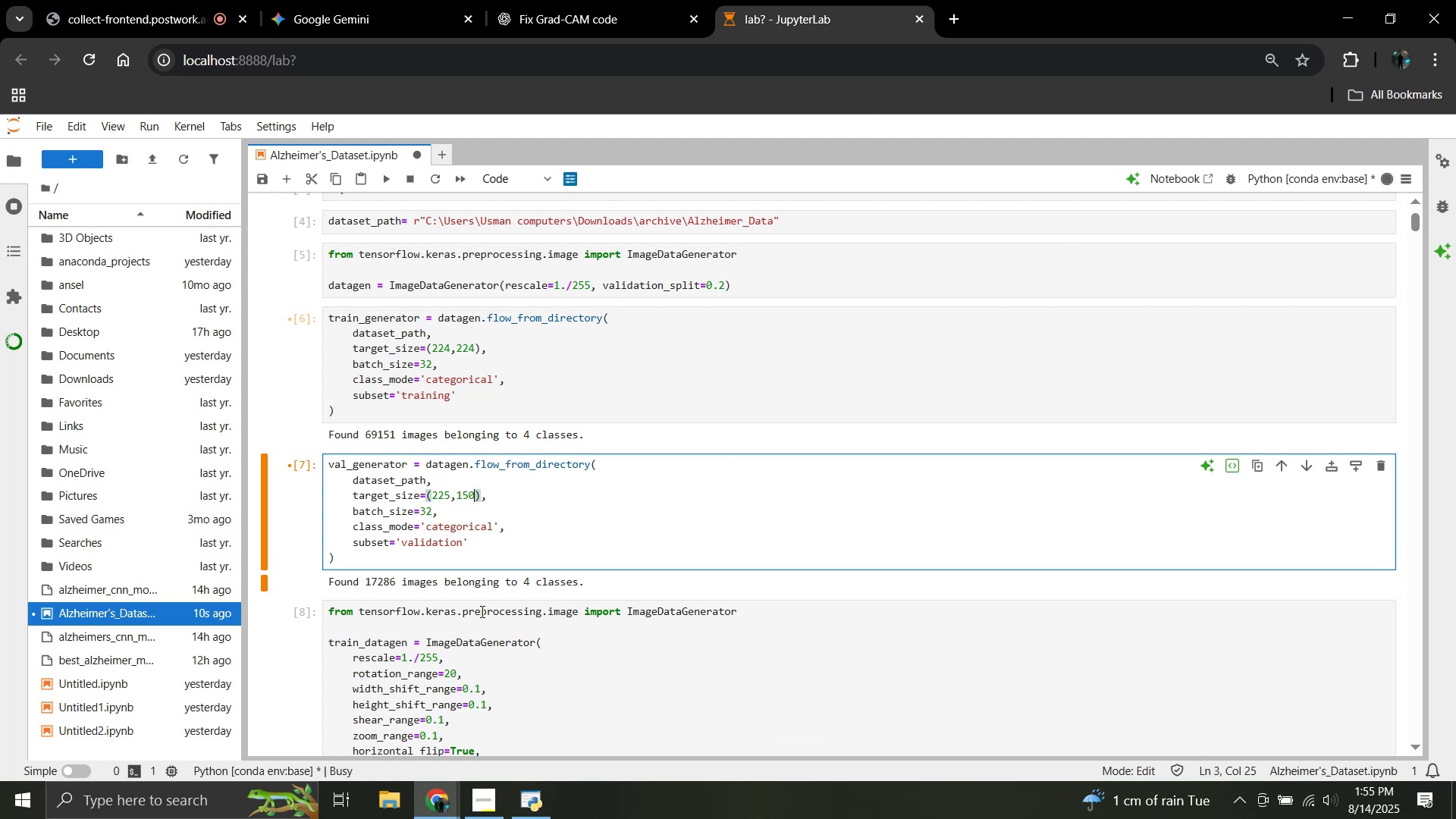 
key(Backspace)
 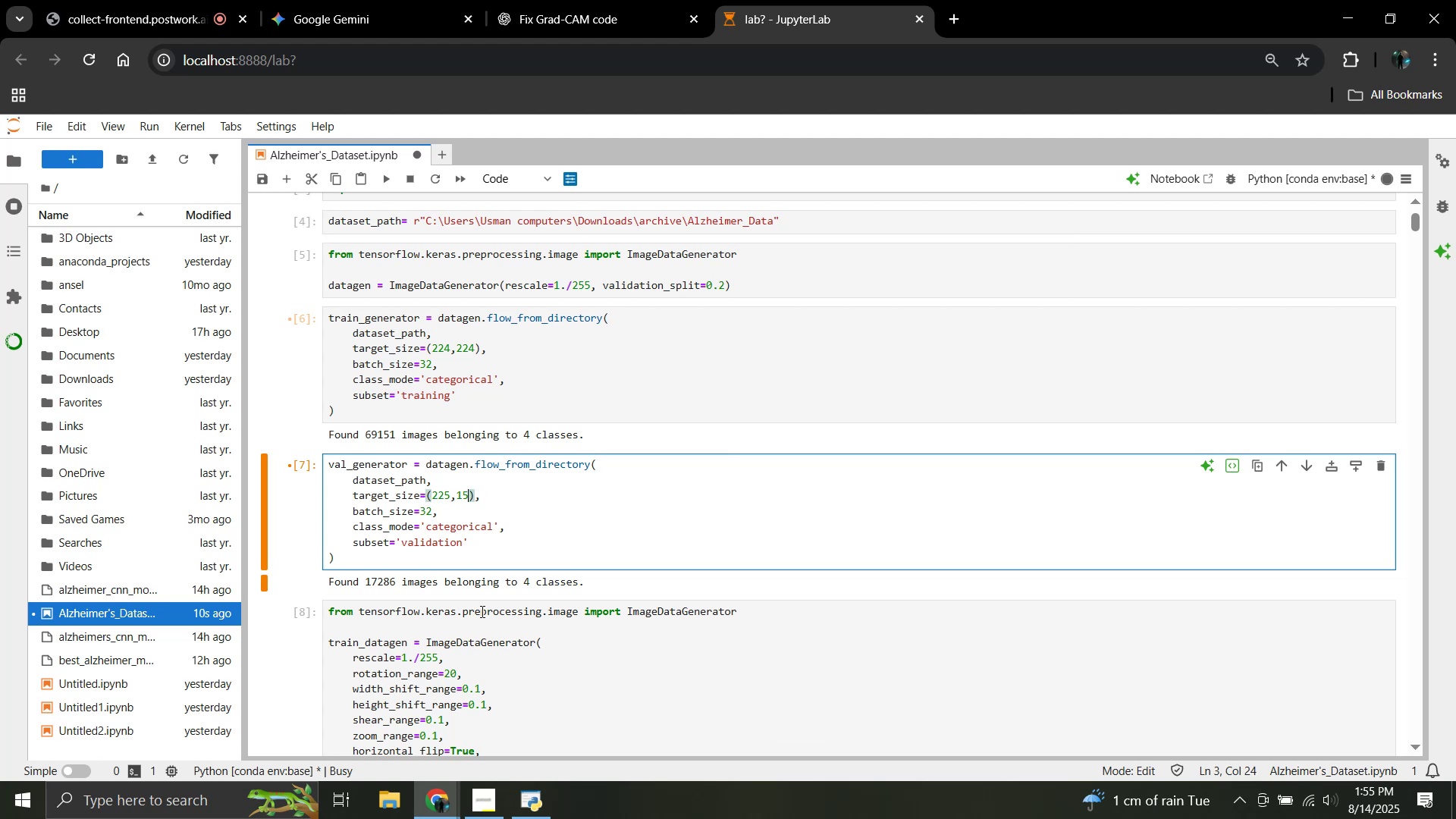 
key(Backspace)
 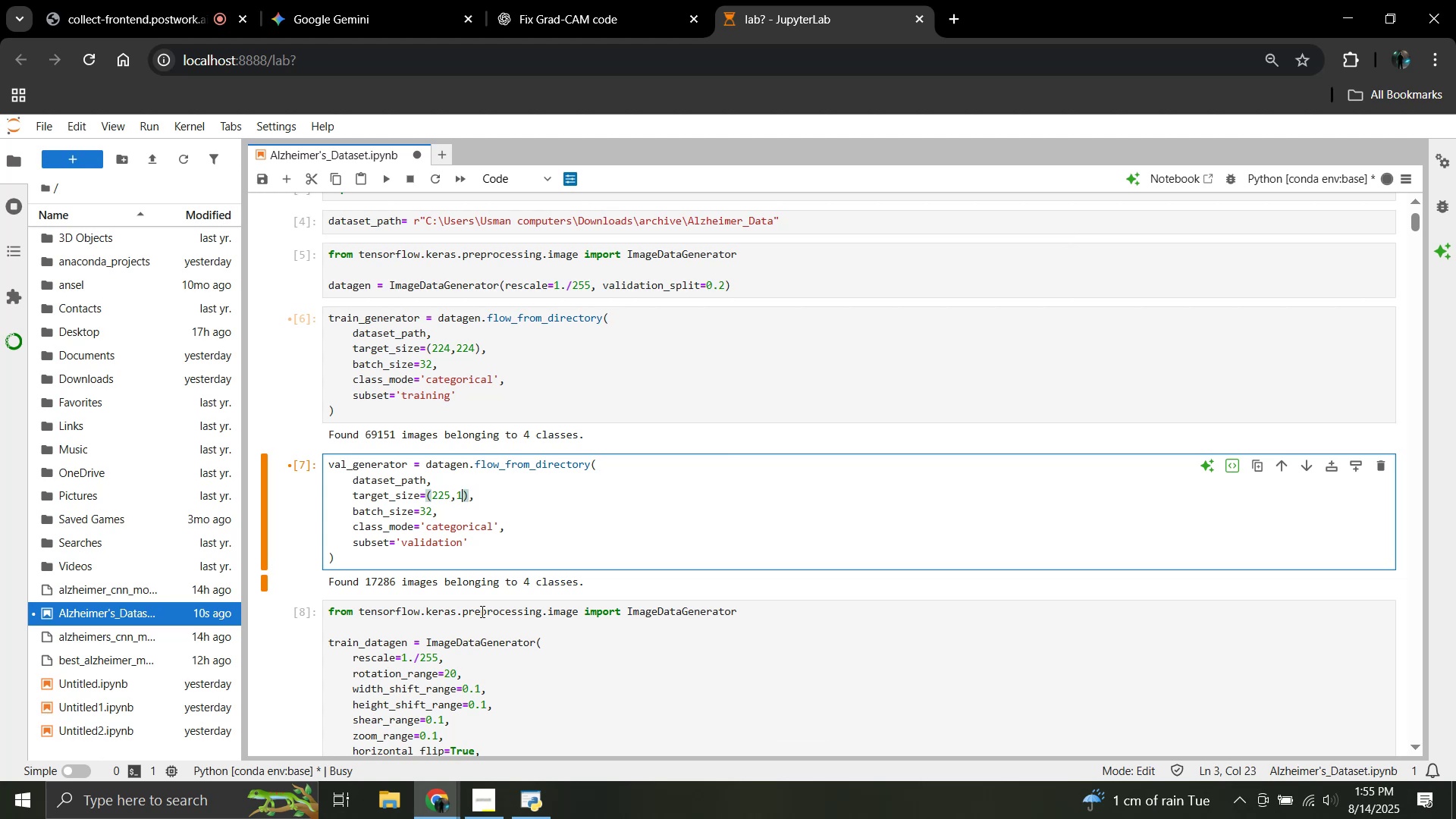 
key(Backspace)
 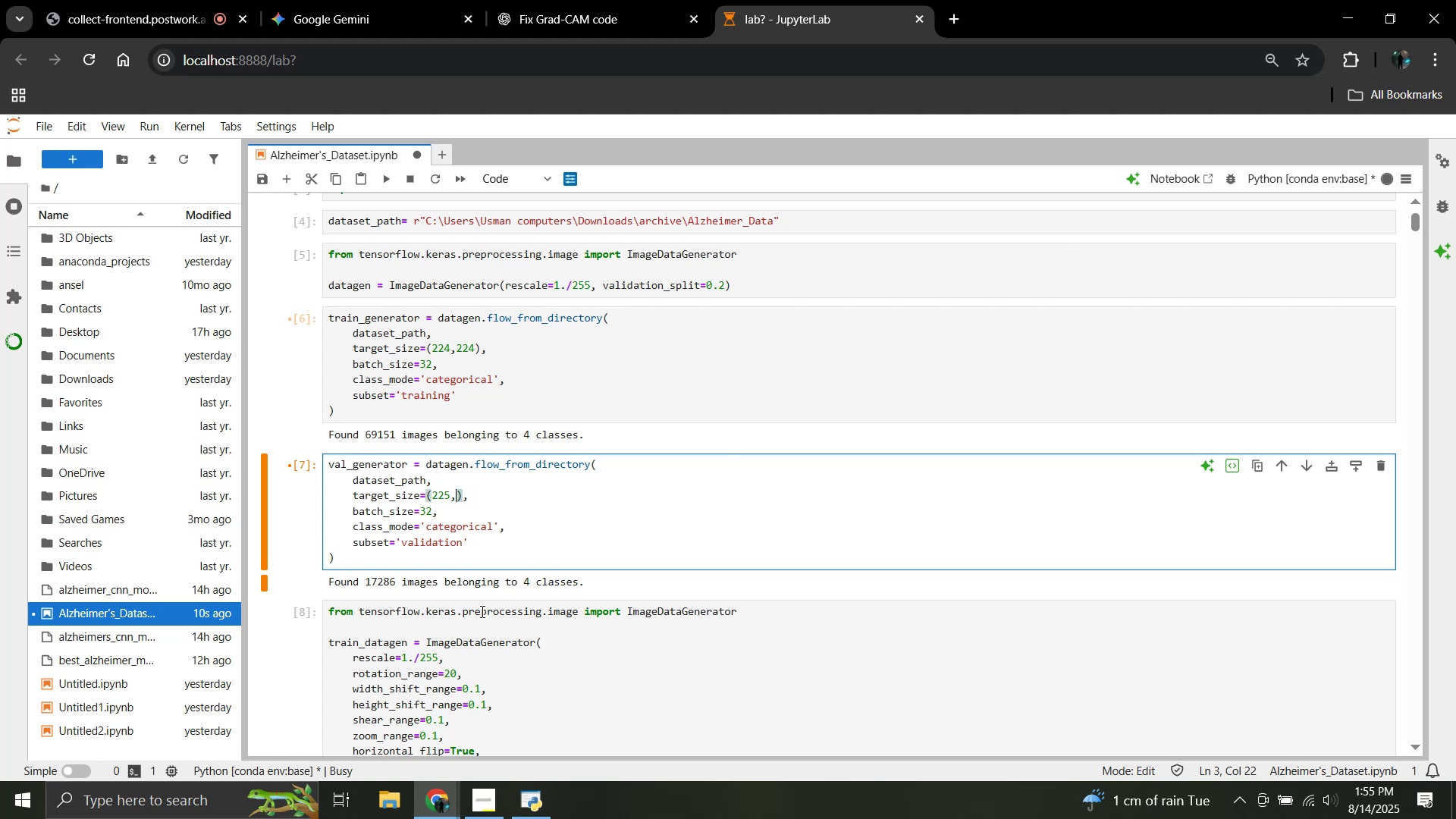 
key(Numpad2)
 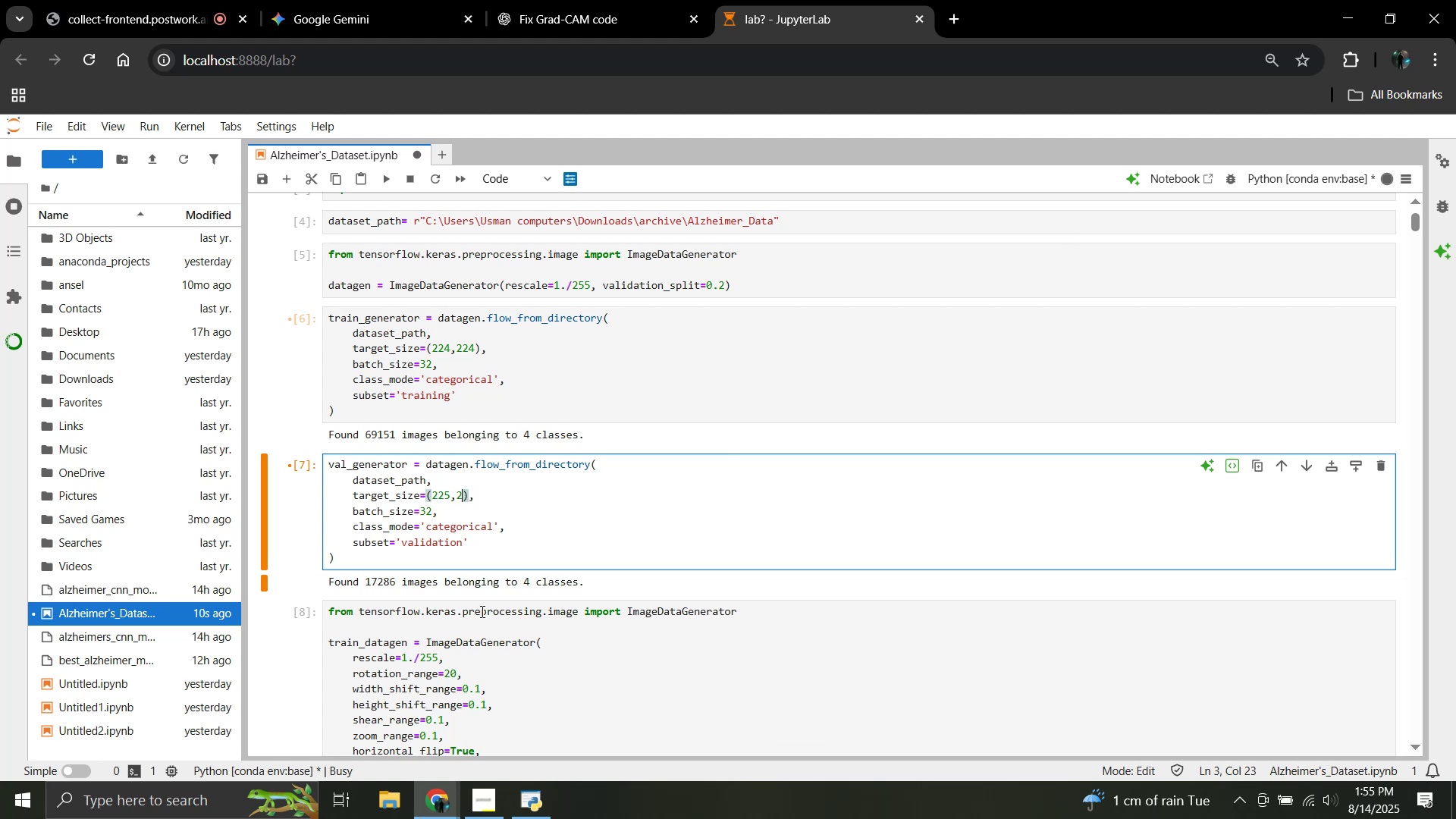 
key(Numpad5)
 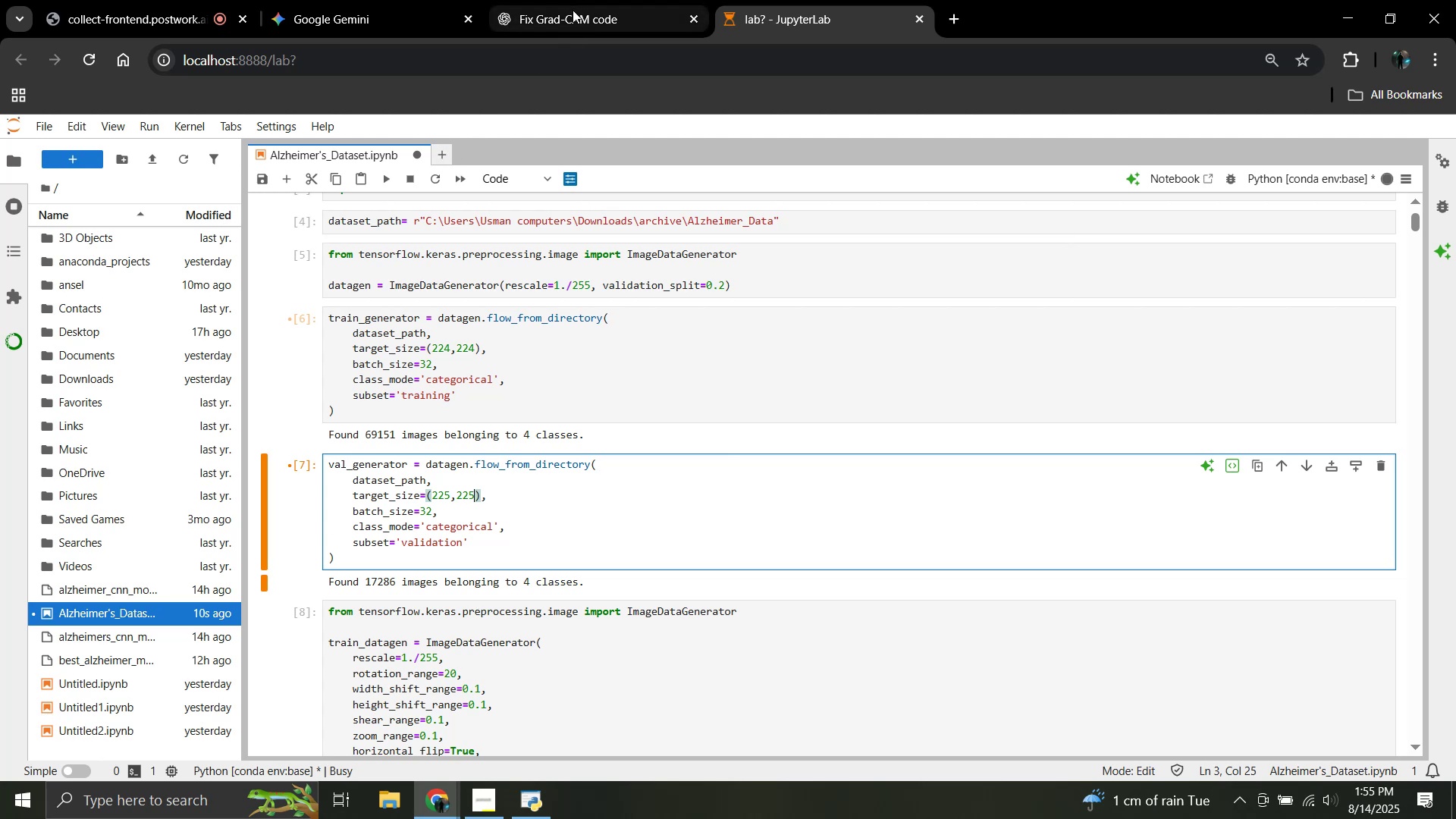 
left_click([573, 10])
 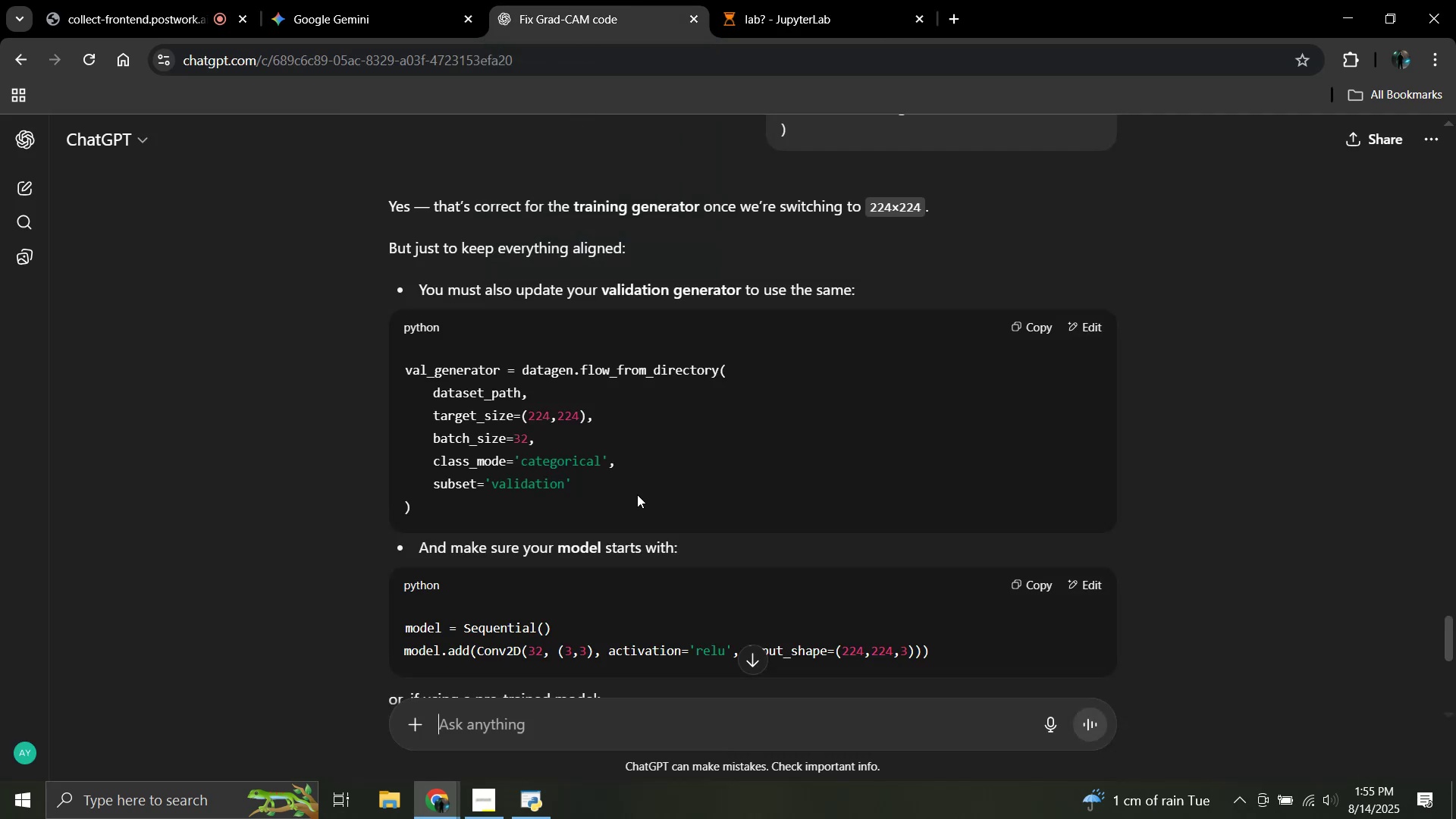 
scroll: coordinate [505, 460], scroll_direction: down, amount: 5.0
 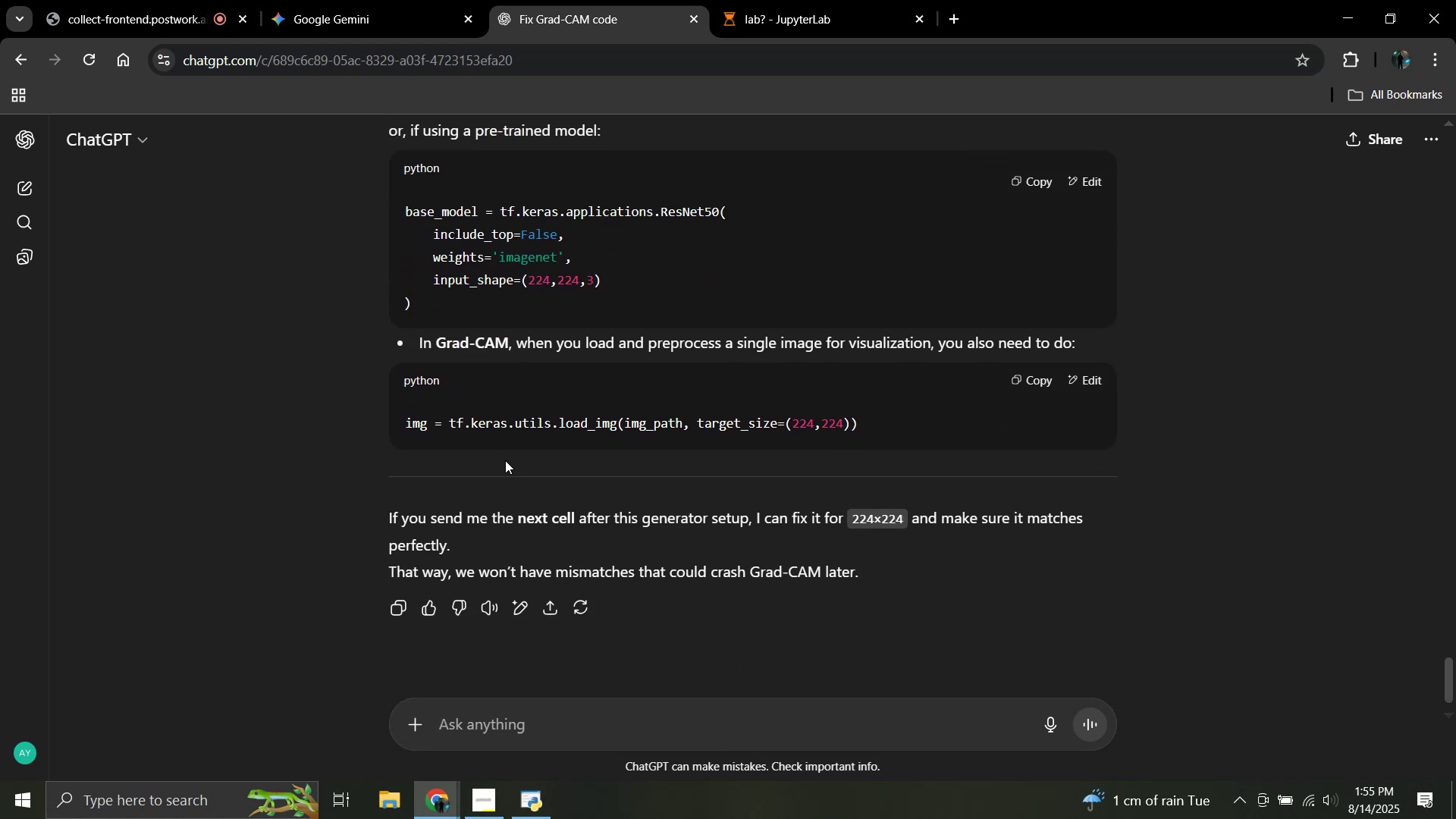 
scroll: coordinate [509, 466], scroll_direction: up, amount: 3.0
 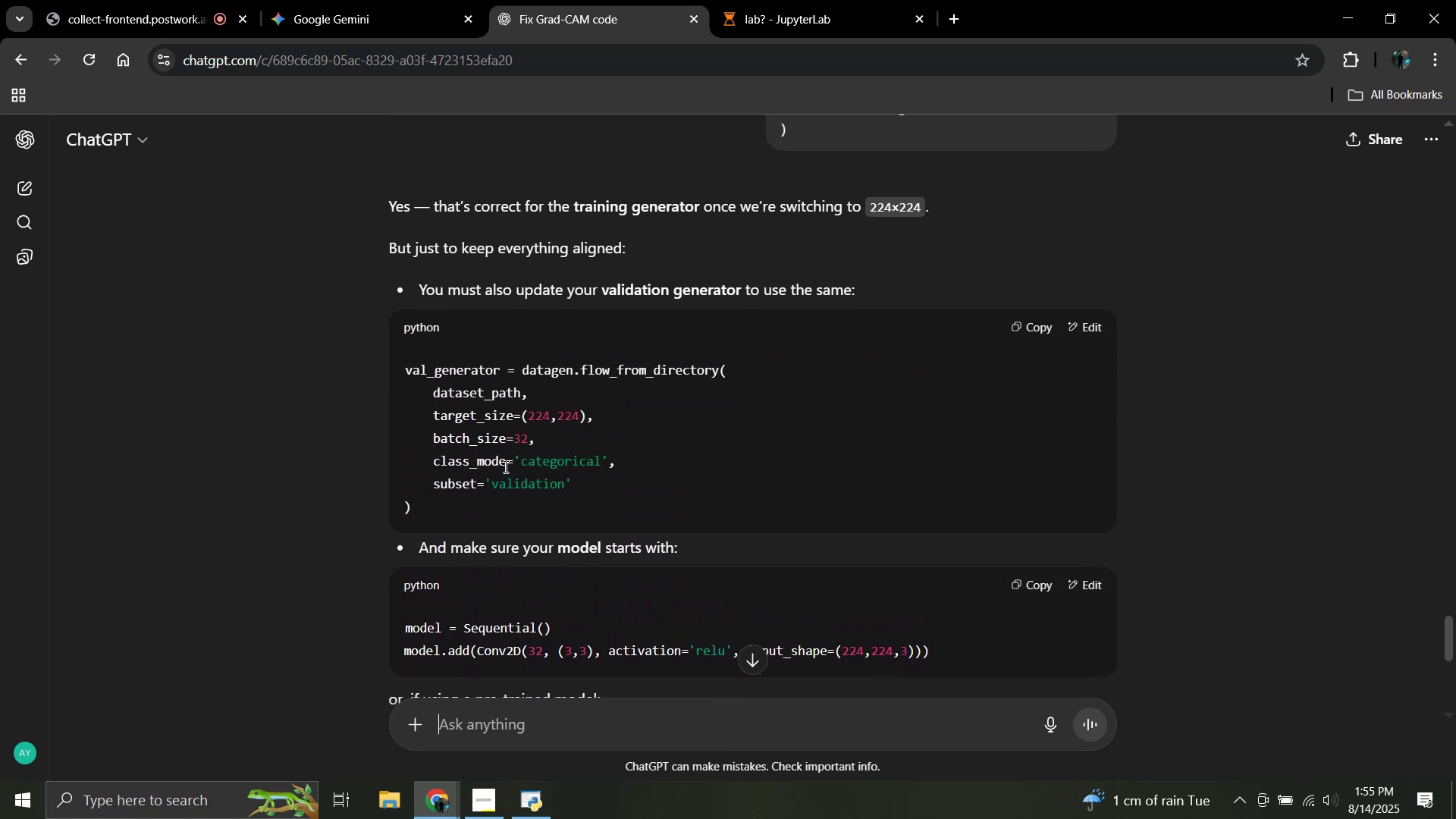 
scroll: coordinate [504, 466], scroll_direction: down, amount: 2.0
 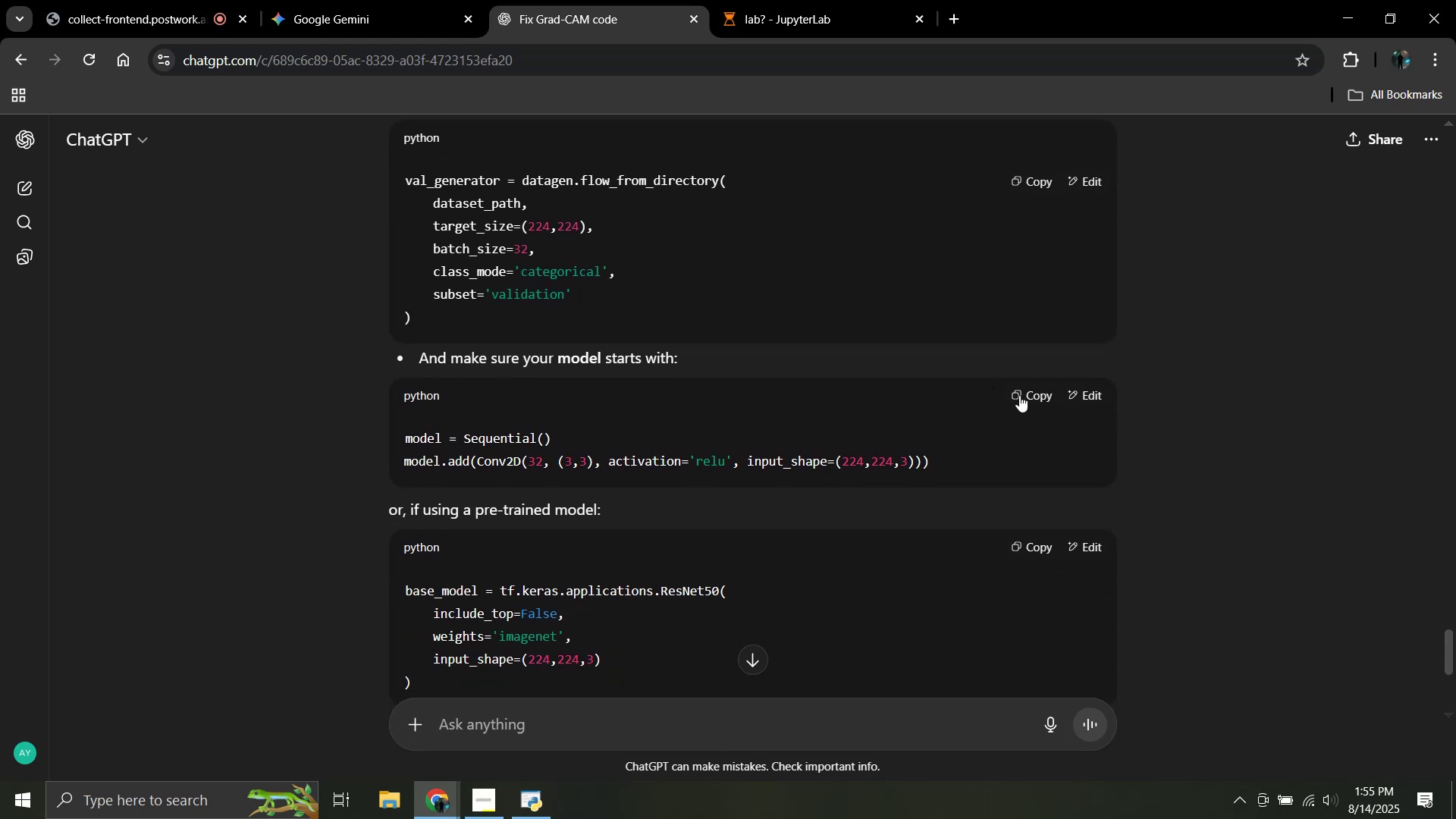 
wait(5.45)
 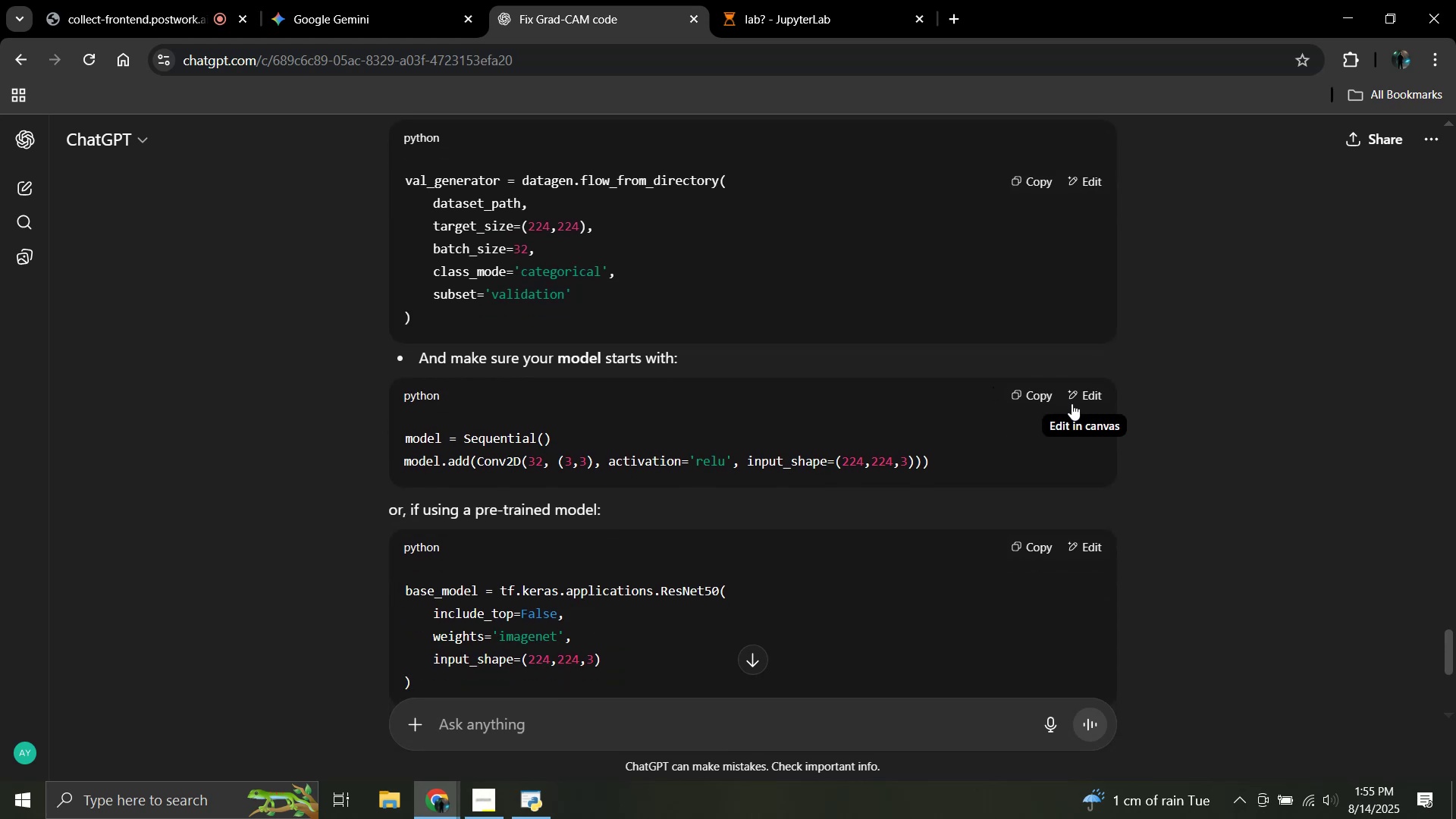 
left_click([1019, 395])
 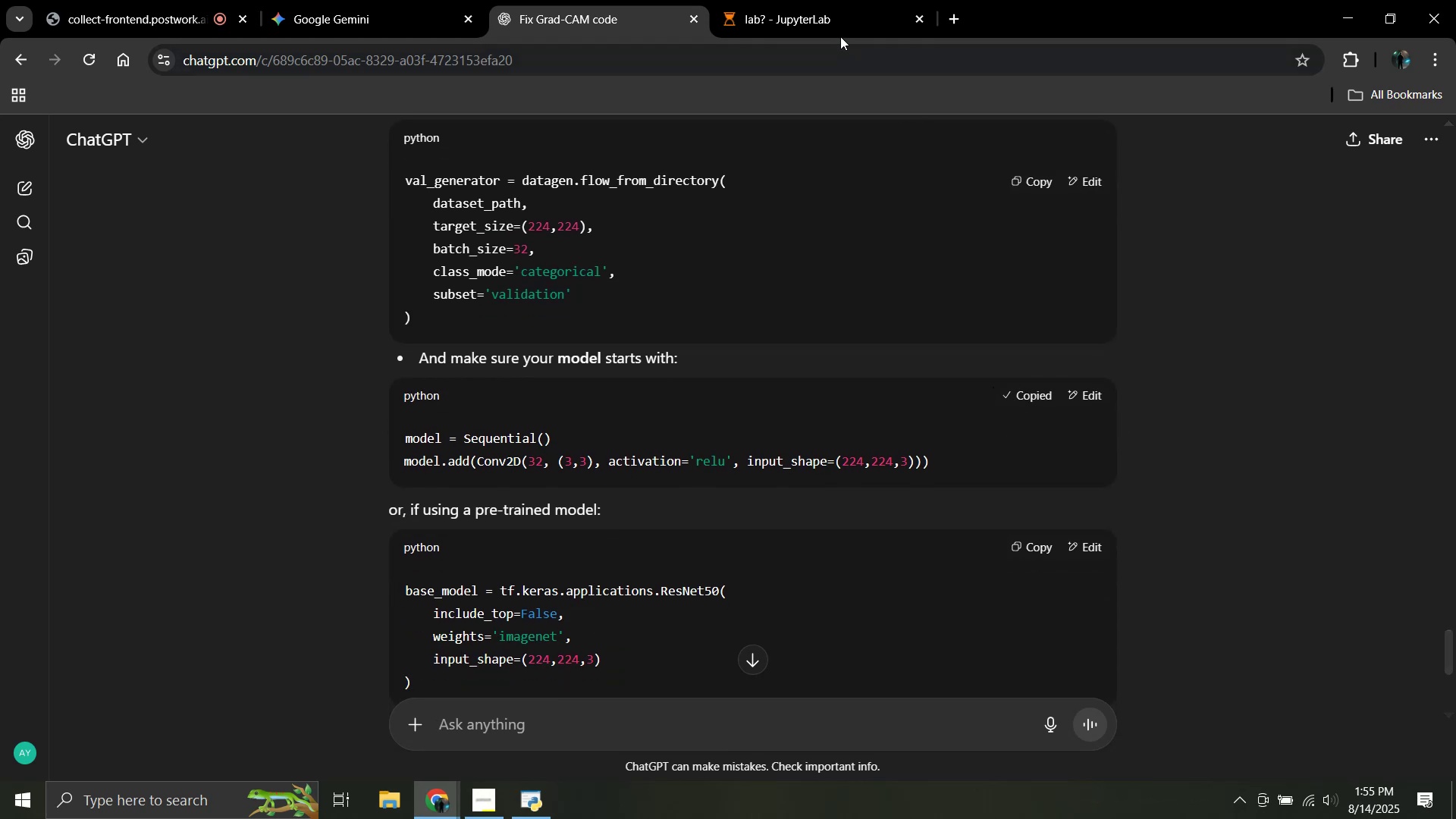 
left_click([824, 9])
 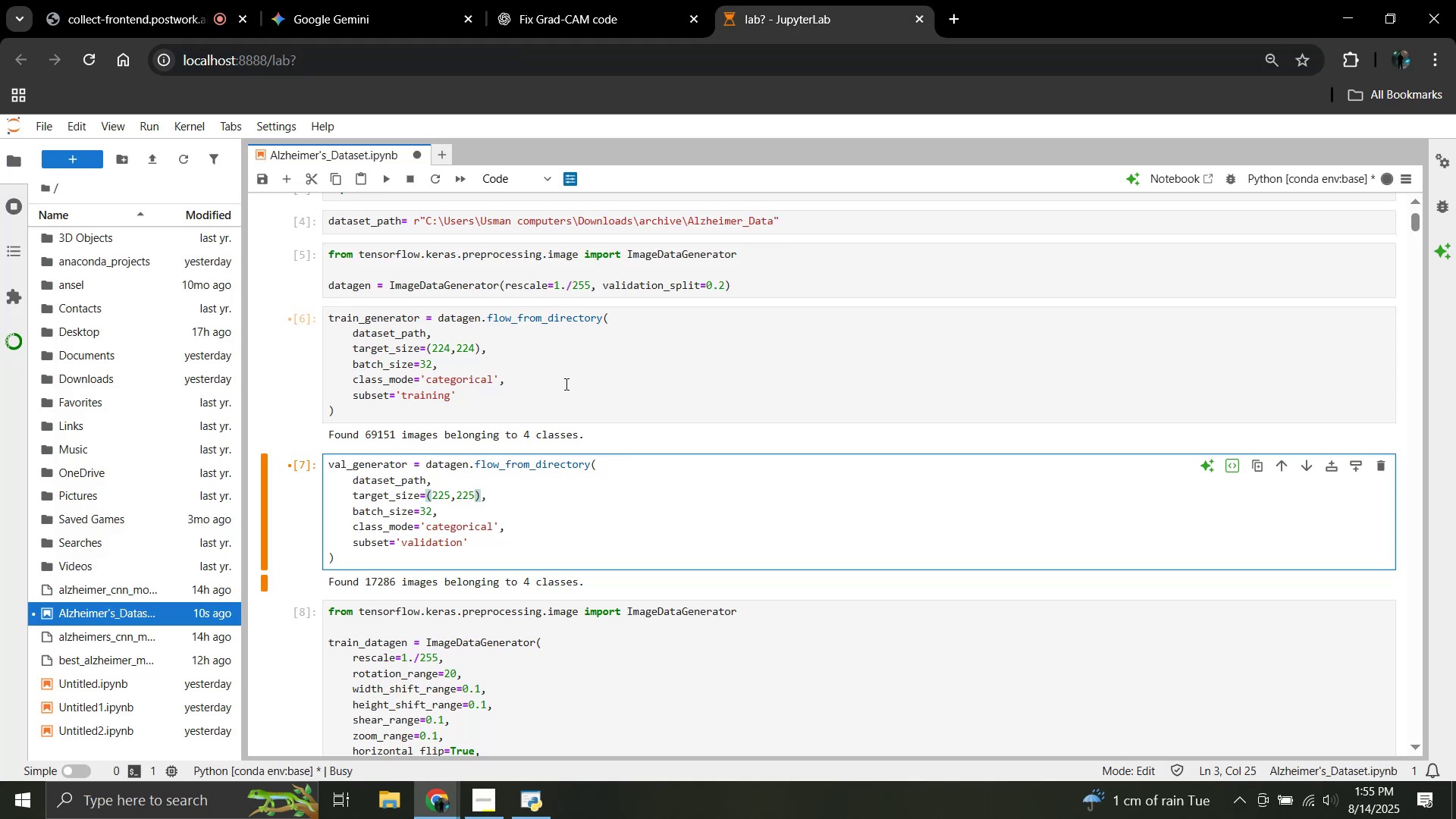 
left_click([579, 389])
 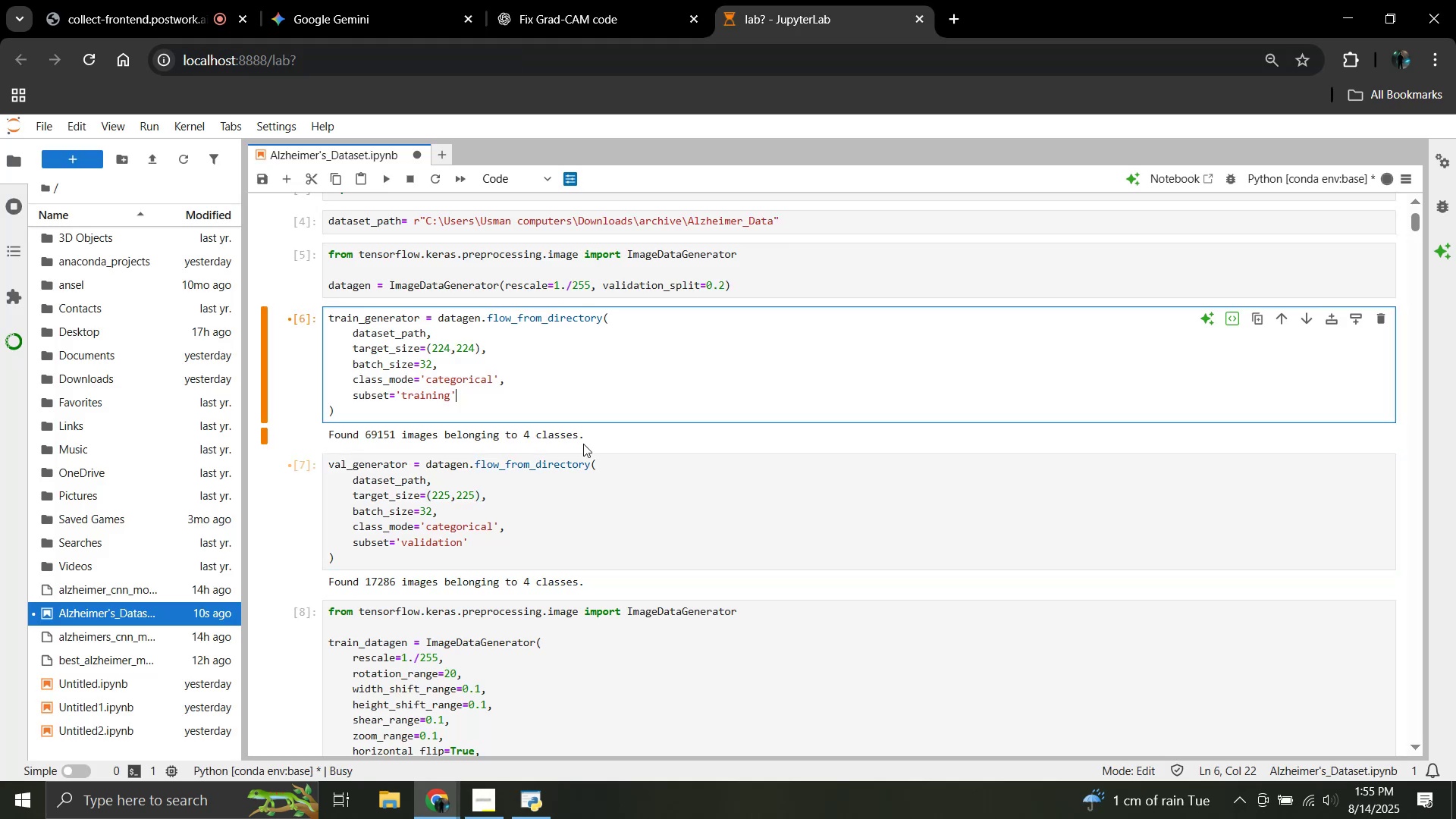 
scroll: coordinate [563, 476], scroll_direction: up, amount: 4.0
 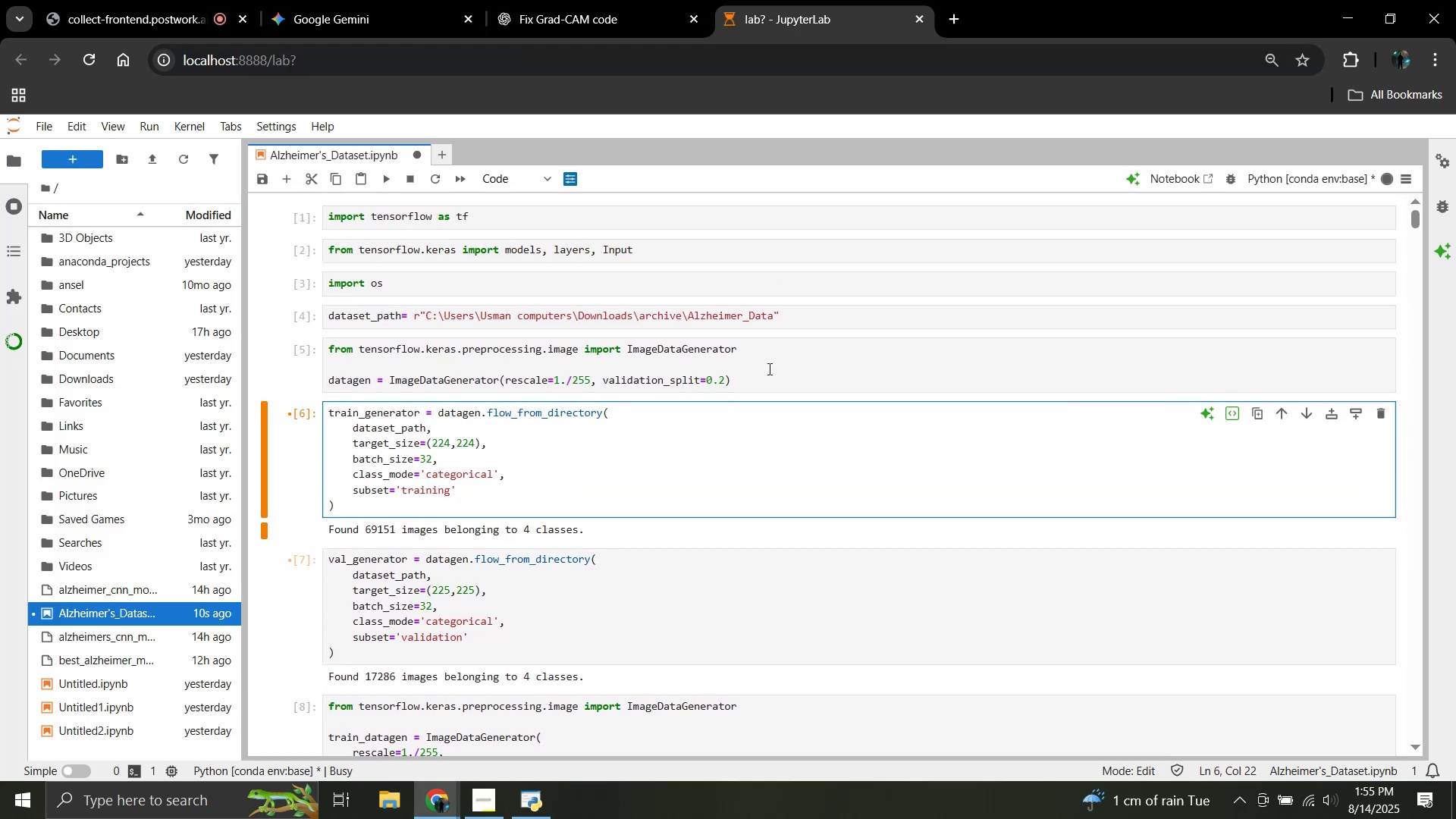 
left_click([811, 366])
 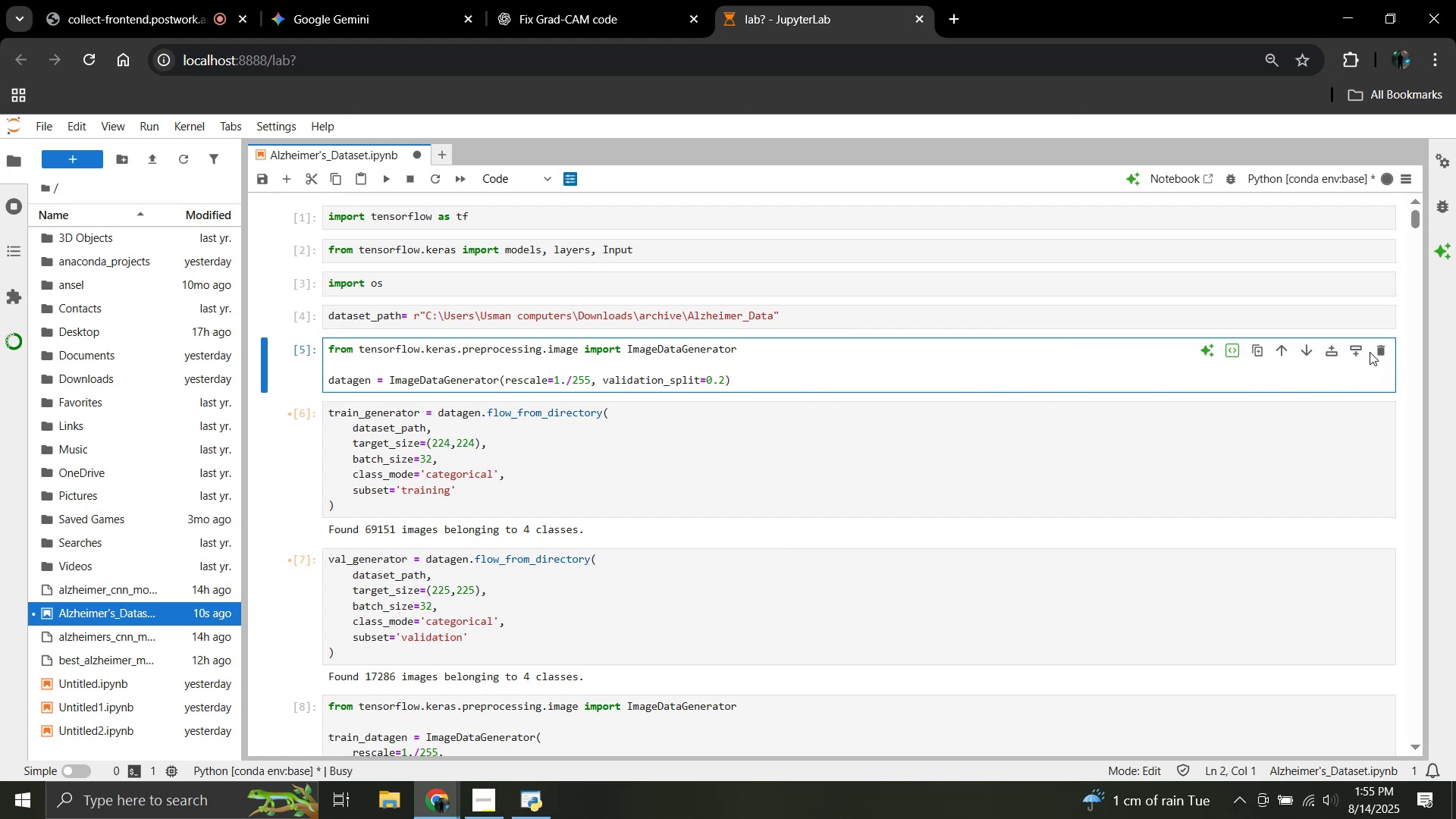 
wait(6.09)
 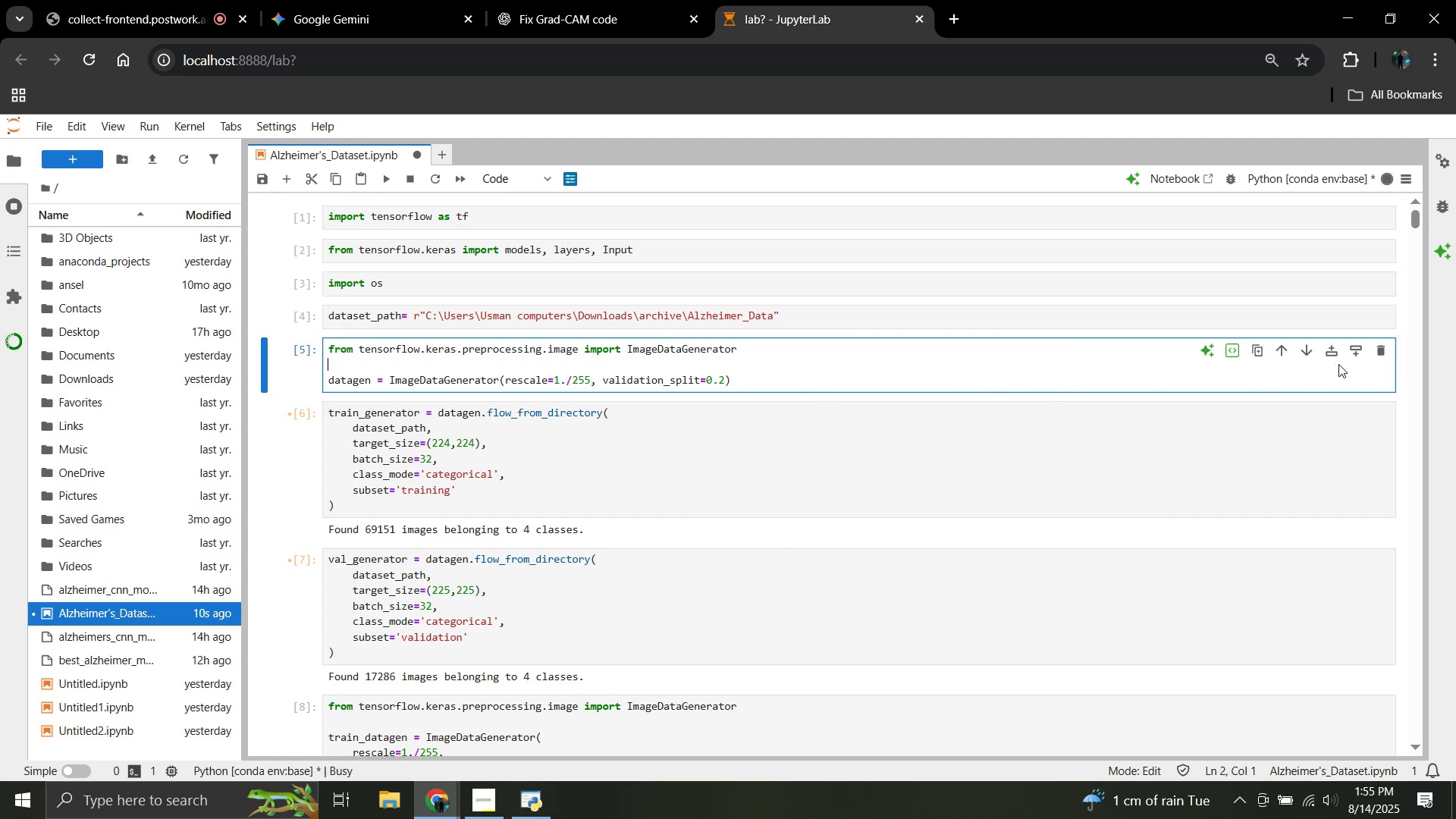 
left_click([1357, 354])
 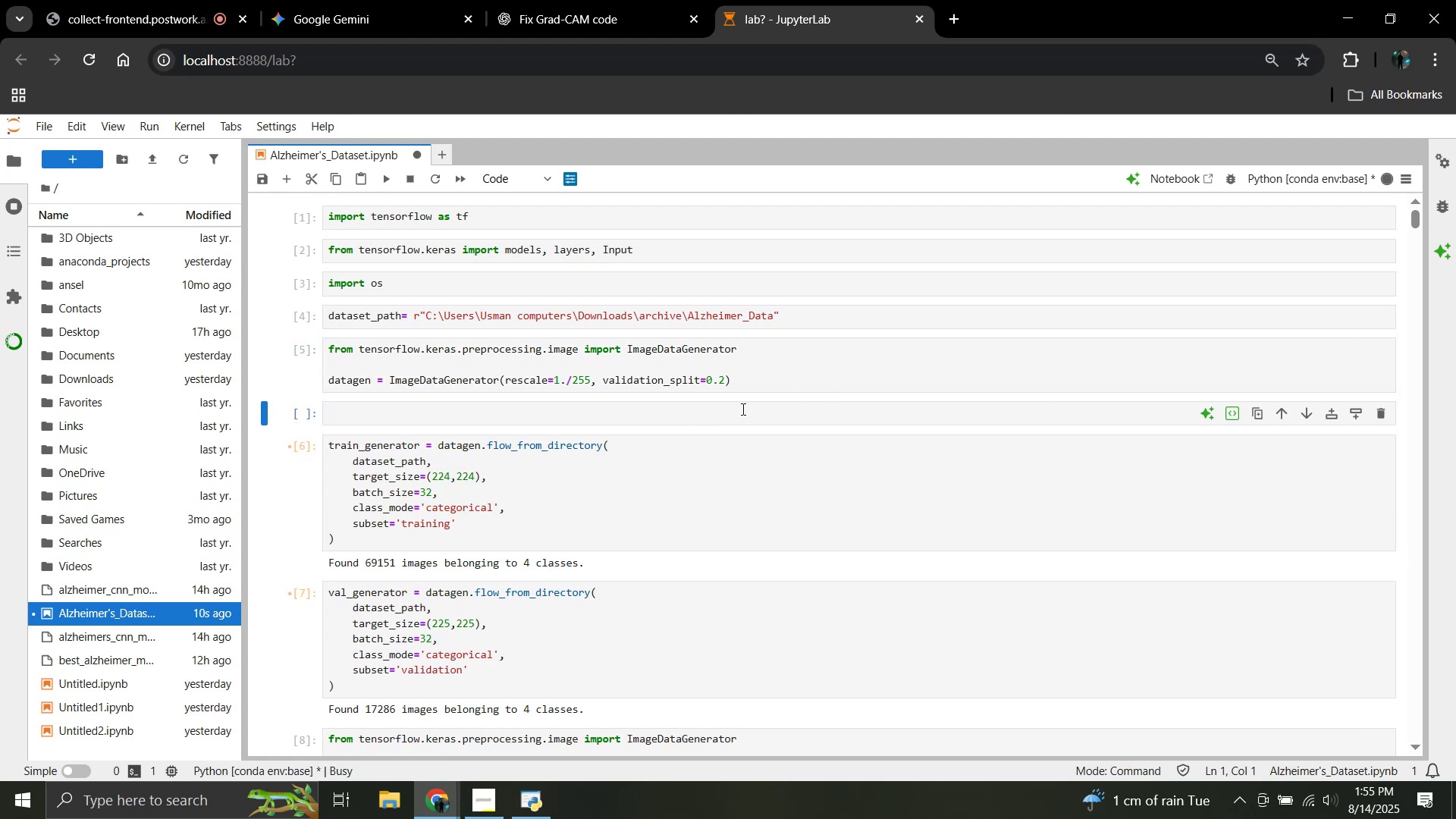 
left_click([686, 411])
 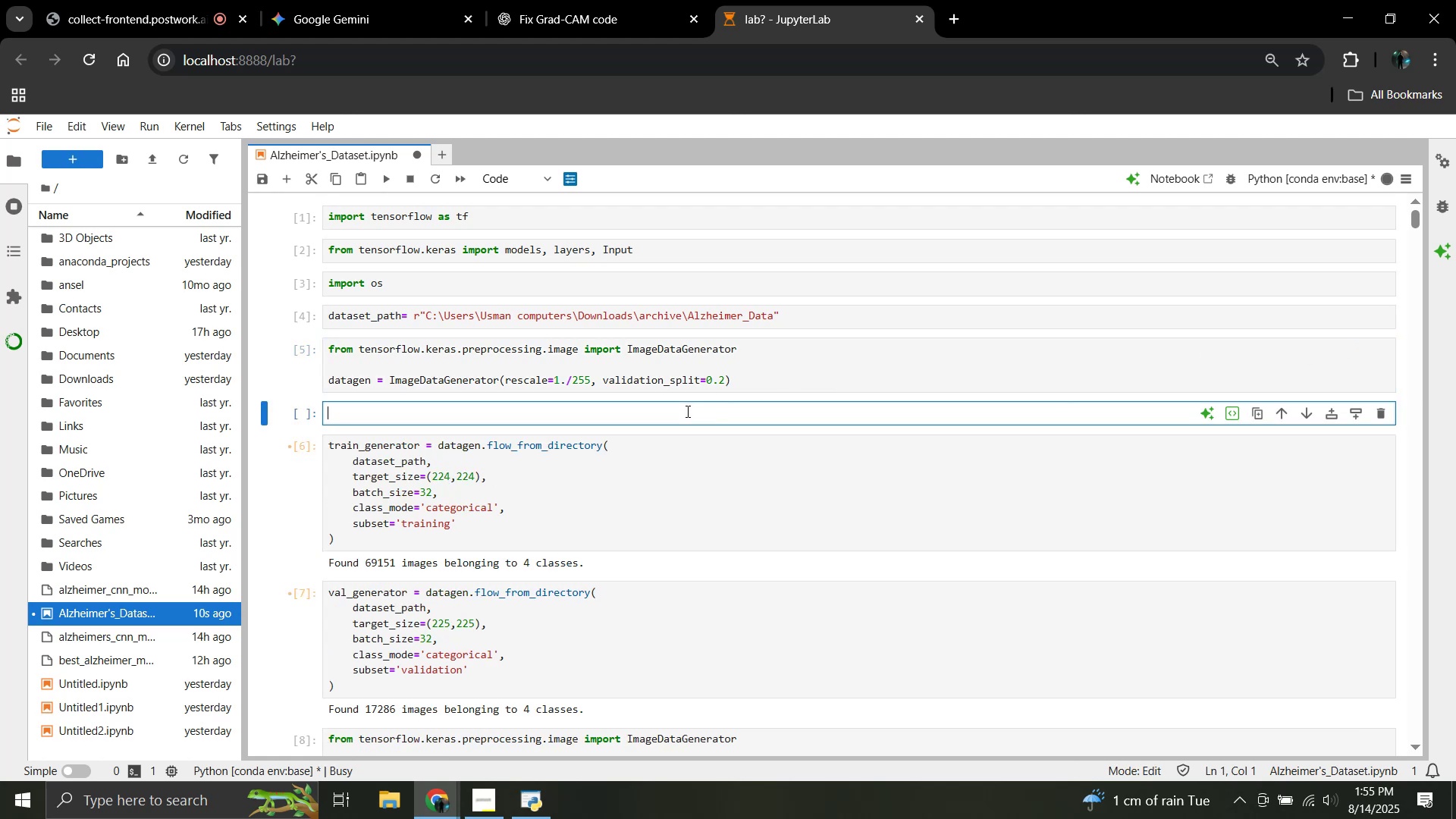 
key(Control+V)
 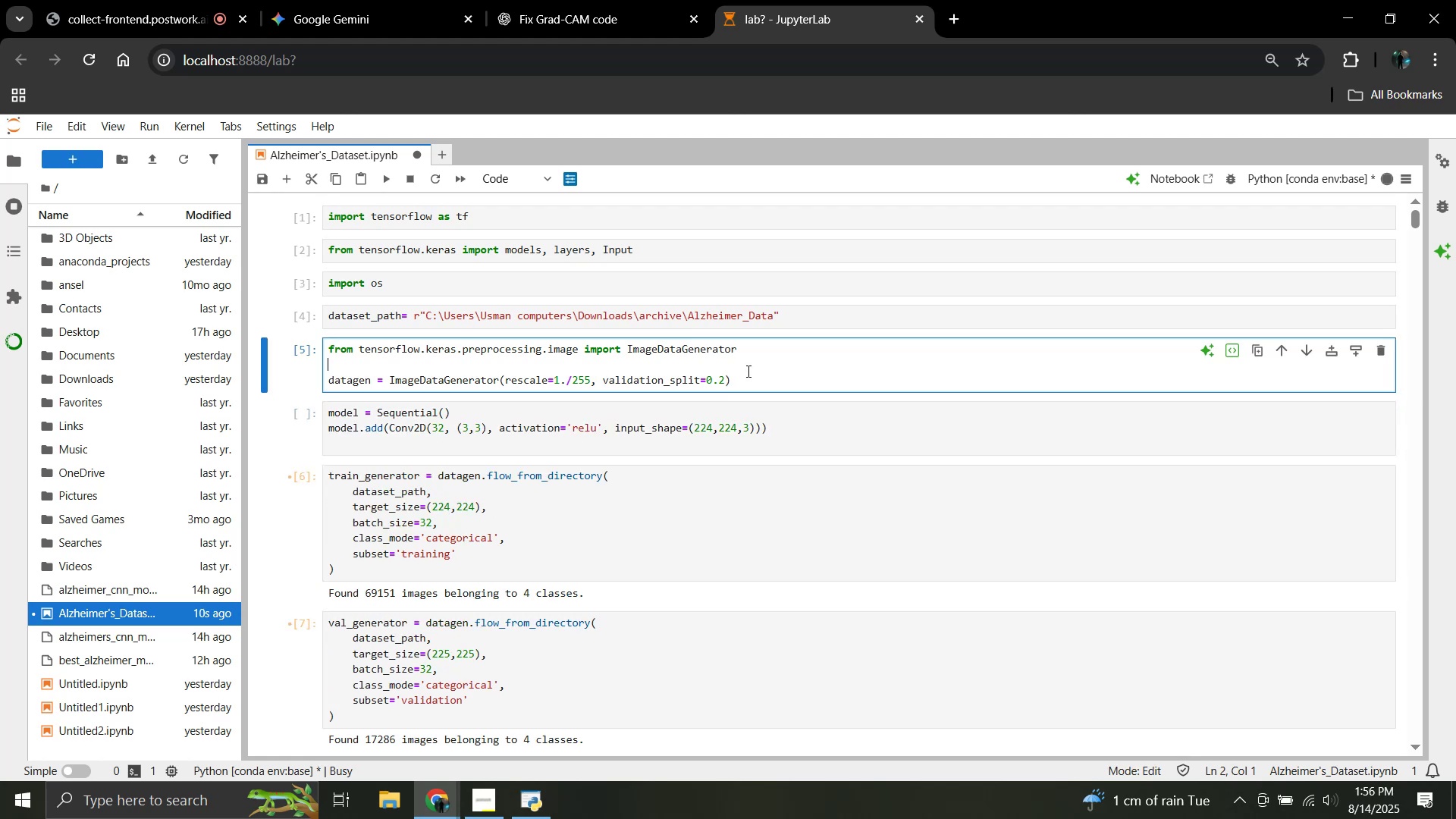 
left_click_drag(start_coordinate=[737, 384], to_coordinate=[302, 352])
 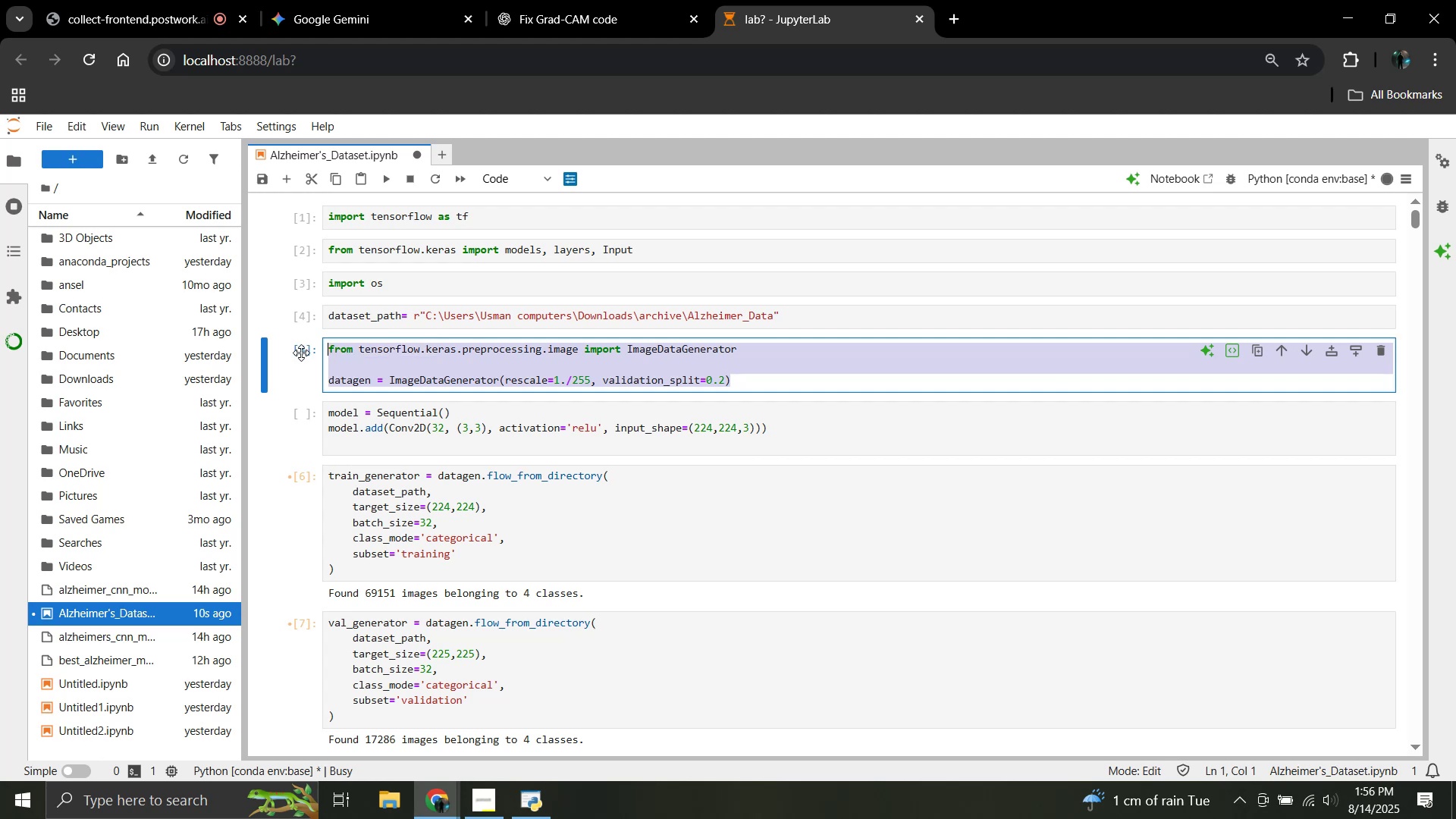 
key(Control+C)
 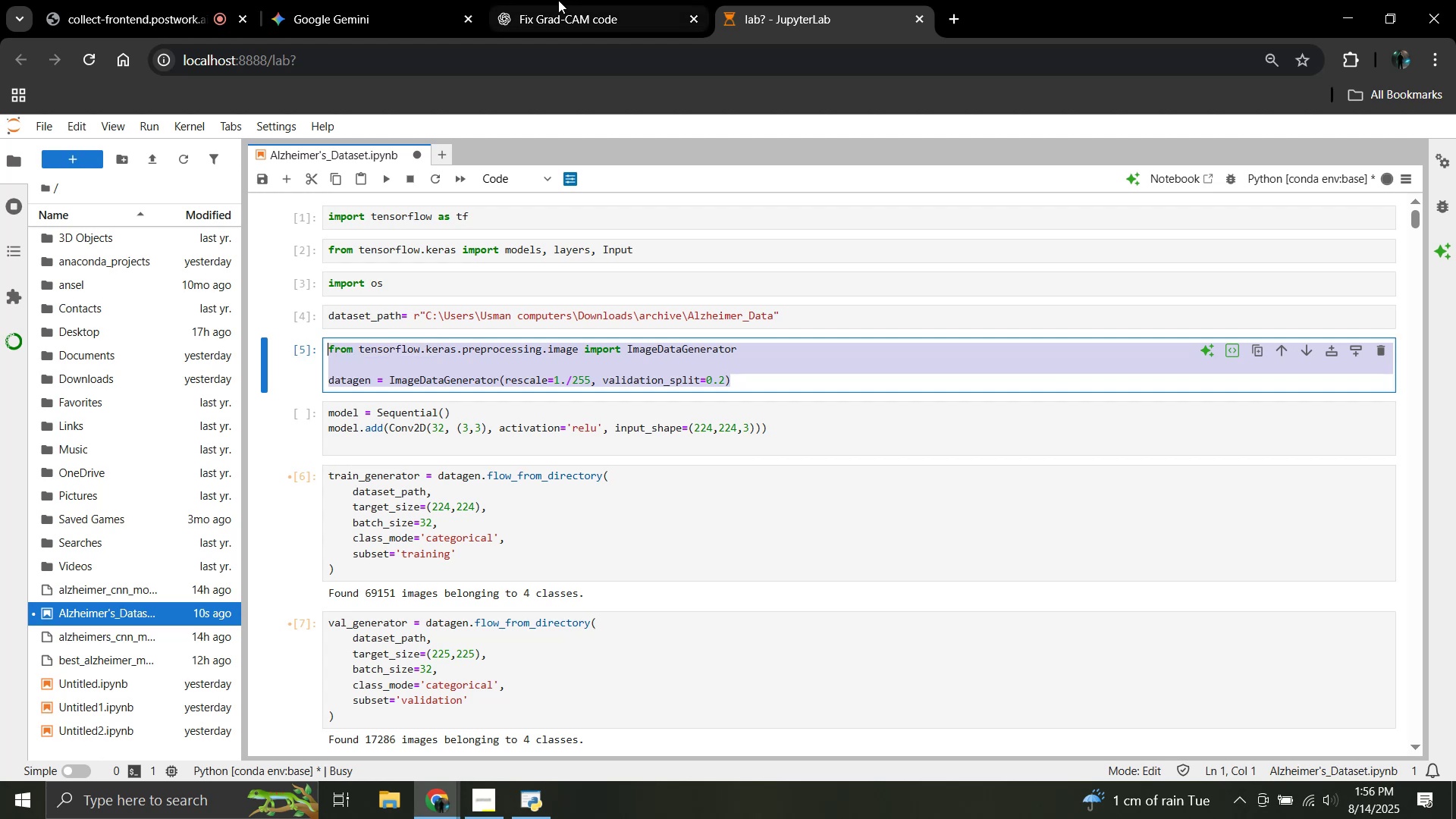 
left_click([558, 0])
 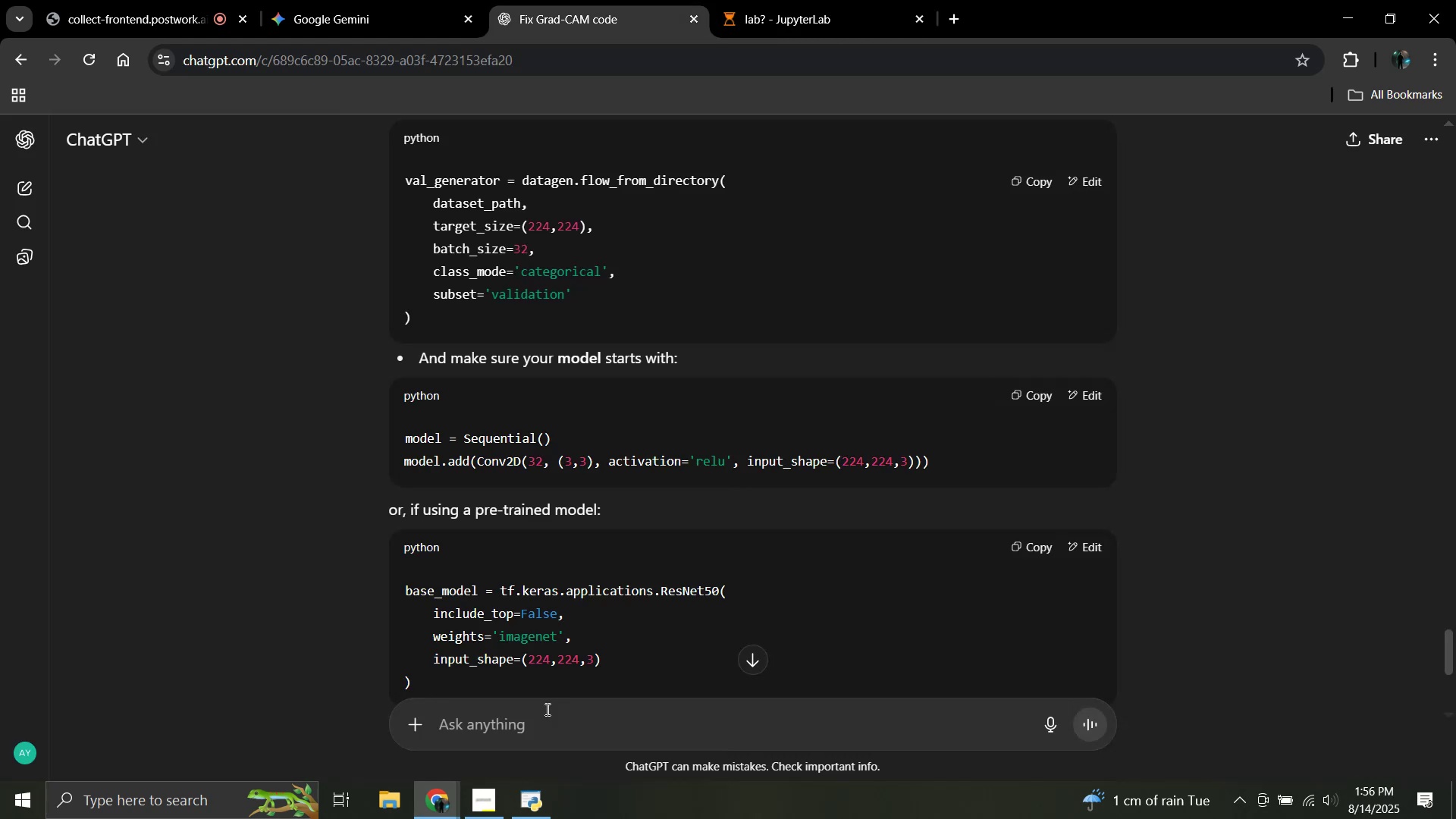 
left_click([537, 725])
 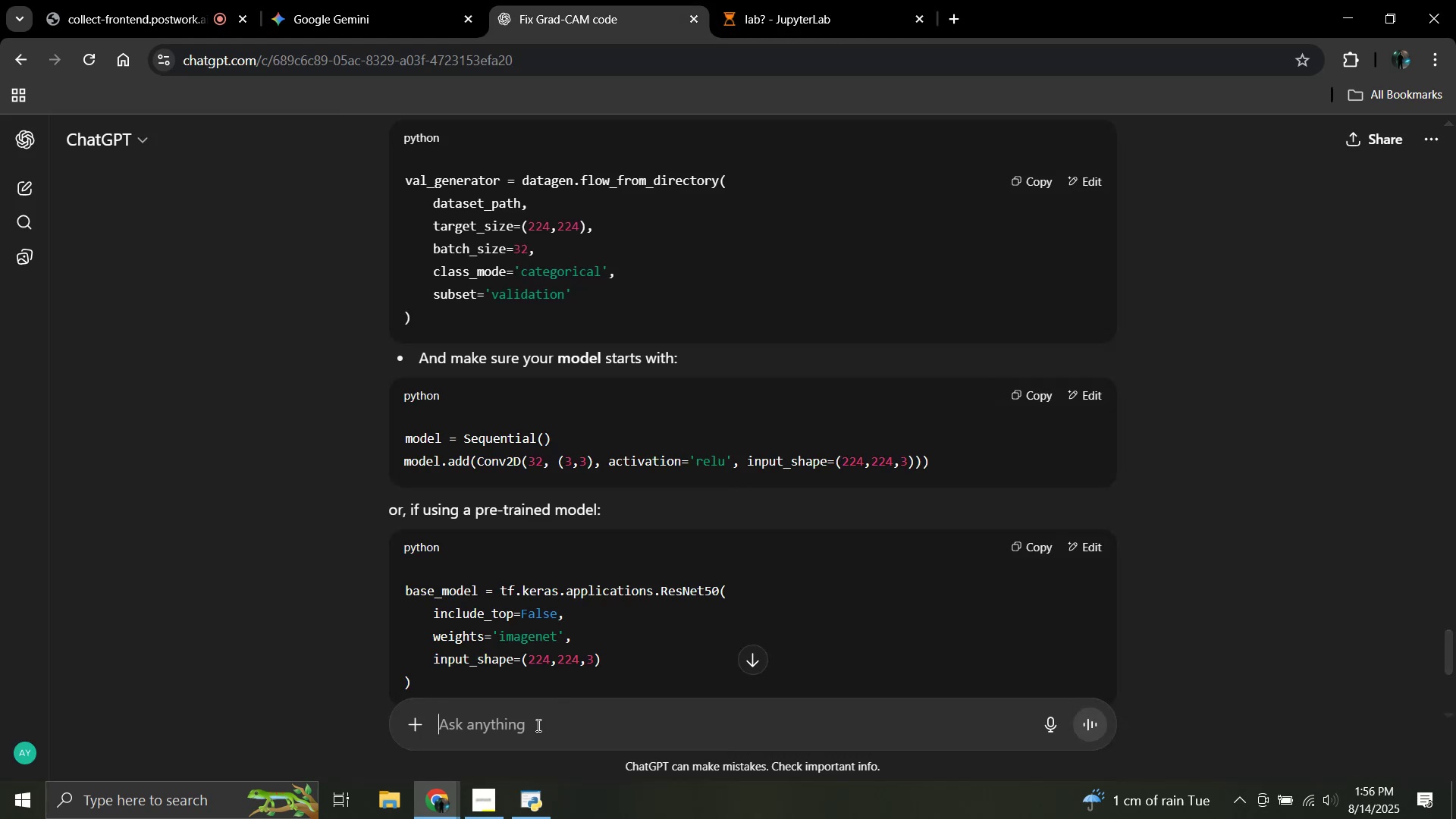 
key(Control+ControlLeft)
 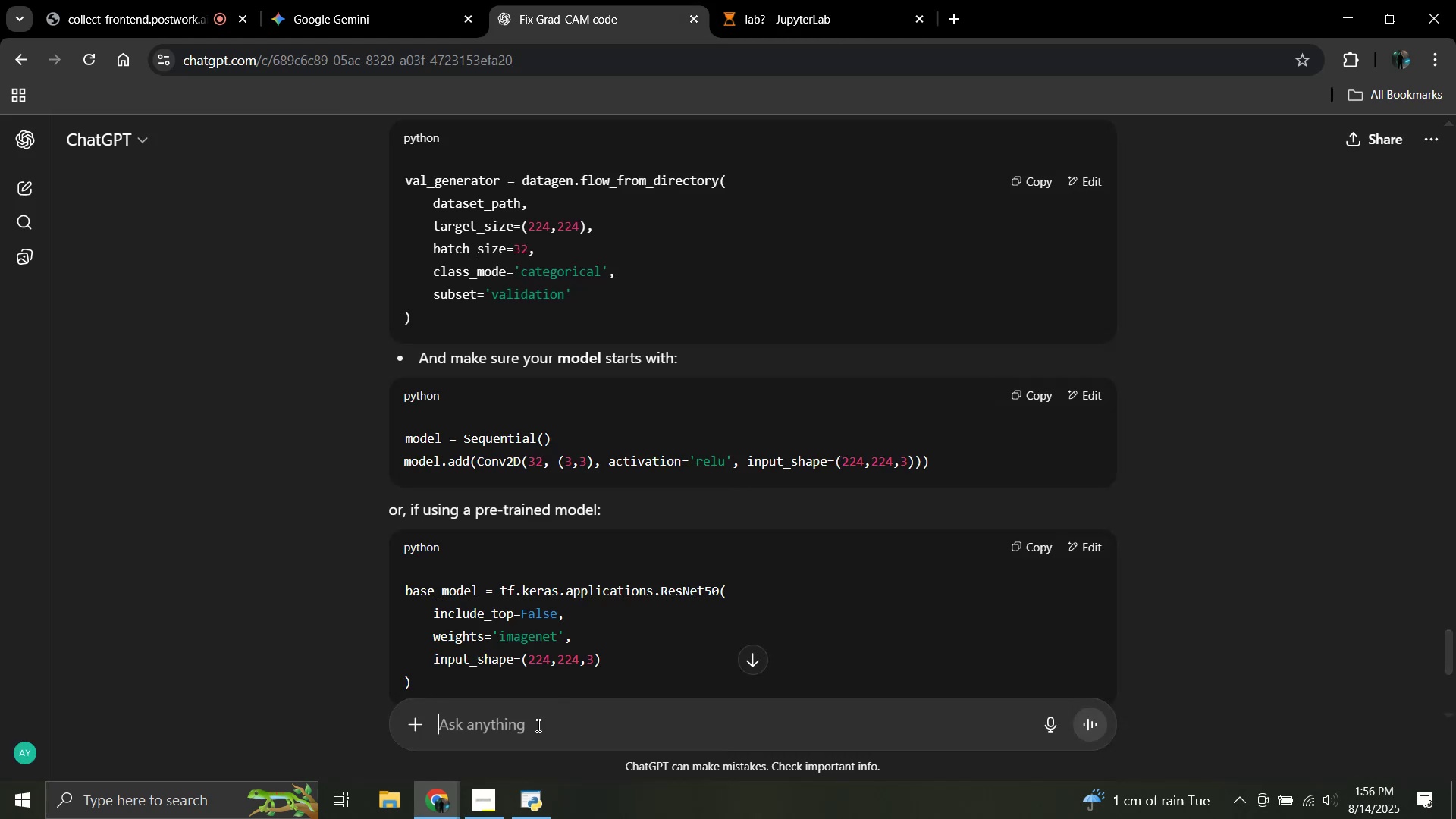 
key(Control+V)
 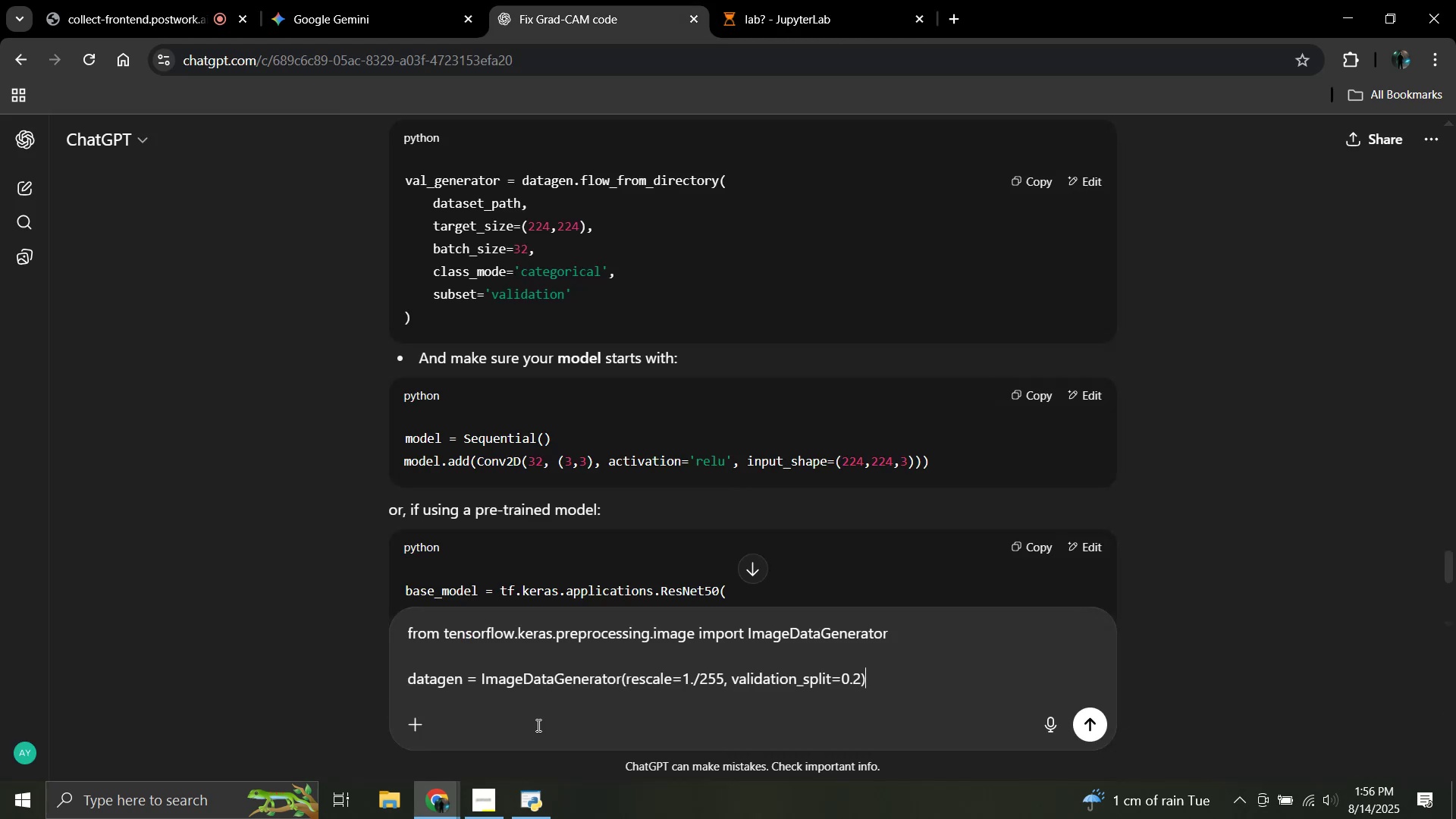 
key(Shift+Enter)
 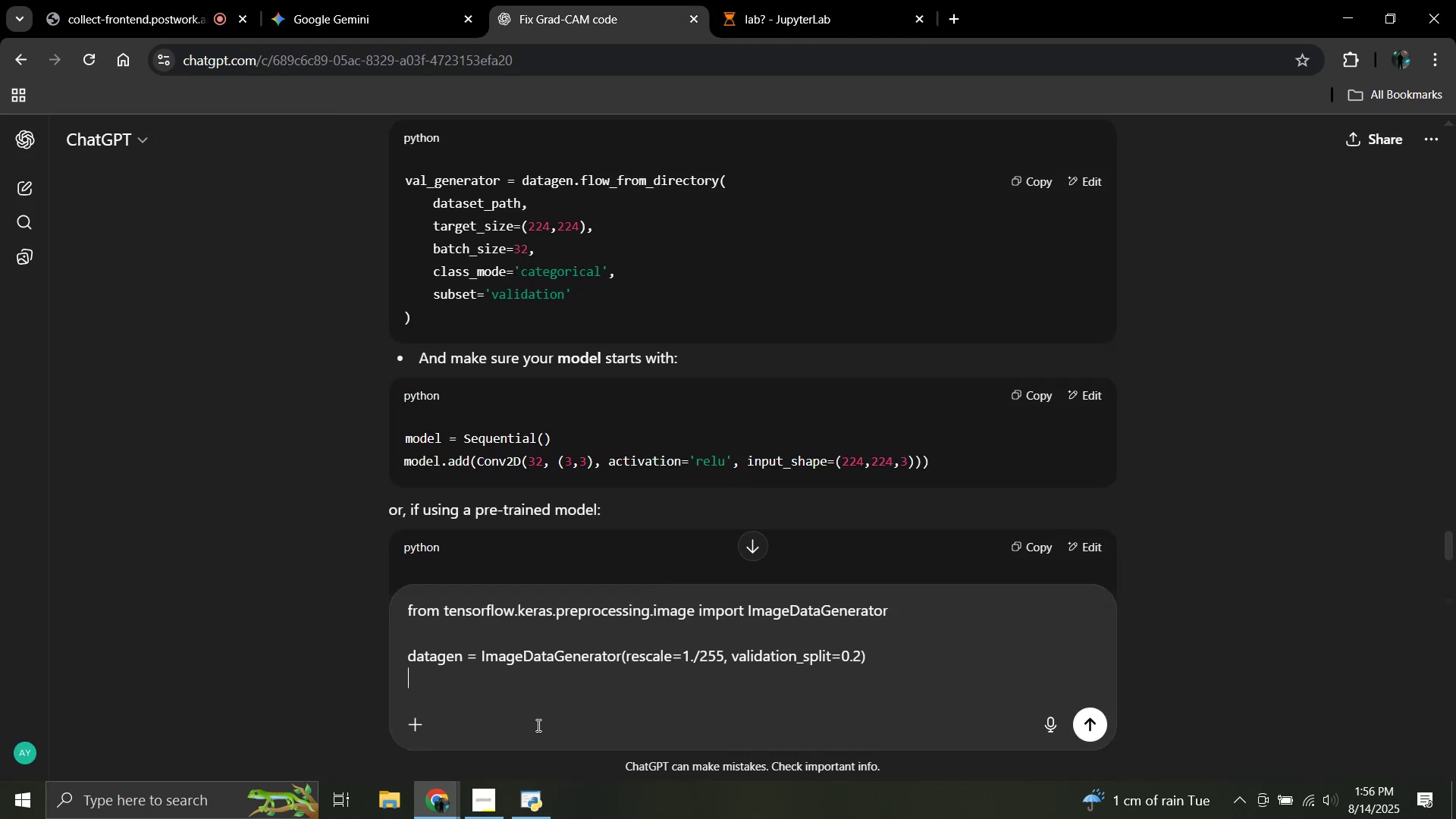 
key(Enter)
 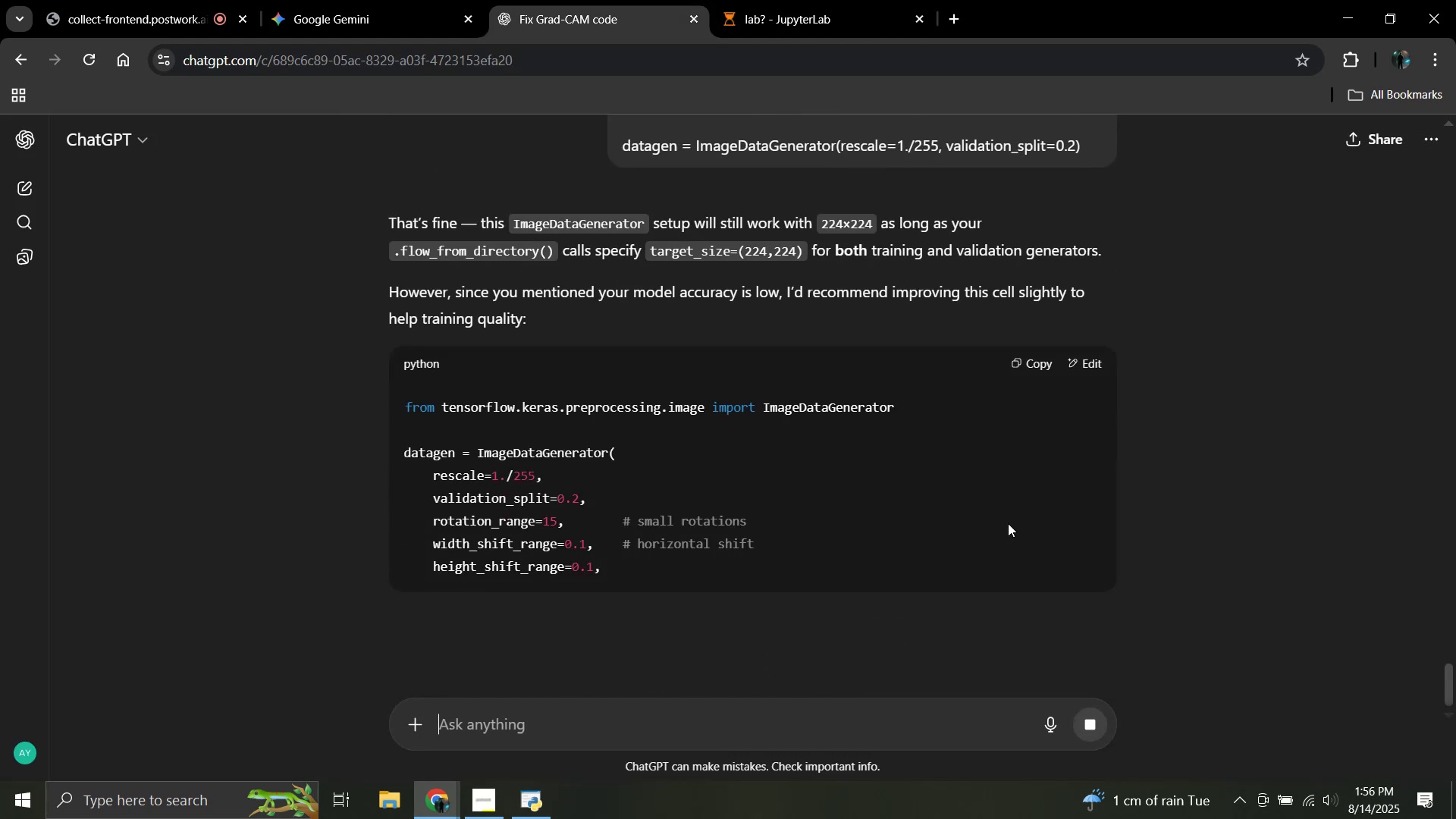 
wait(5.11)
 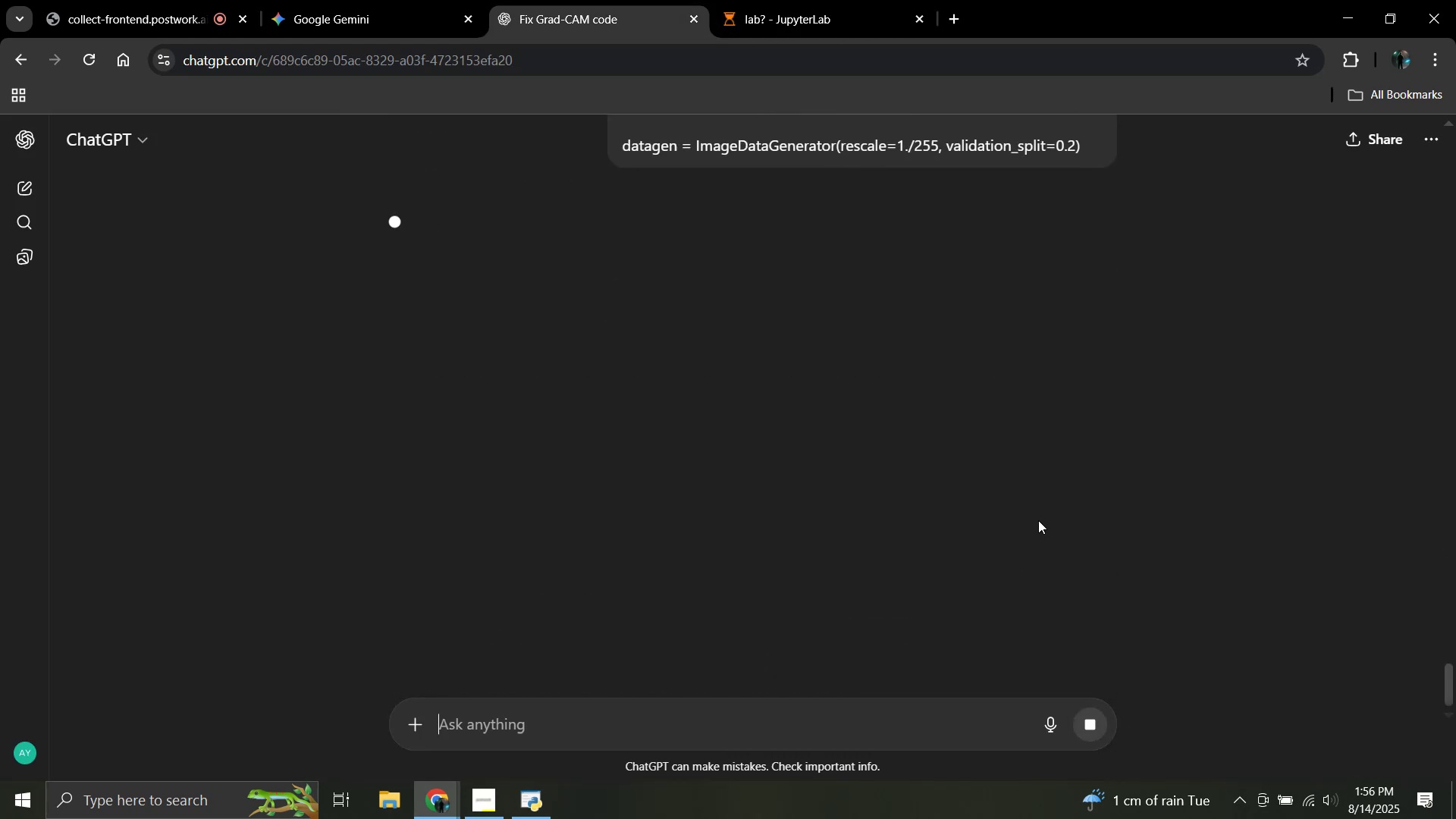 
scroll: coordinate [1008, 523], scroll_direction: down, amount: 1.0
 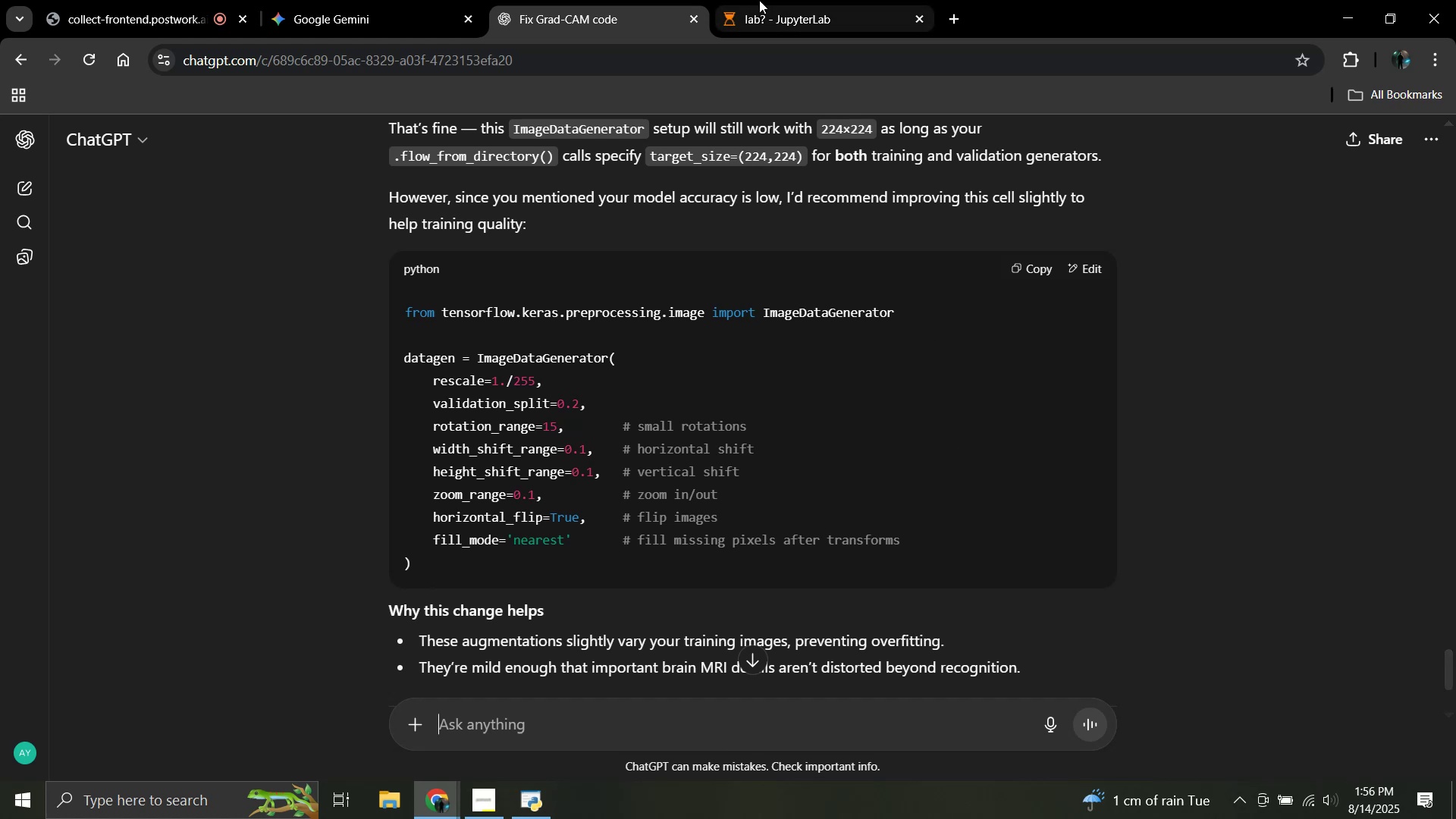 
left_click([795, 0])
 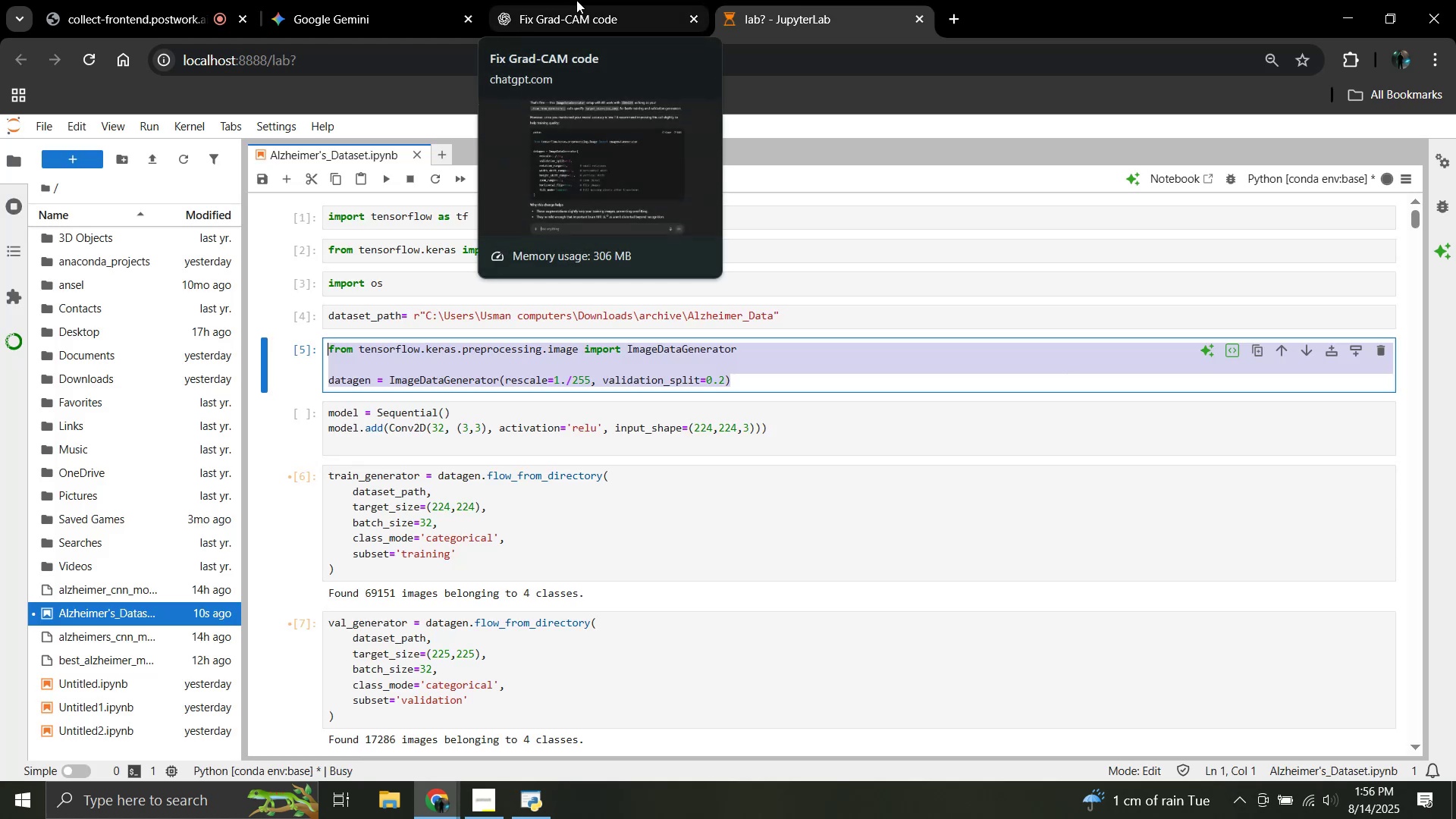 
left_click([576, 0])
 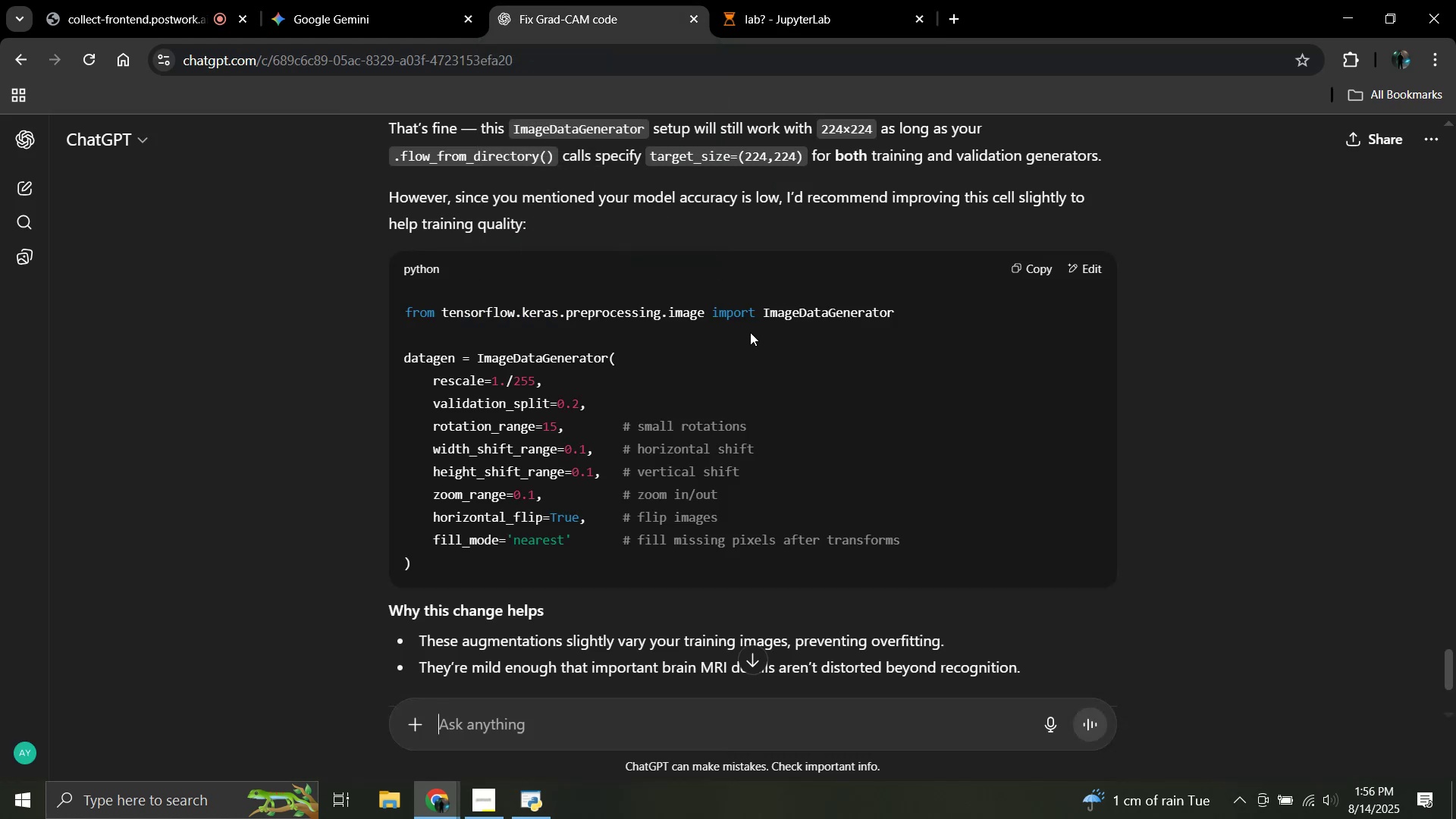 
left_click([811, 0])
 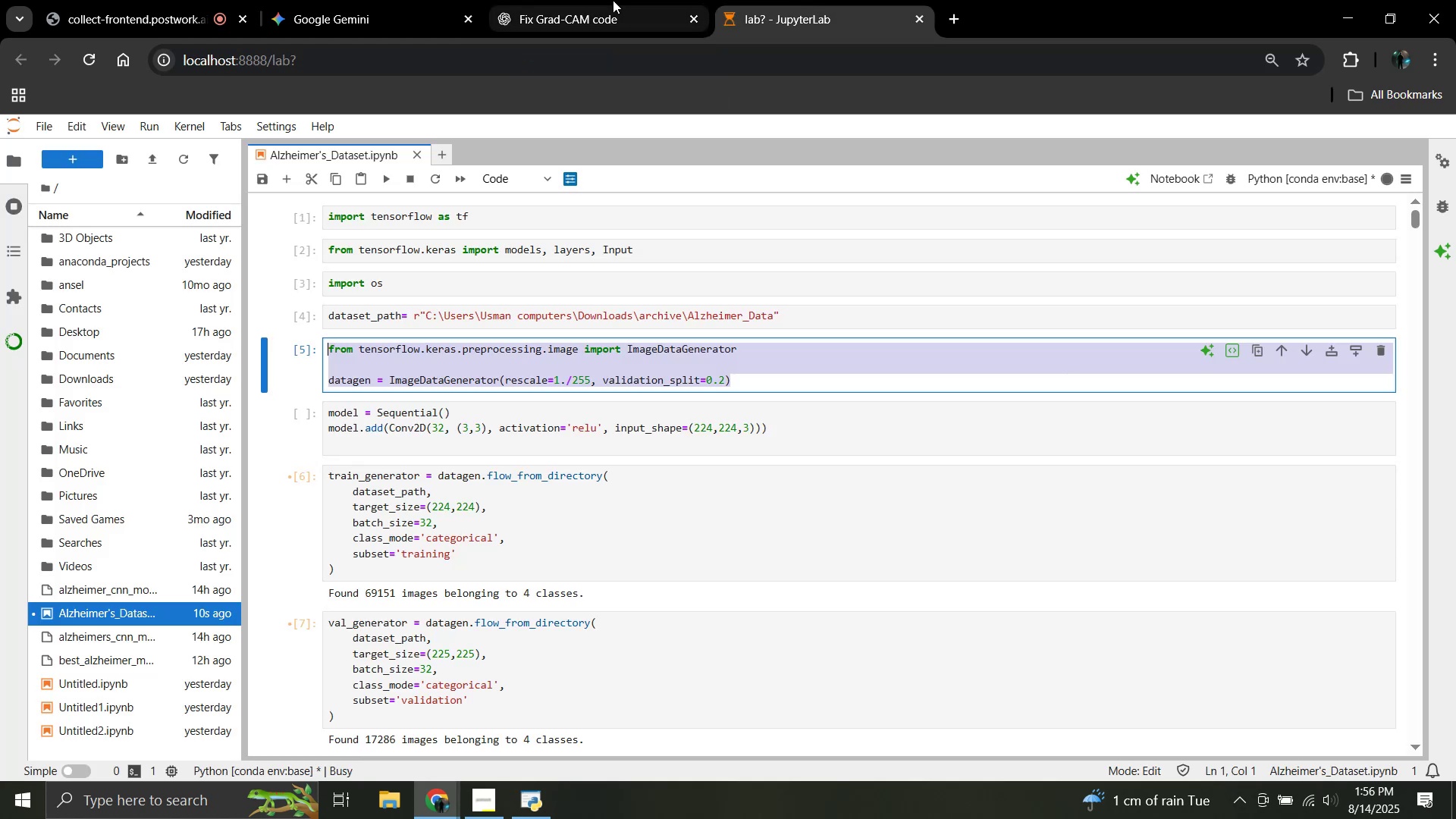 
left_click([613, 0])
 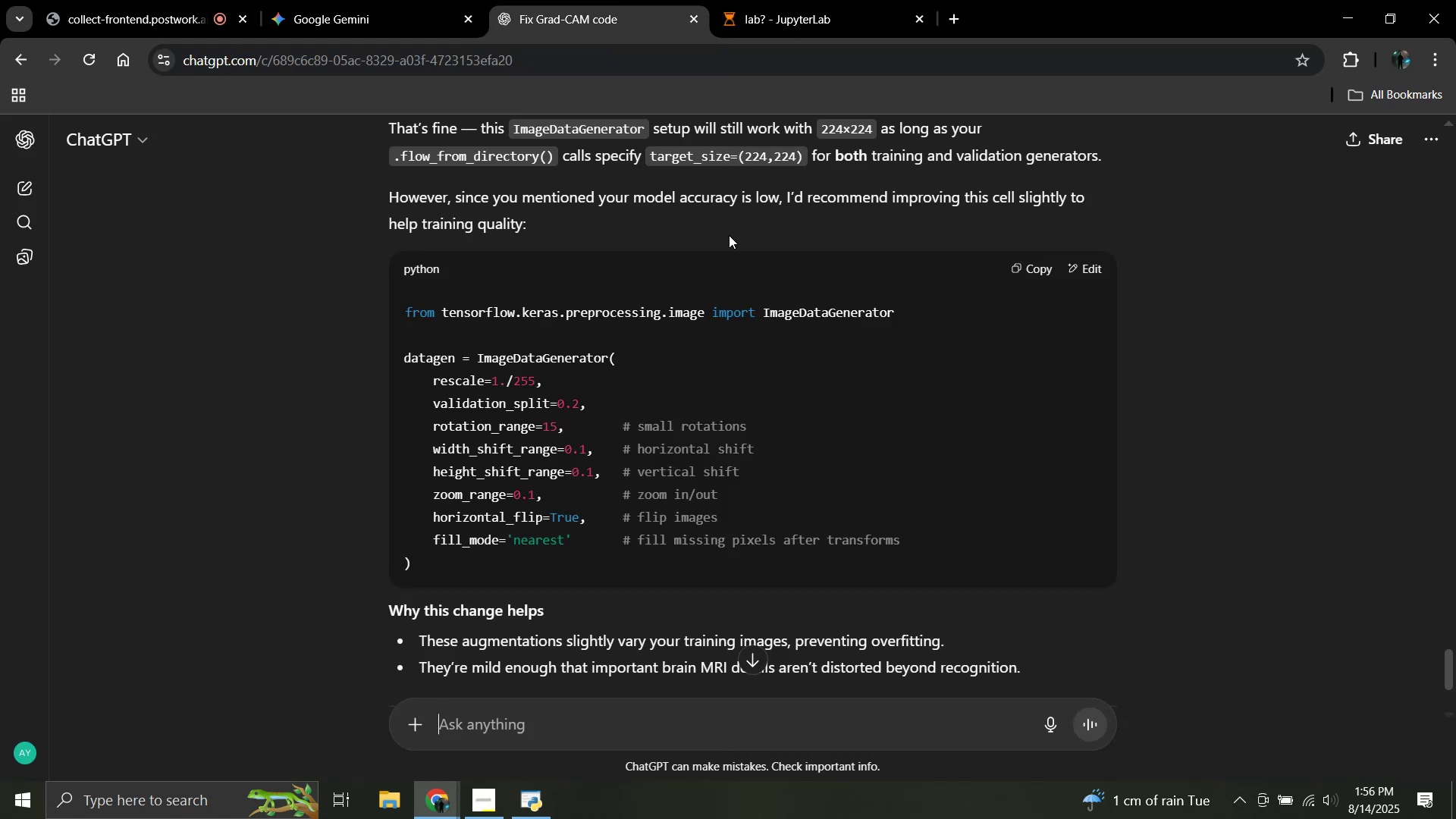 
left_click([729, 281])
 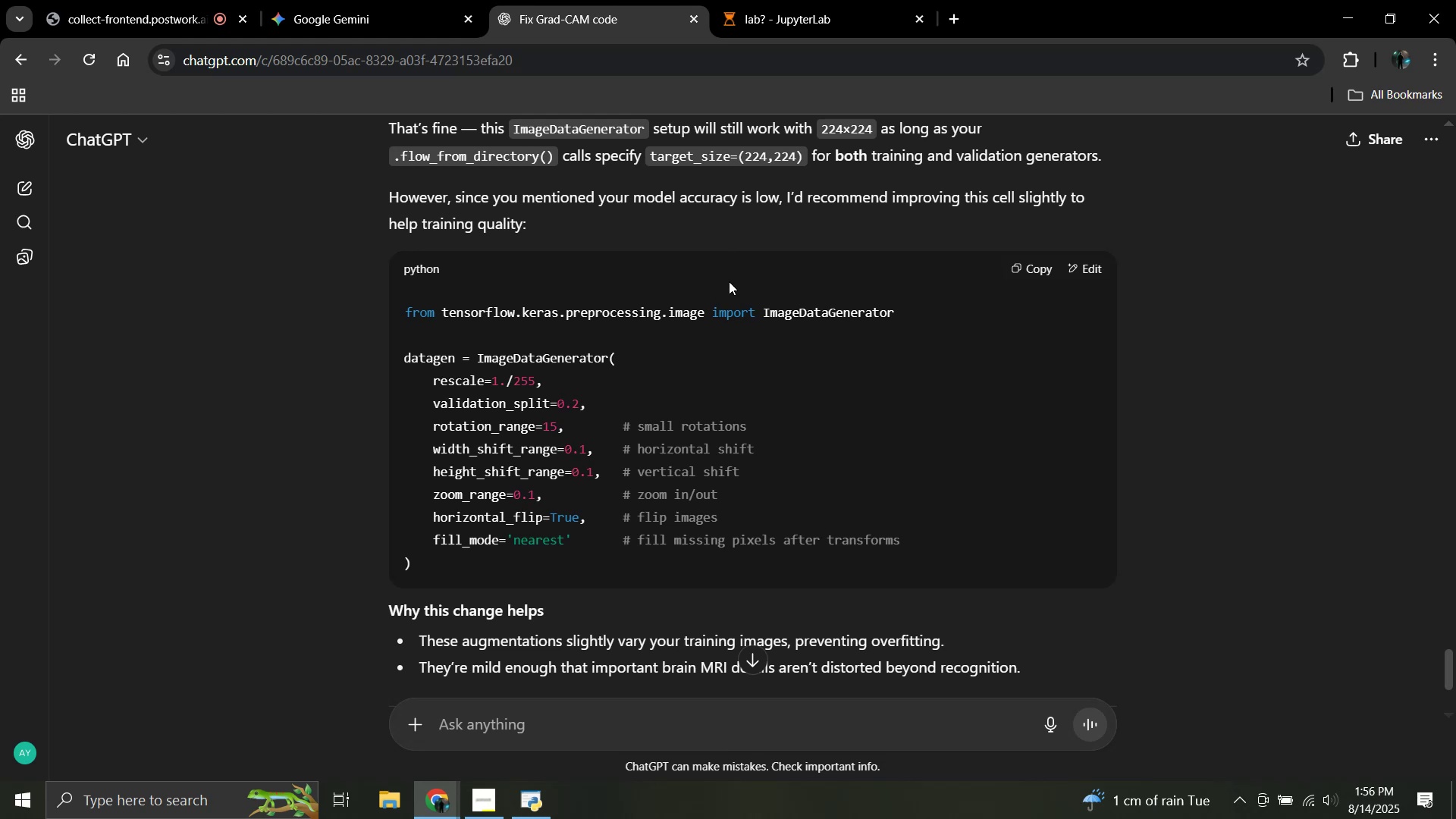 
scroll: coordinate [727, 287], scroll_direction: up, amount: 7.0
 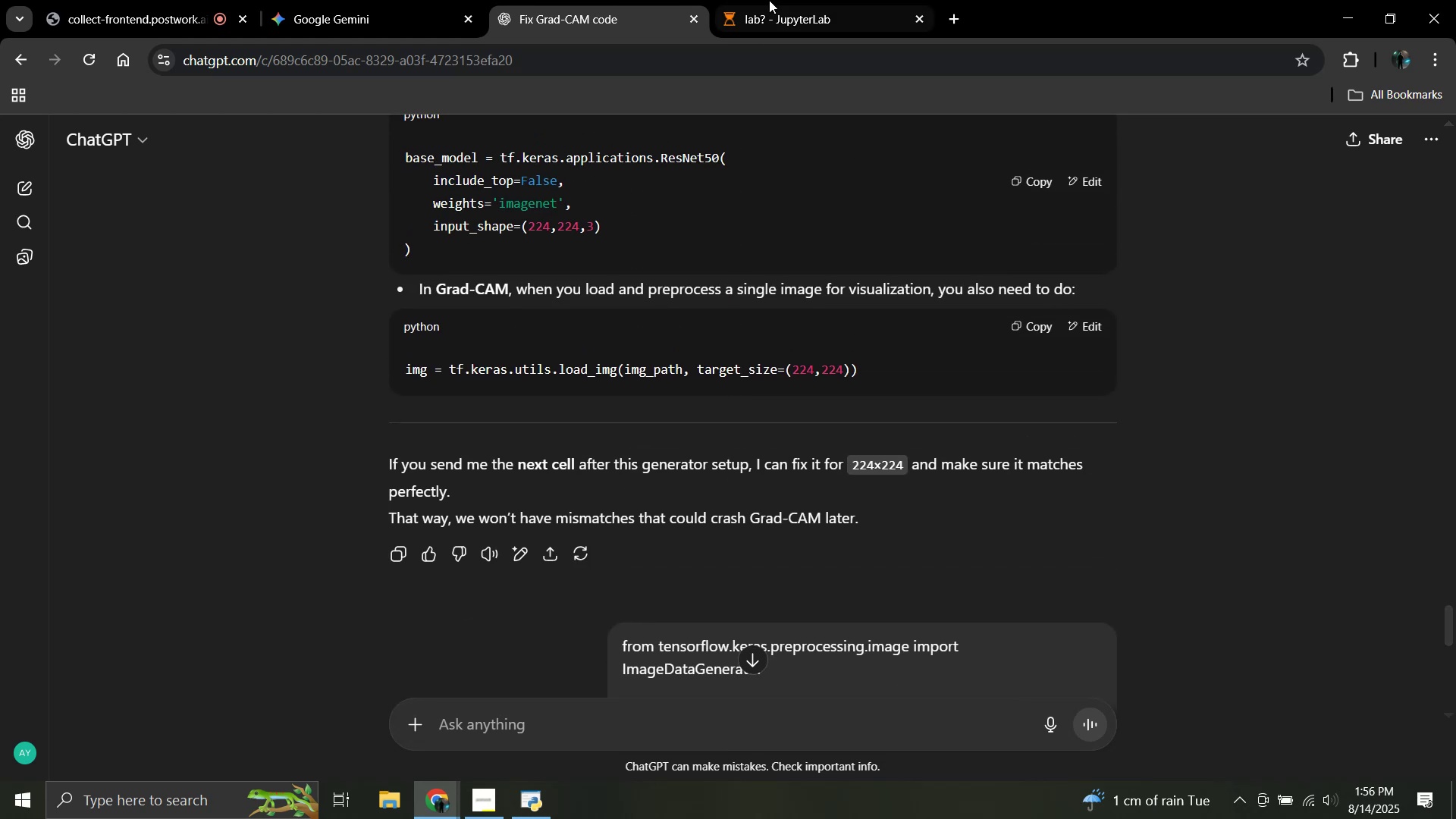 
left_click_drag(start_coordinate=[769, 0], to_coordinate=[772, 9])
 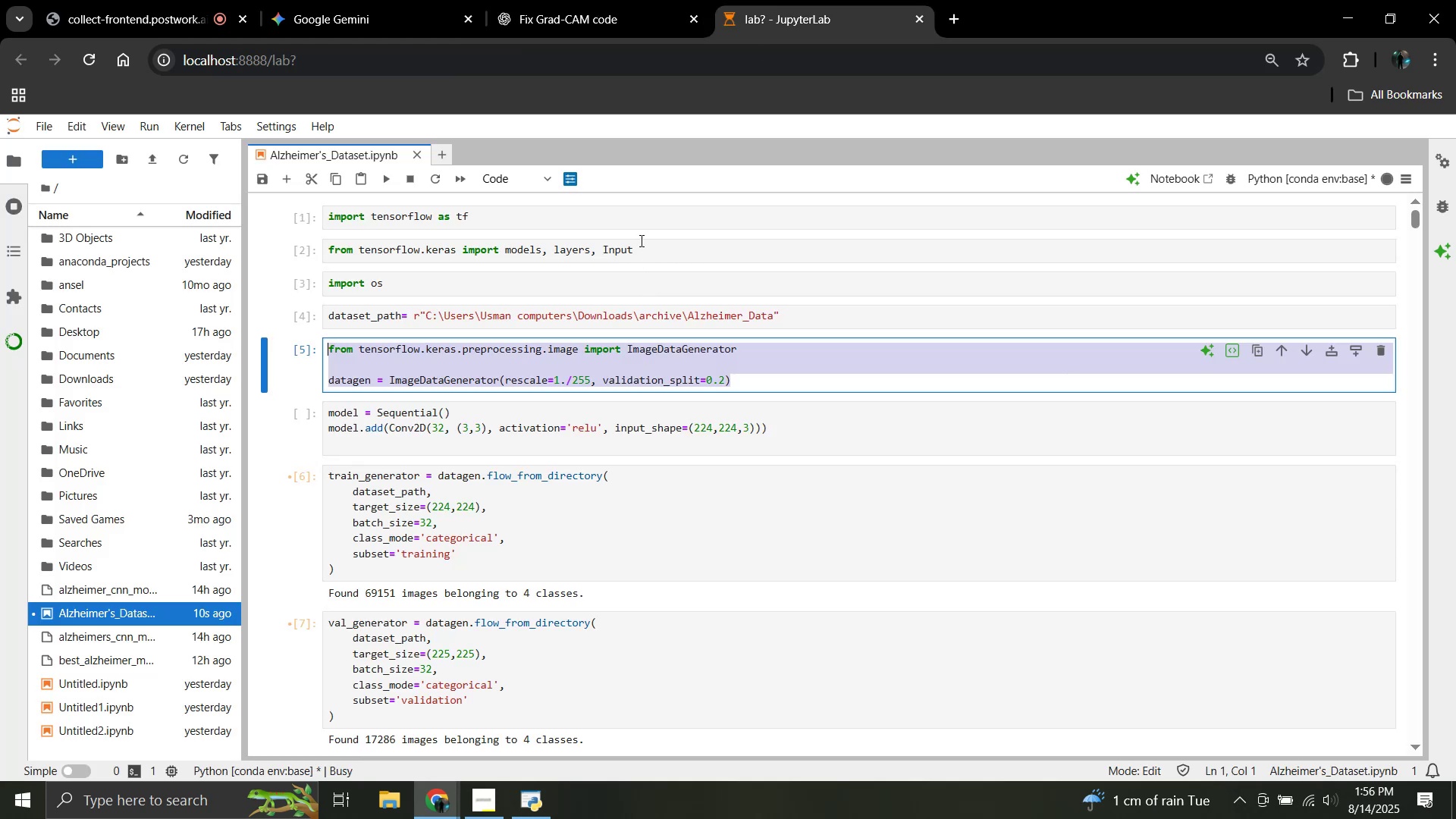 
left_click([630, 215])
 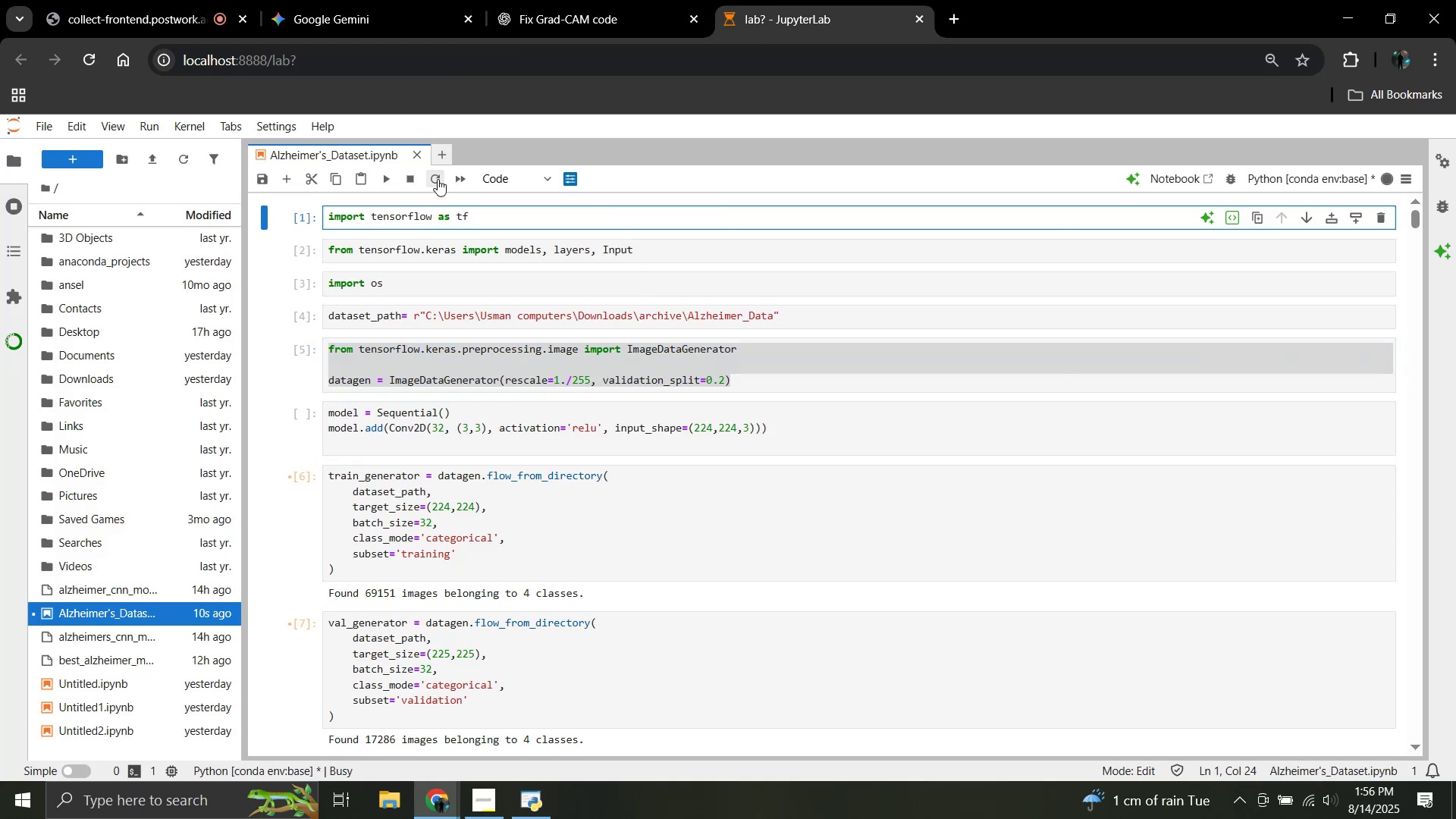 
left_click([438, 179])
 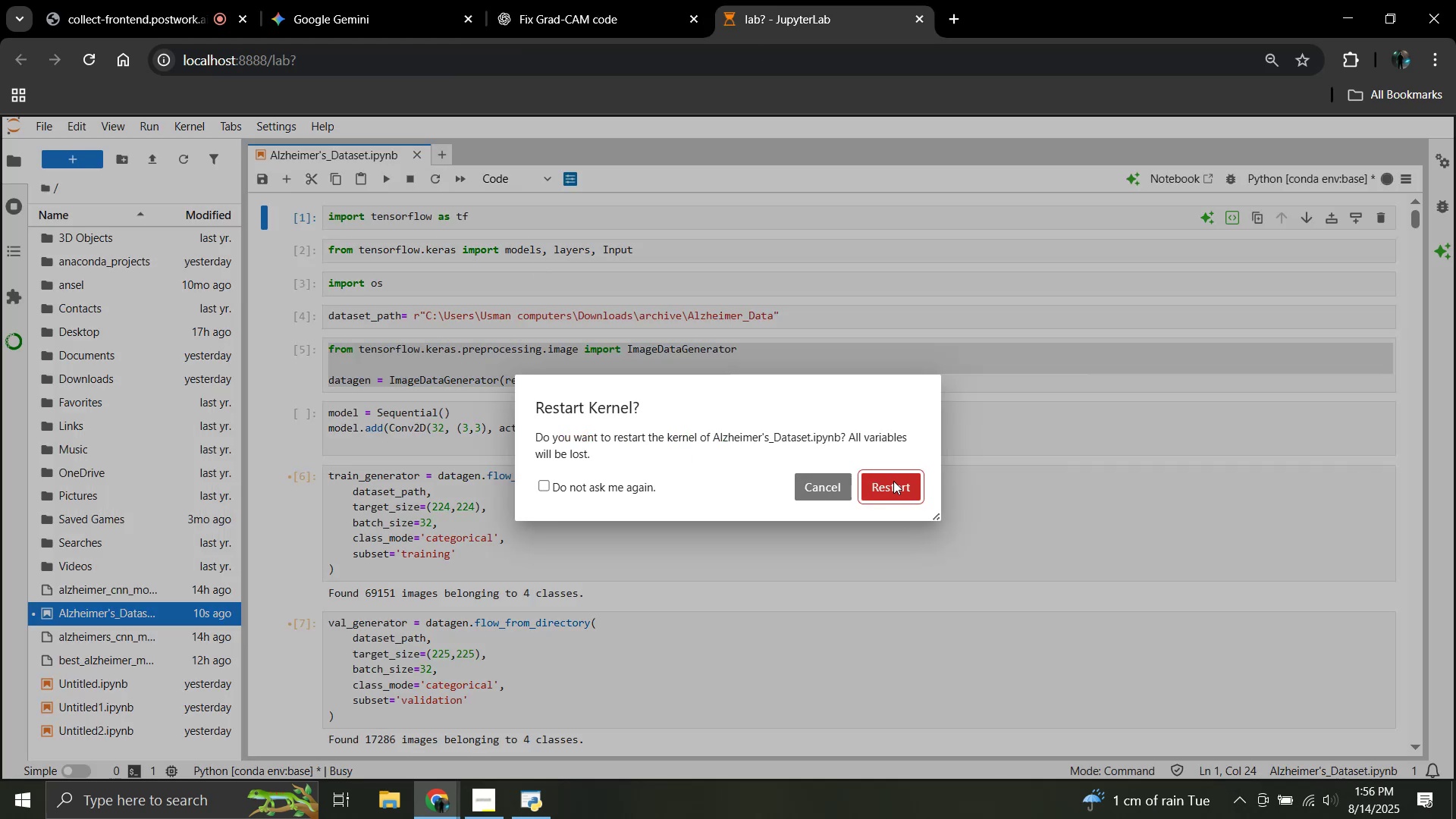 
left_click([893, 481])
 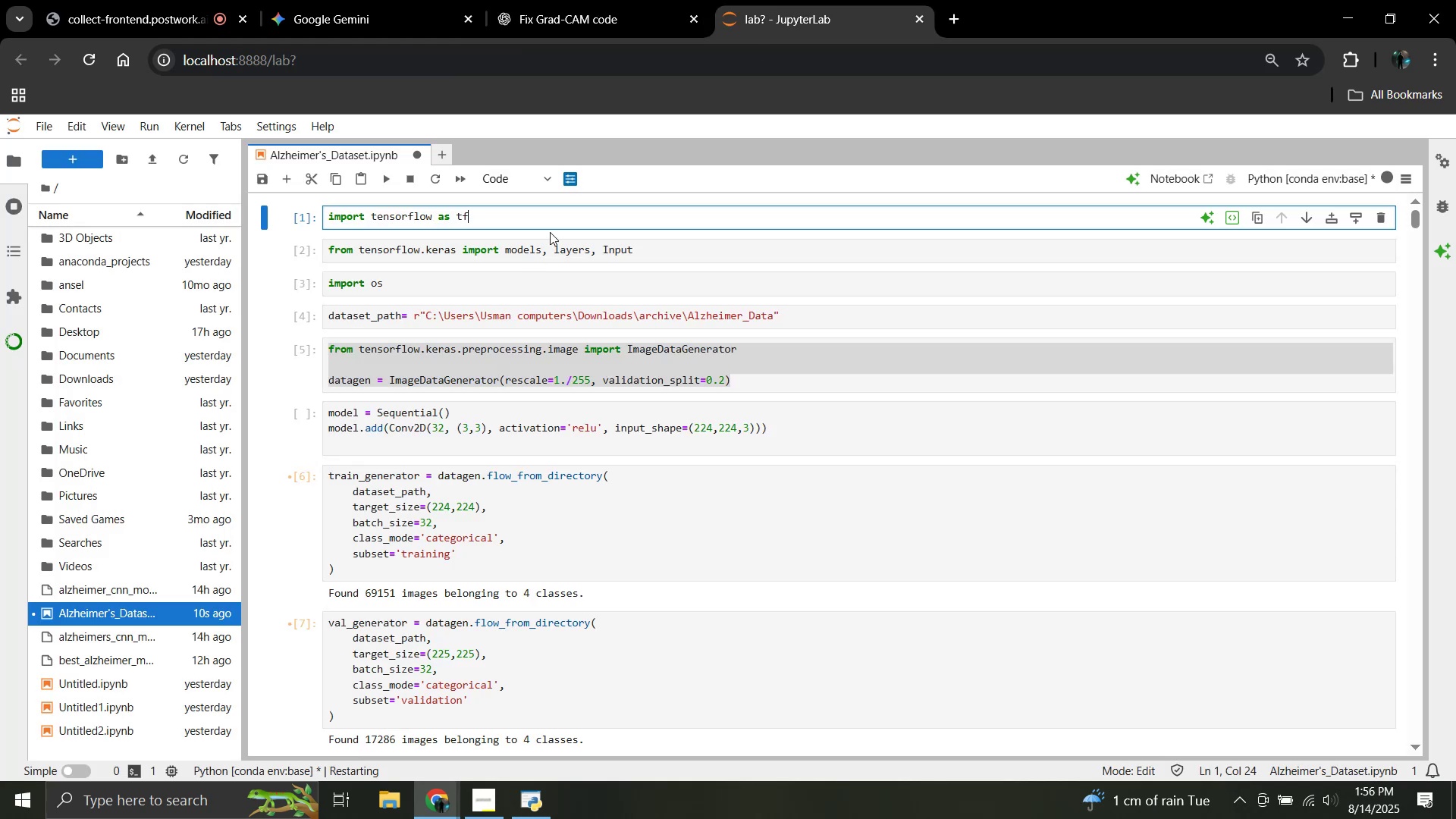 
left_click([538, 218])
 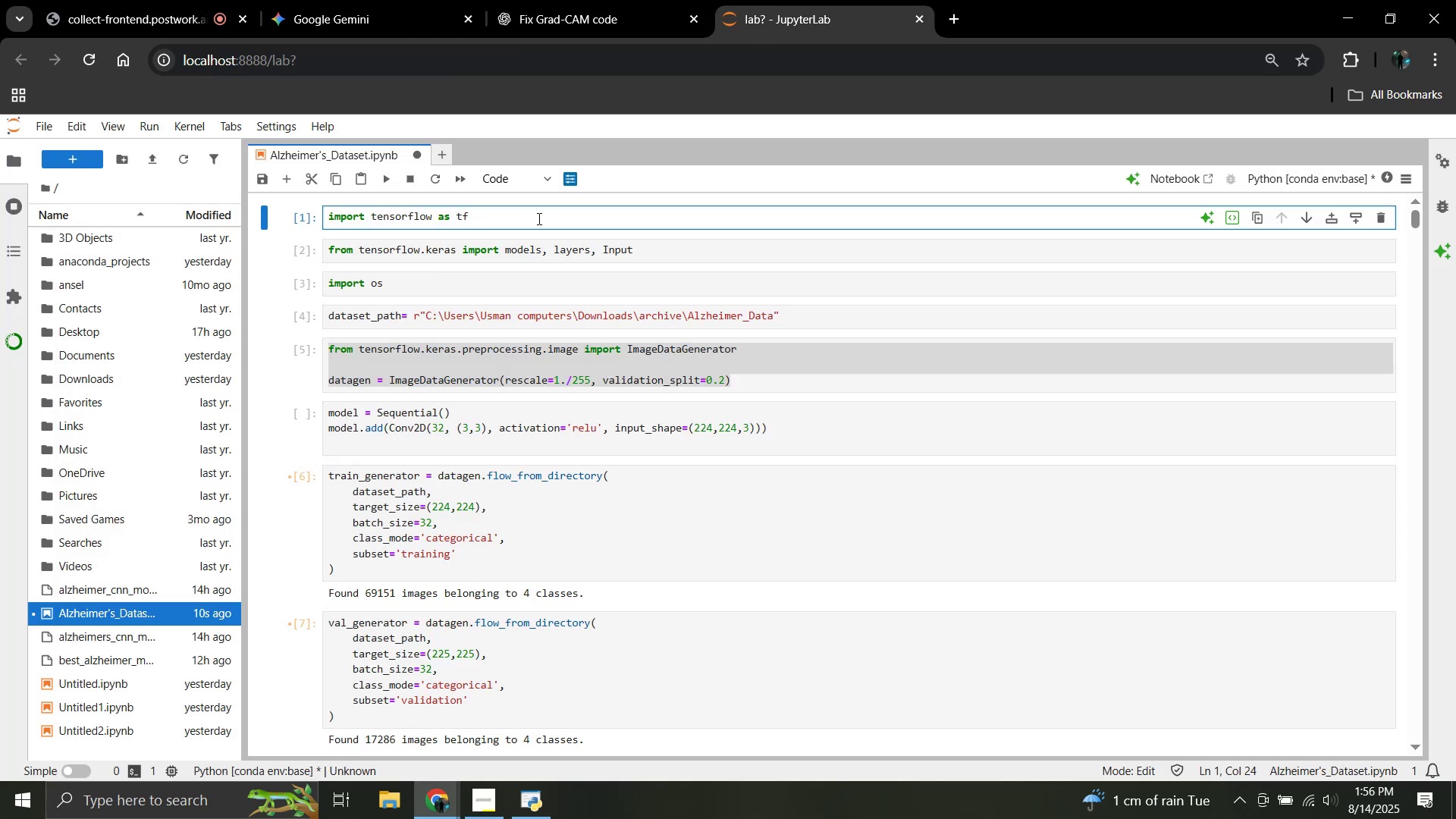 
key(Shift+Enter)
 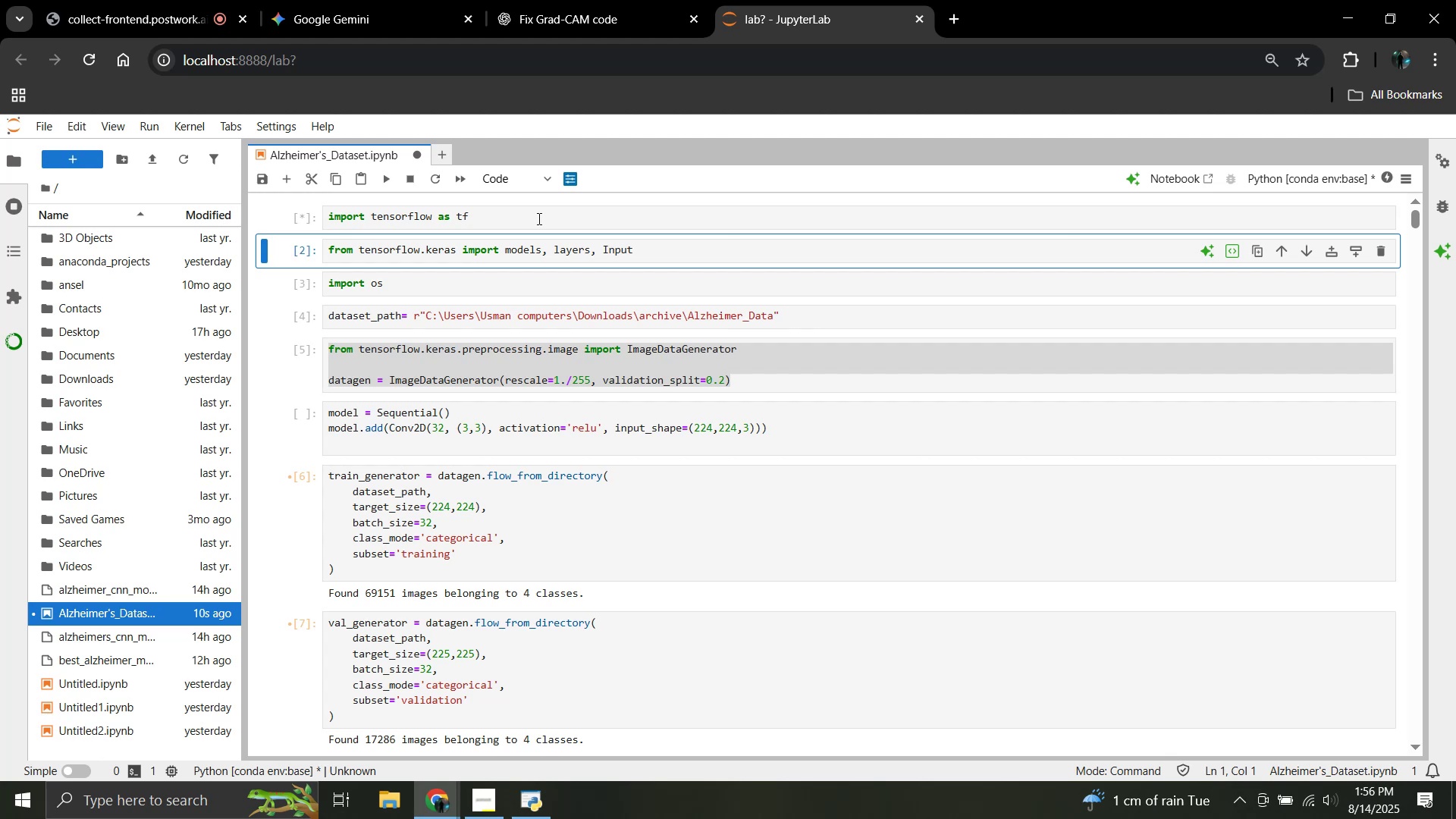 
key(Shift+Enter)
 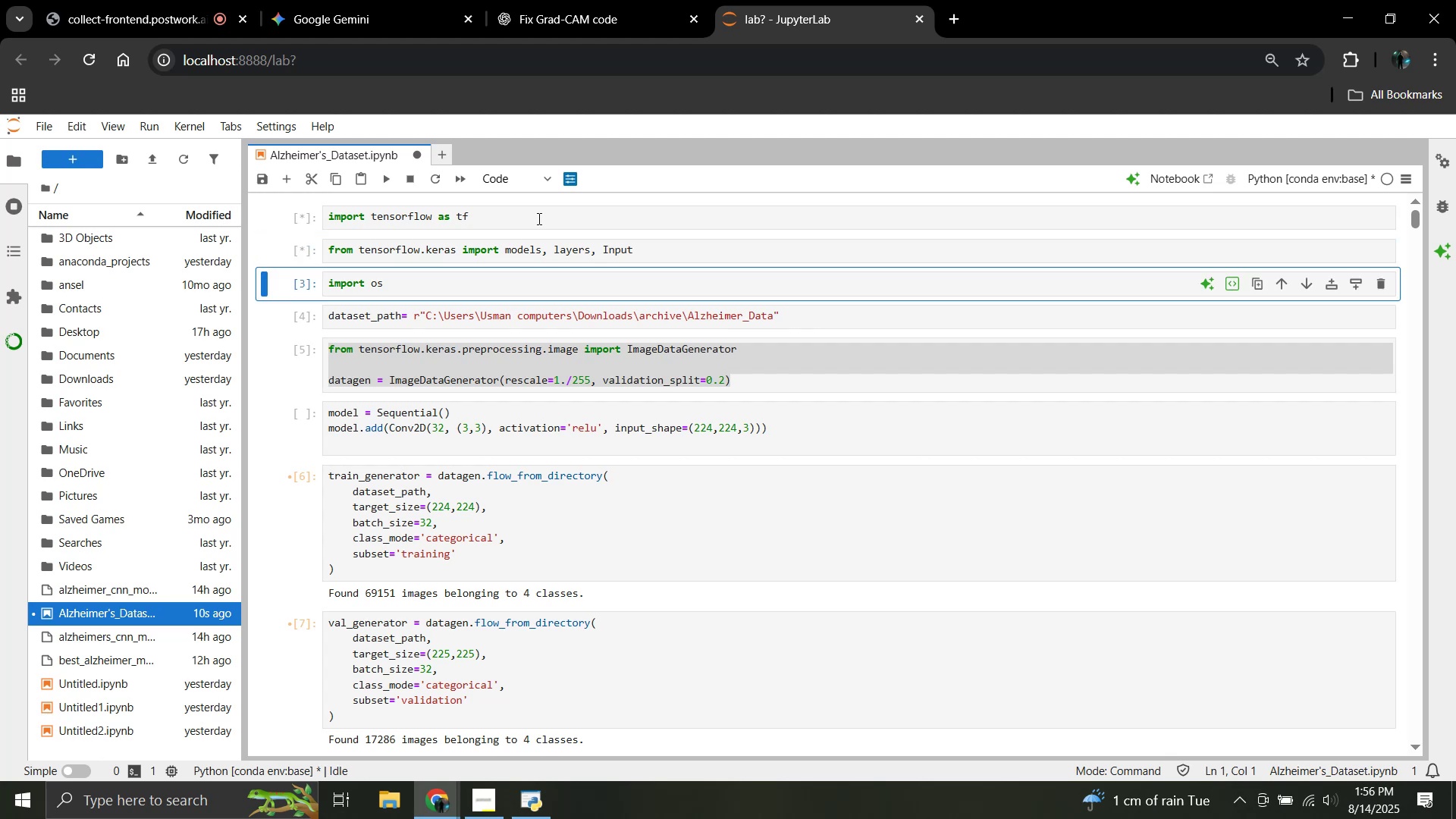 
key(Shift+Enter)
 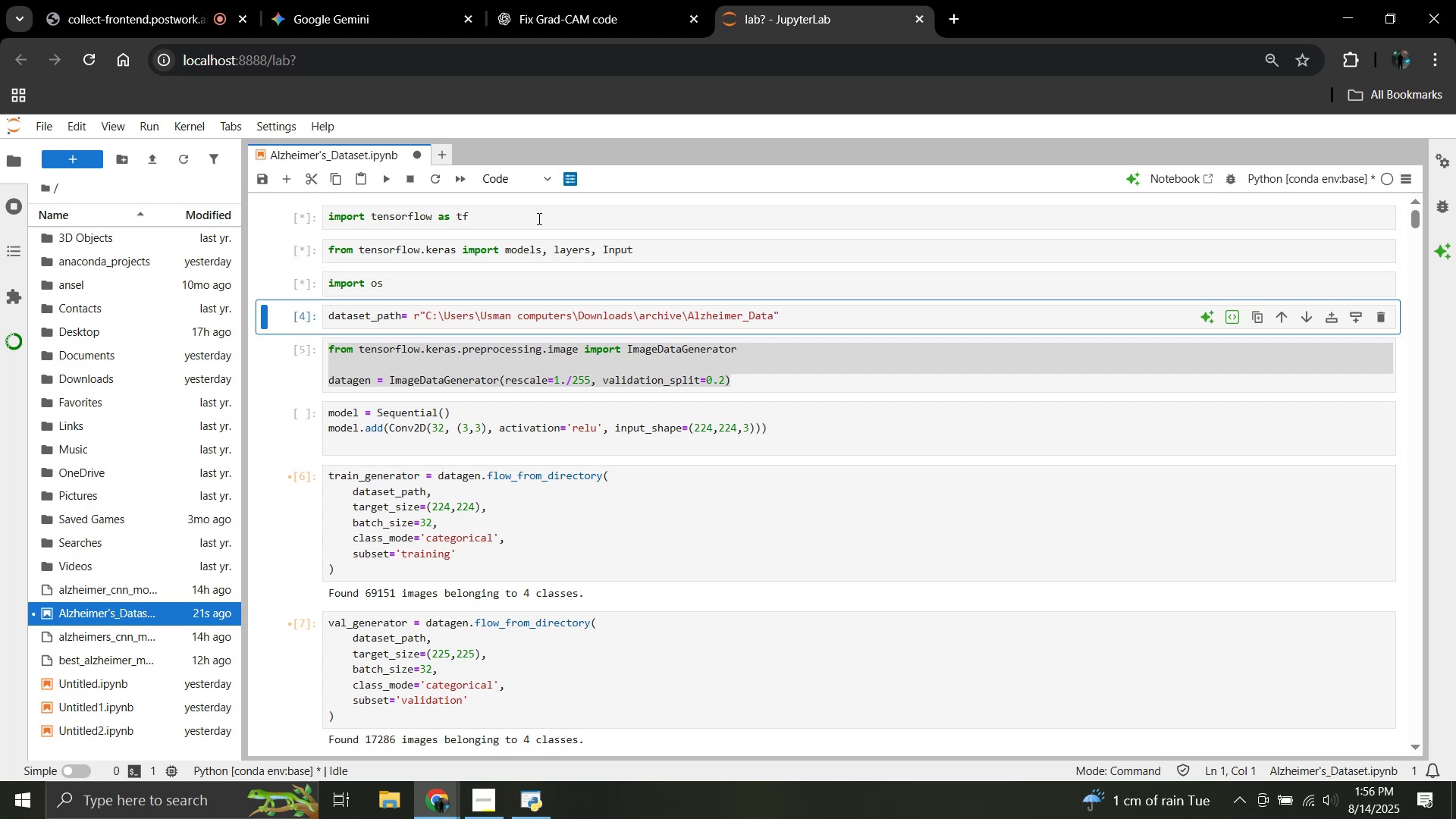 
key(Shift+Enter)
 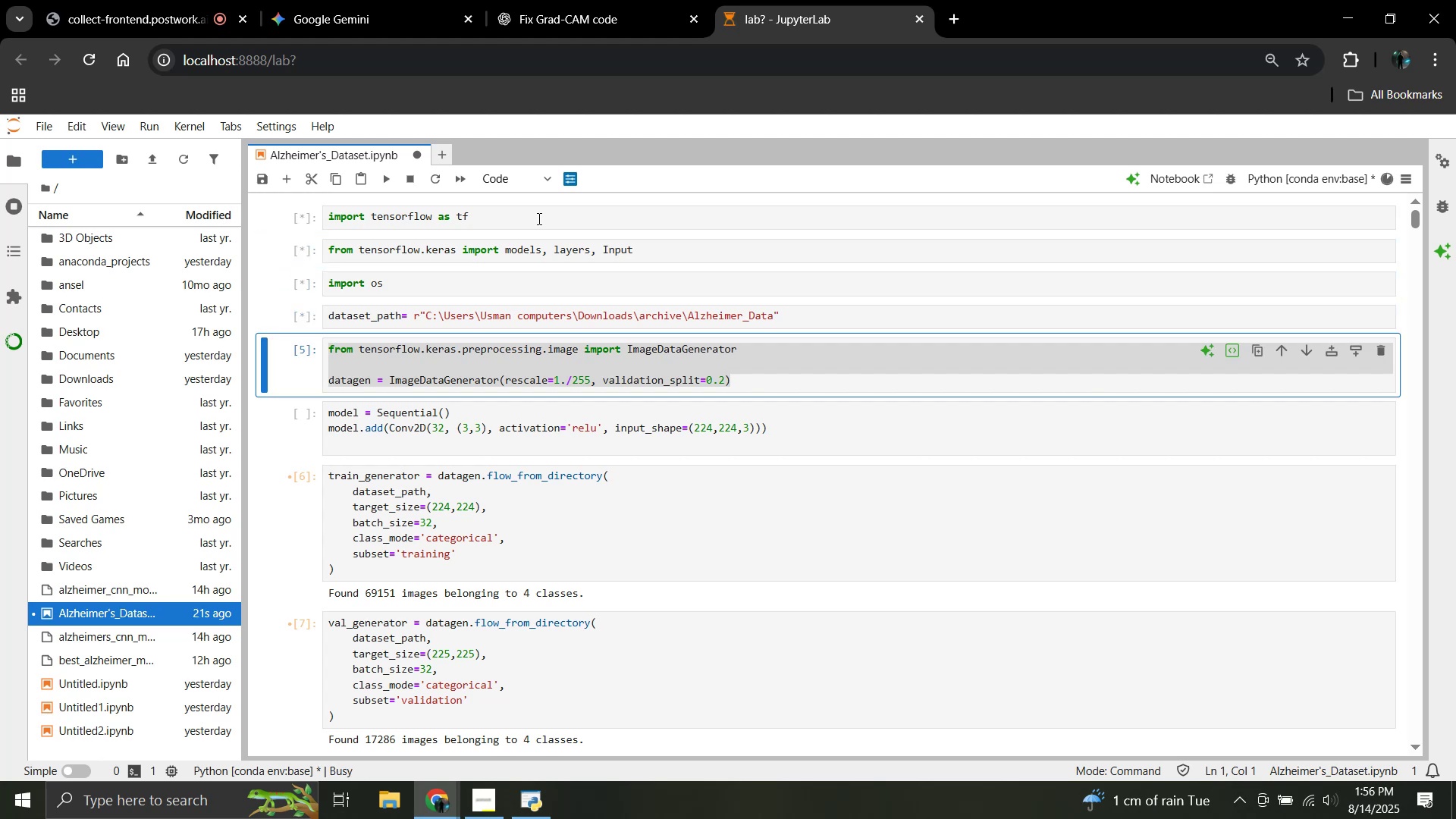 
key(Shift+Enter)
 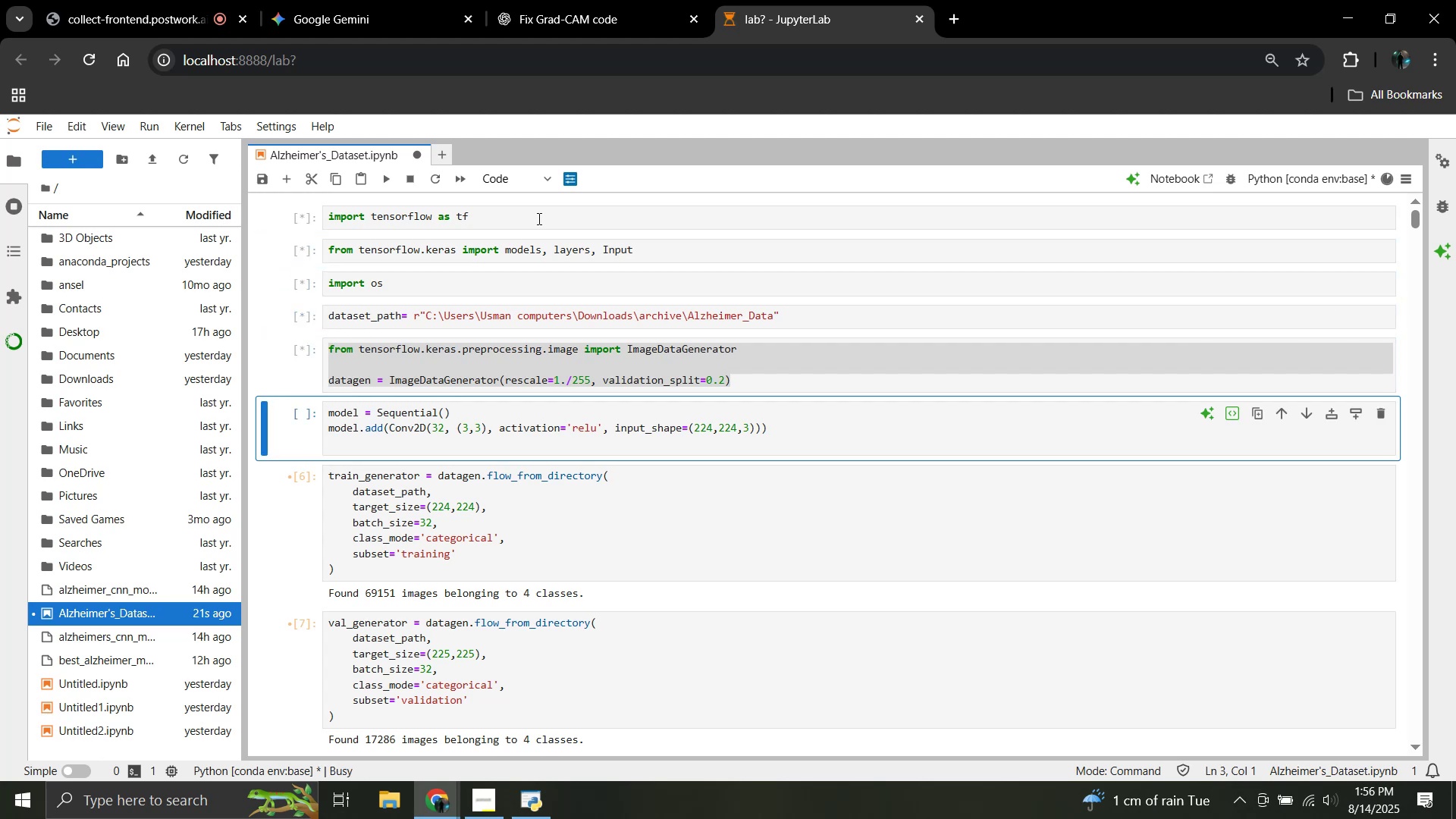 
key(Shift+Enter)
 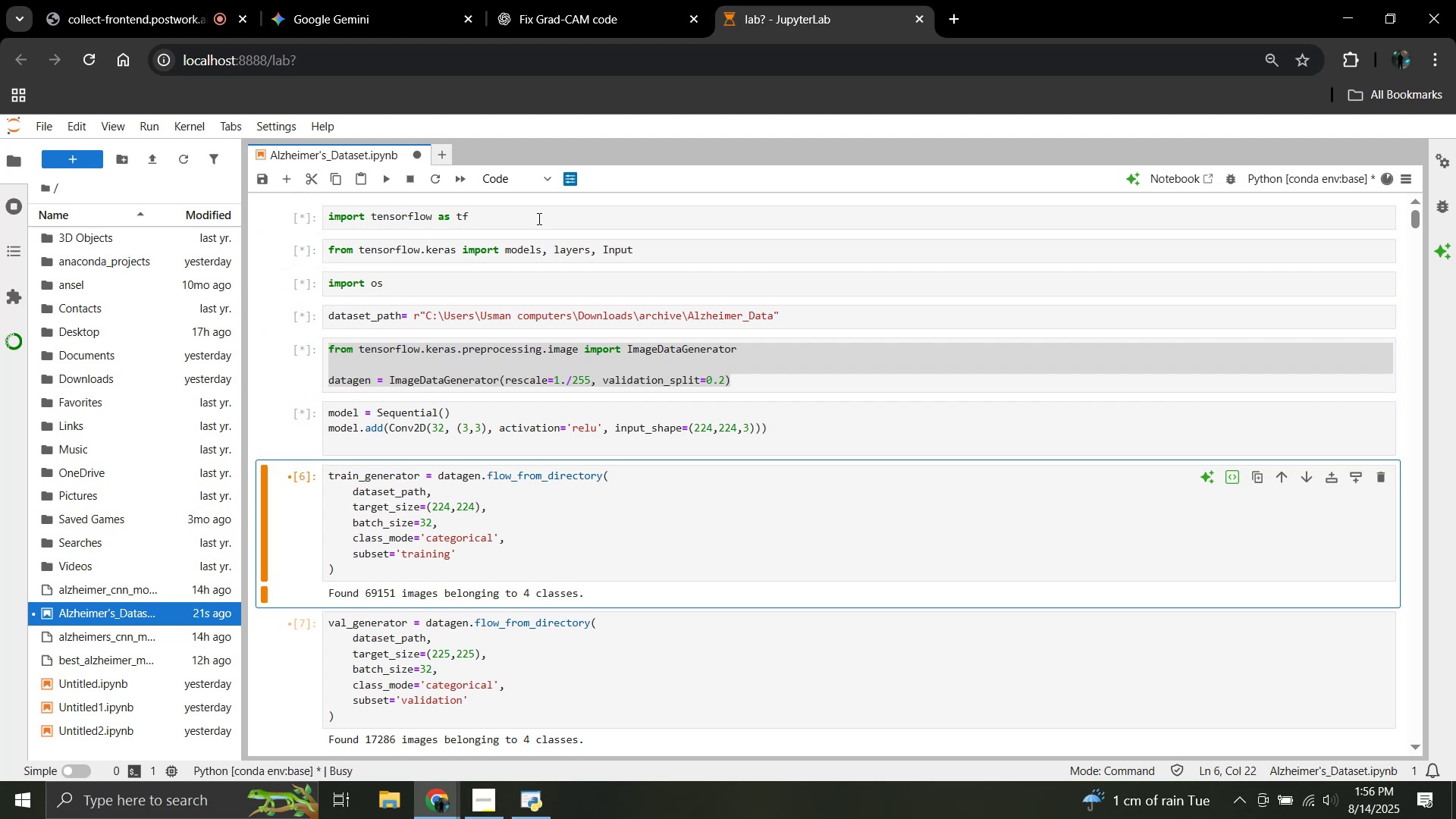 
key(Shift+Enter)
 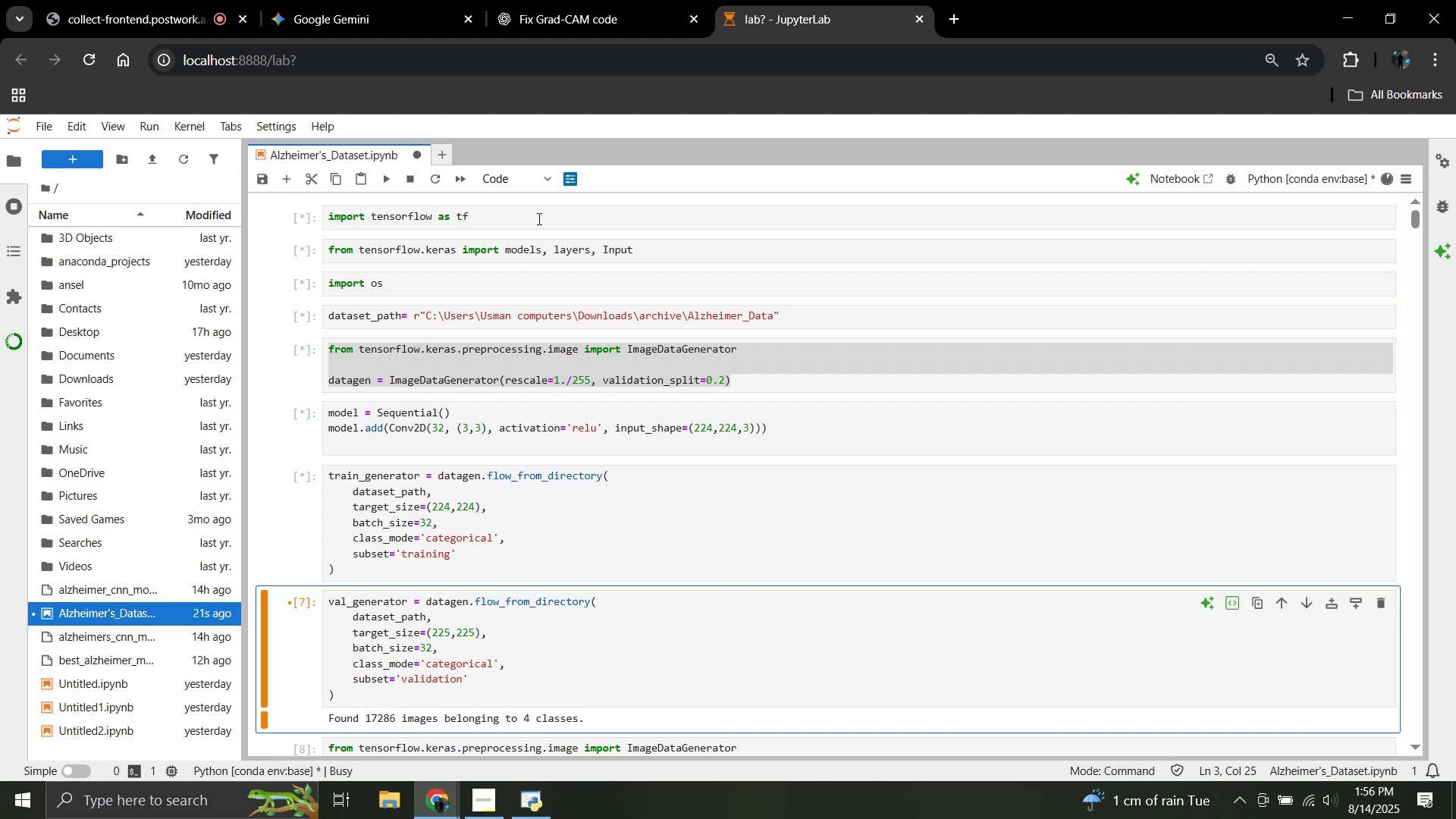 
scroll: coordinate [517, 396], scroll_direction: down, amount: 1.0
 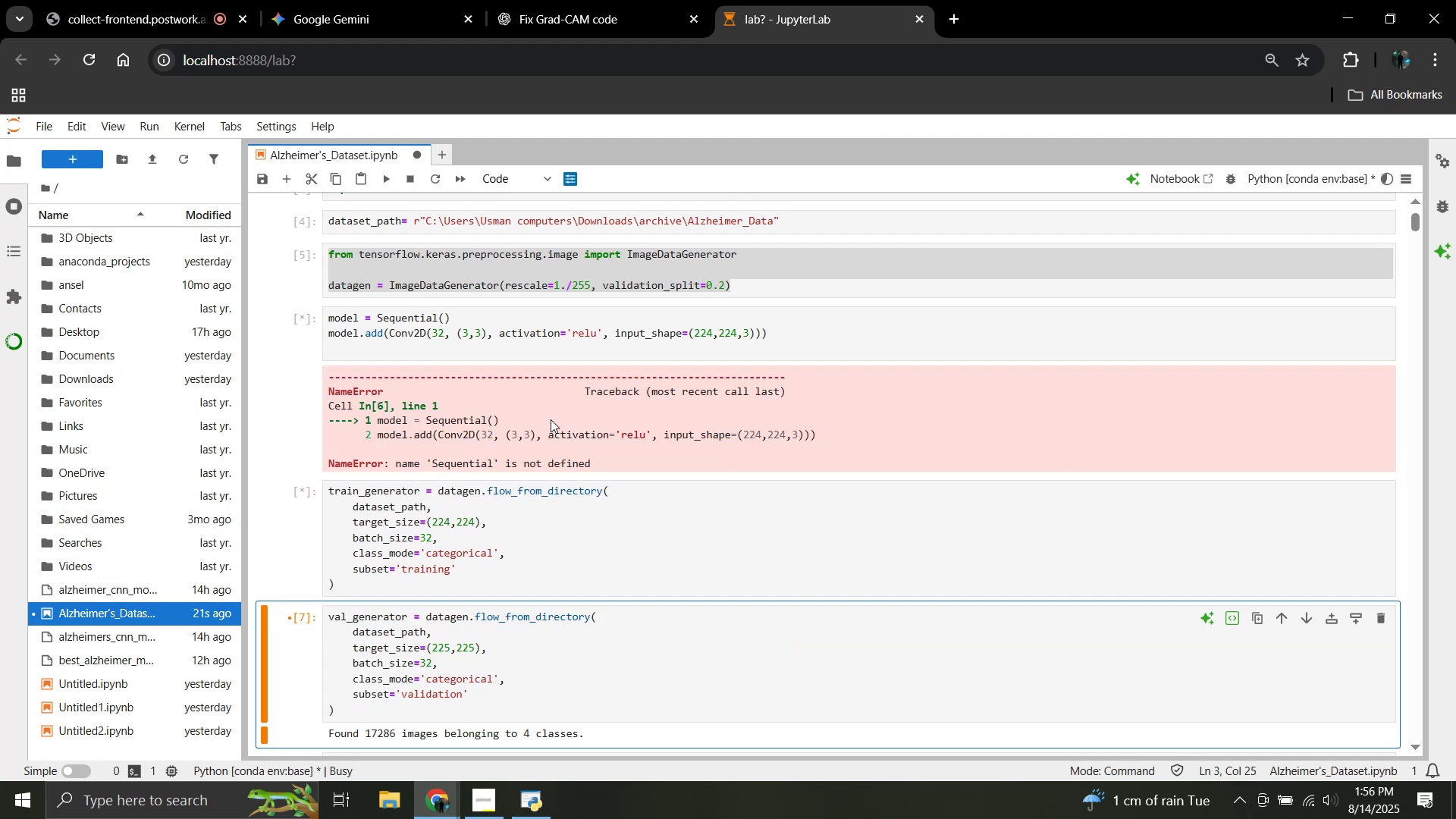 
wait(7.47)
 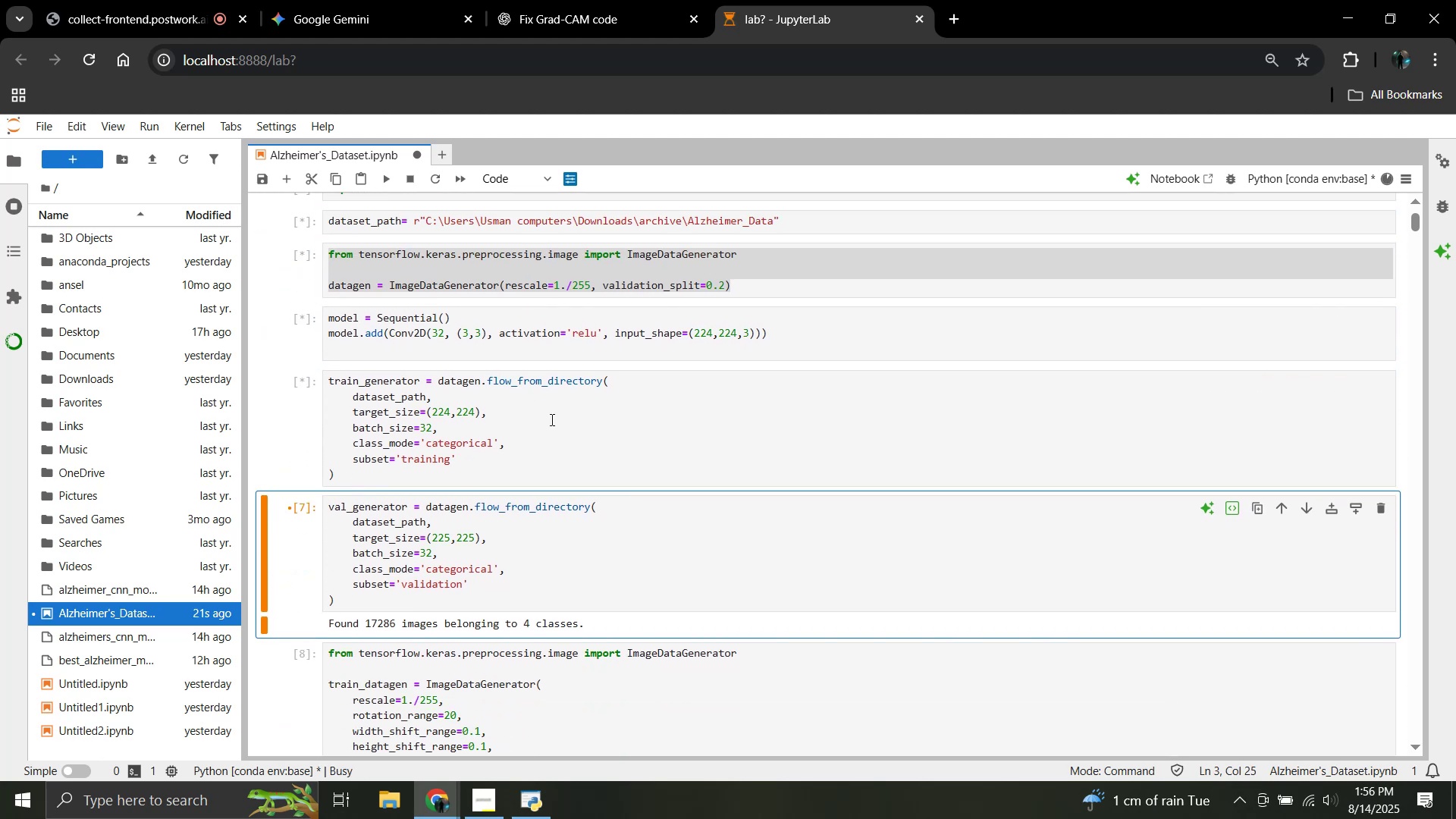 
left_click([651, 259])
 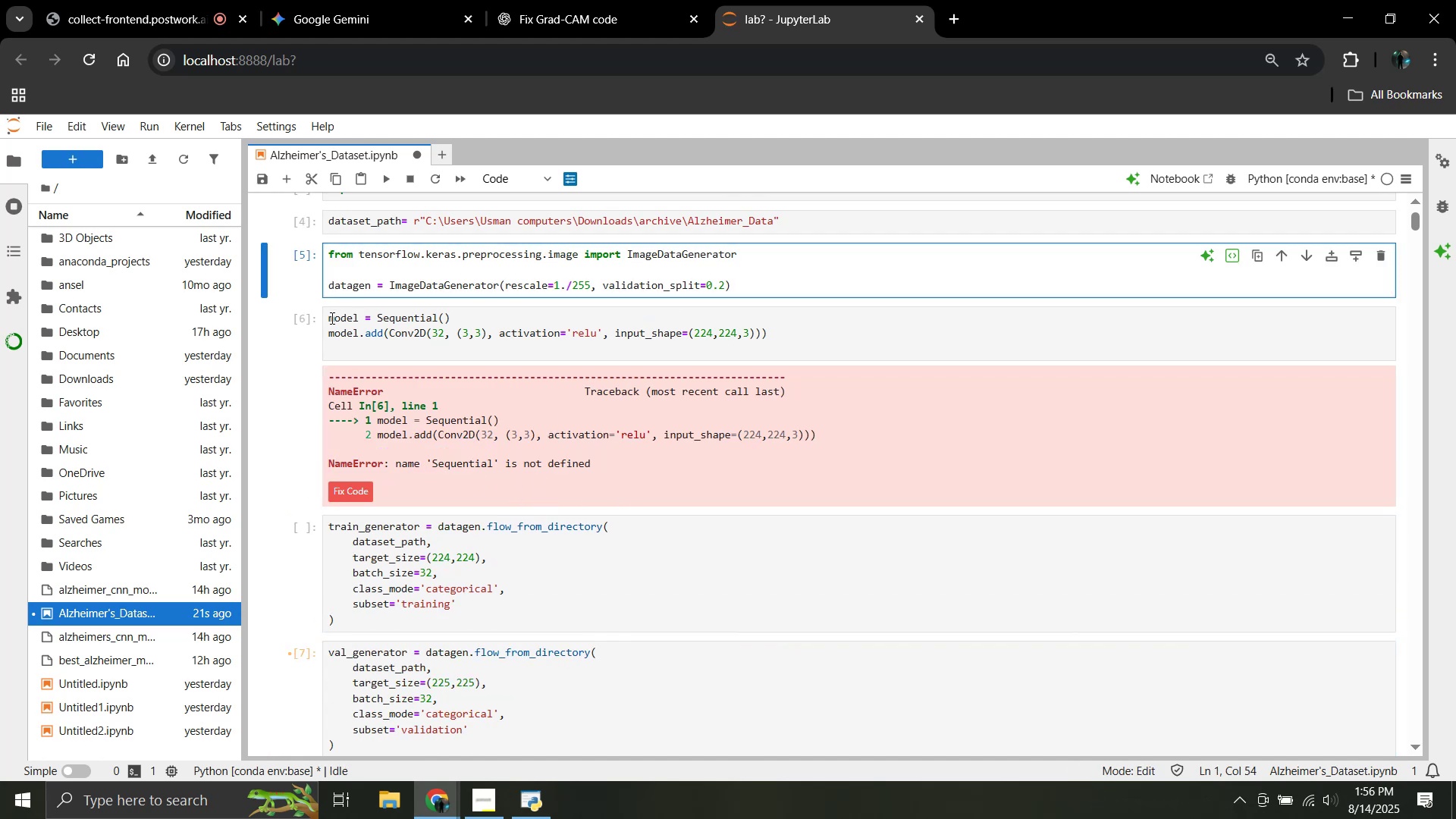 
wait(5.82)
 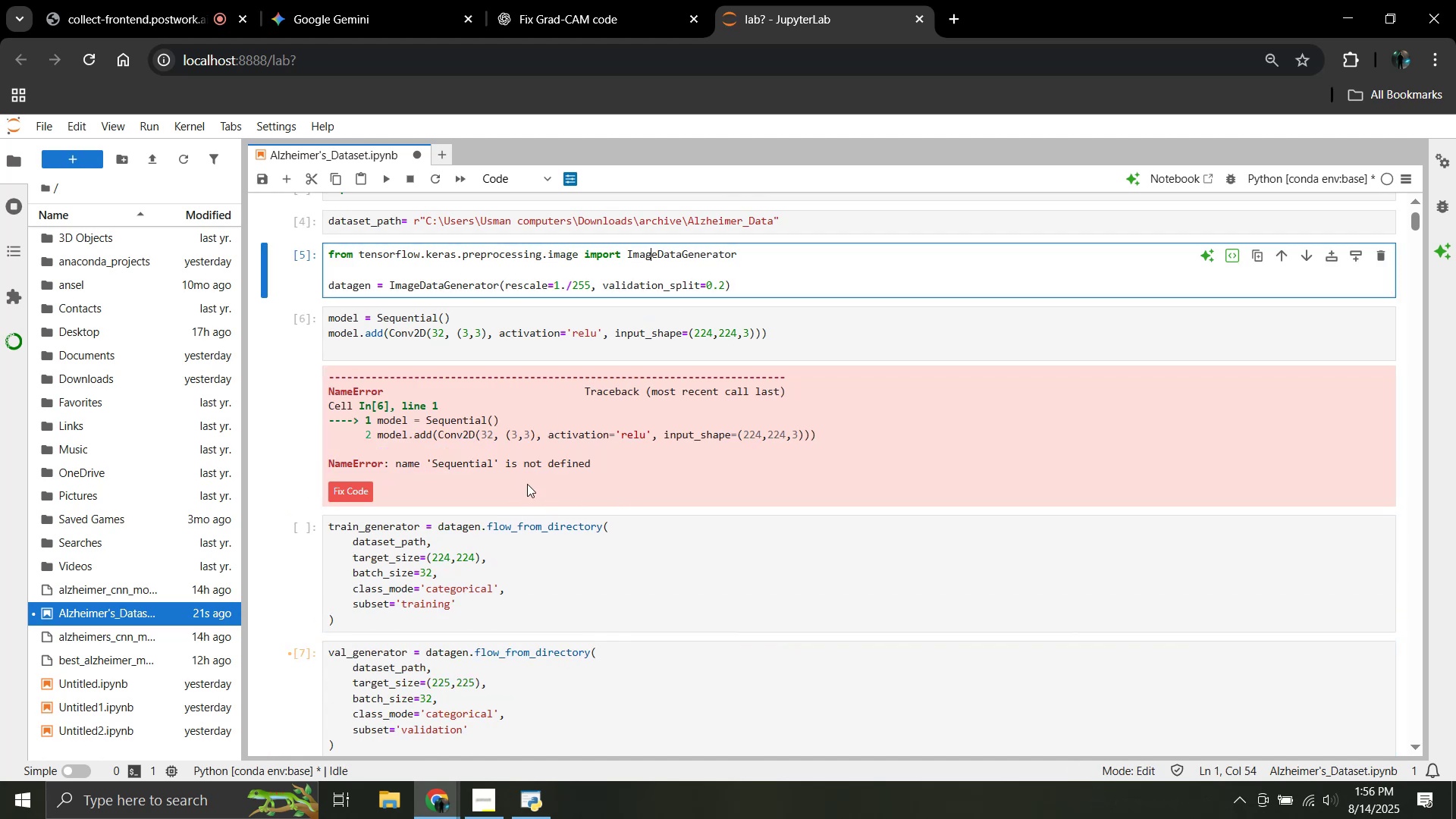 
left_click_drag(start_coordinate=[330, 318], to_coordinate=[685, 356])
 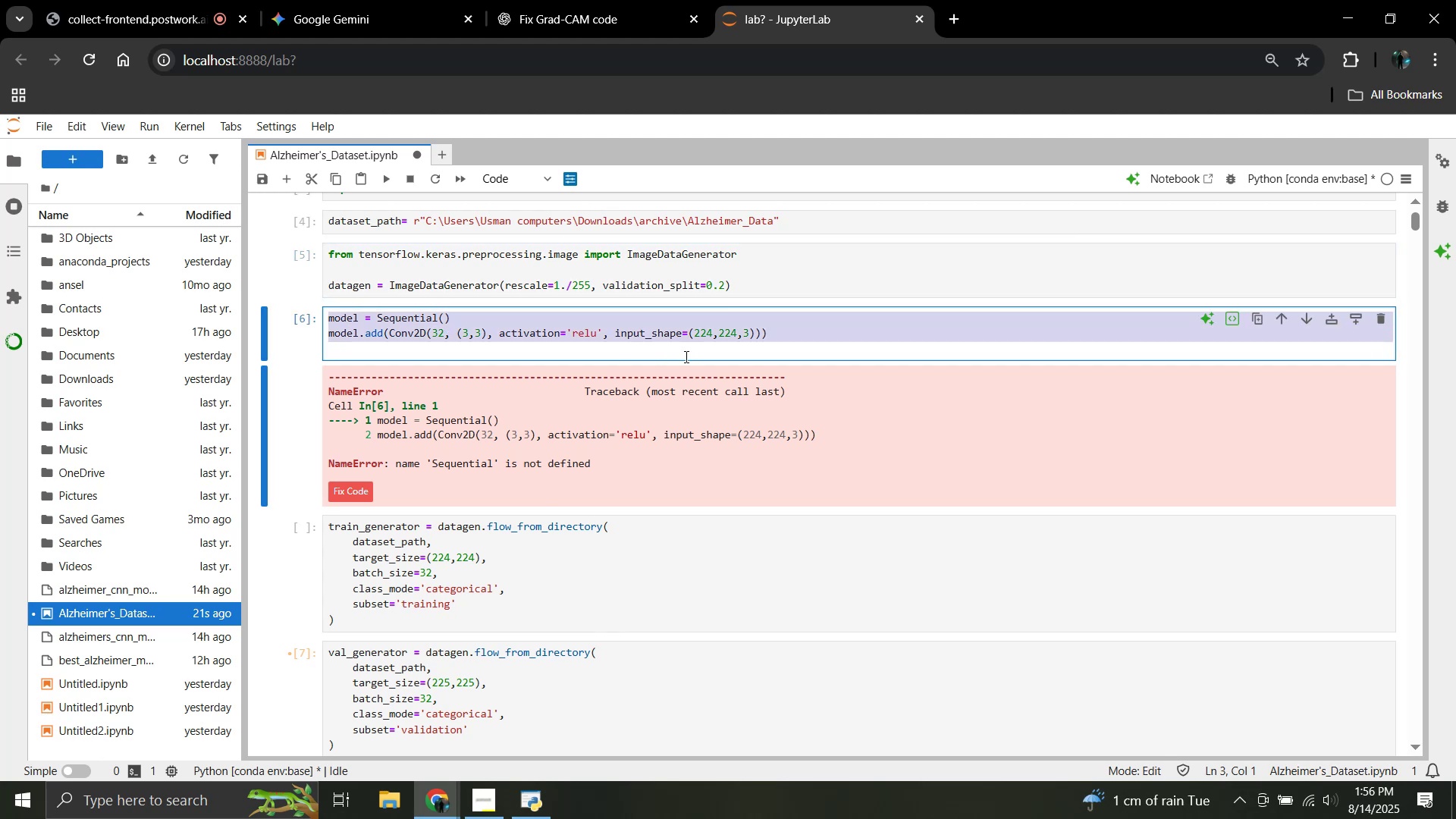 
key(Control+C)
 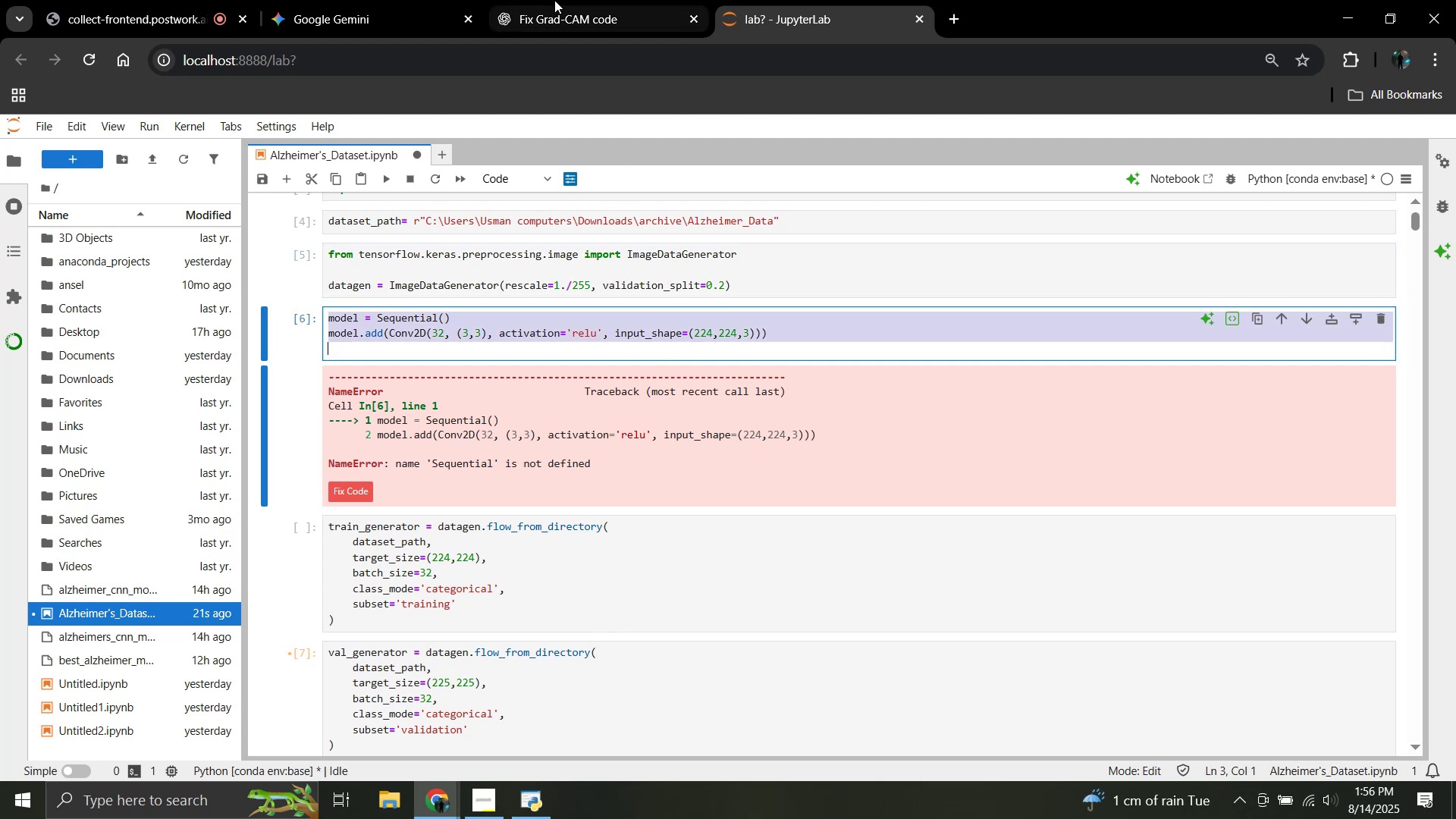 
left_click([550, 0])
 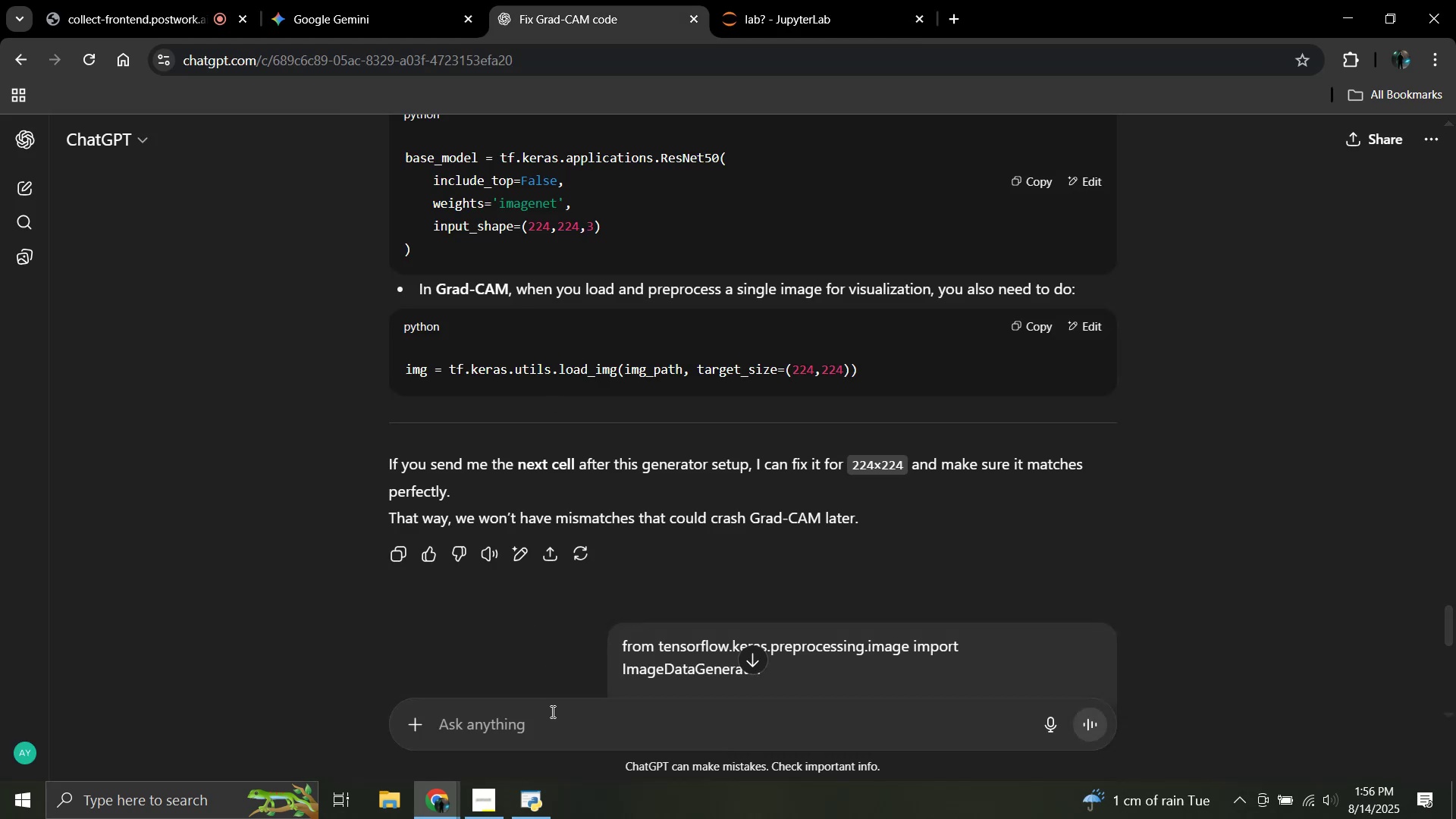 
left_click([551, 711])
 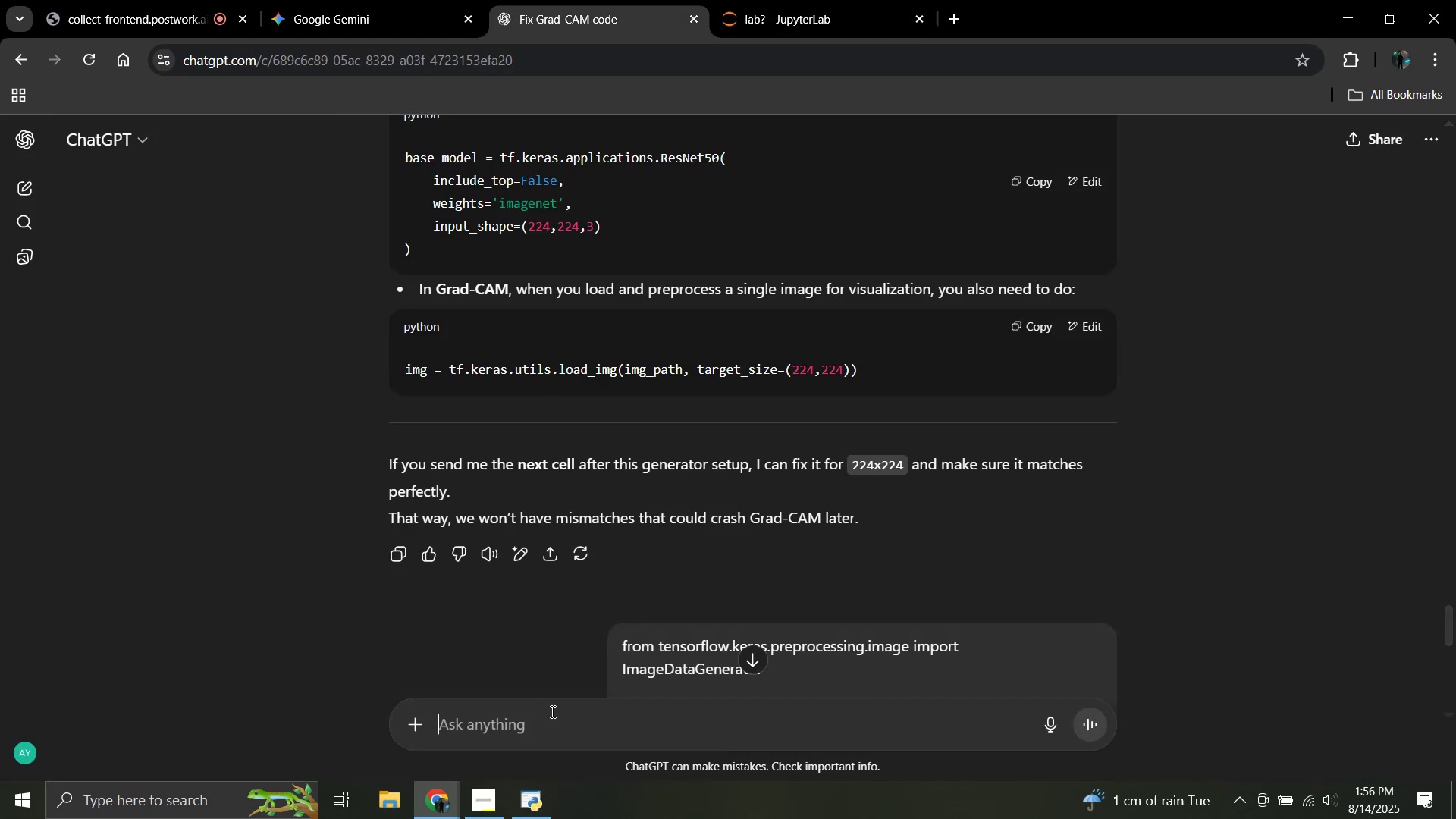 
key(Control+V)
 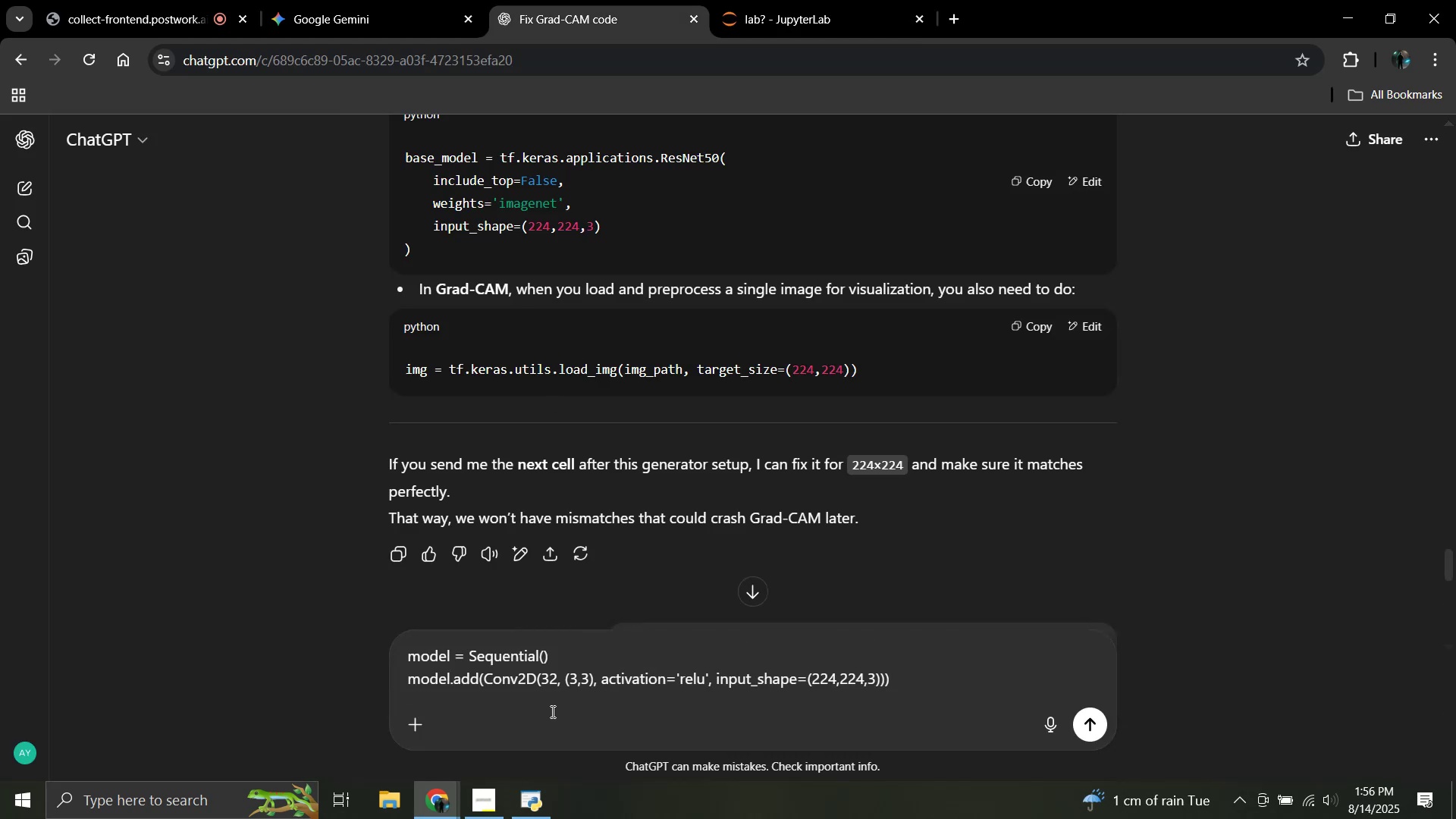 
key(Shift+Enter)
 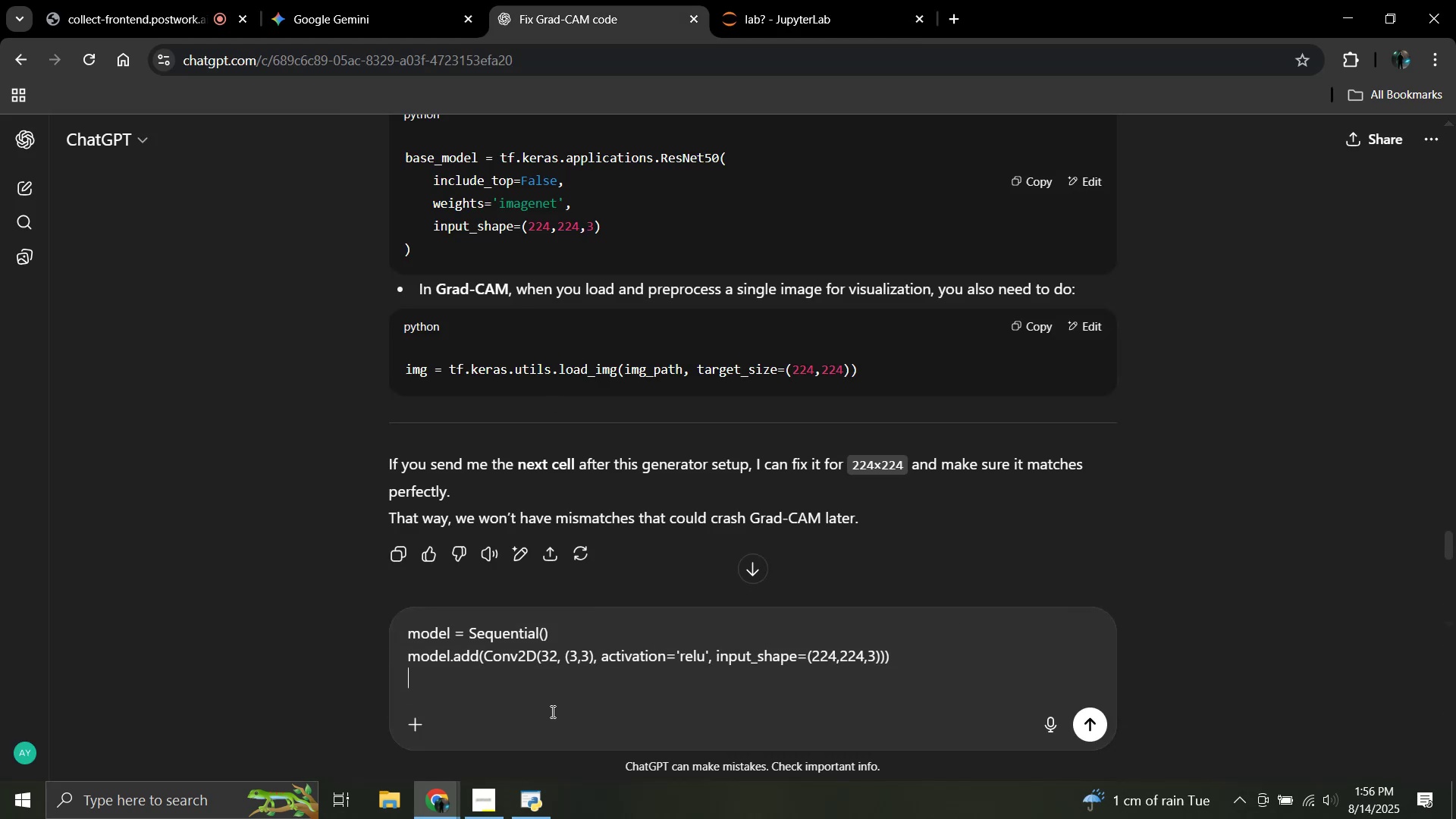 
key(Shift+Enter)
 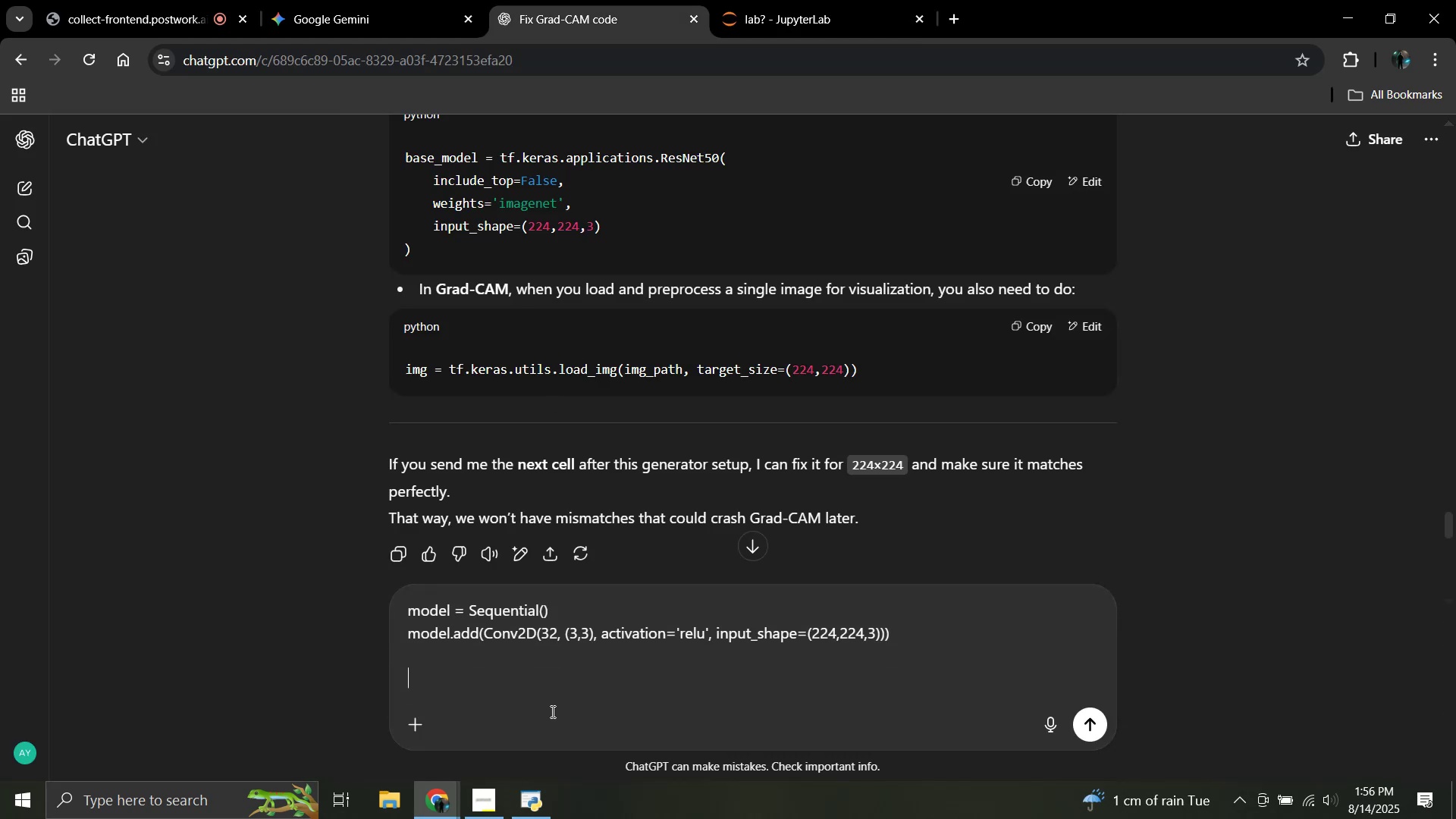 
type(c)
key(Backspace)
type(error)
 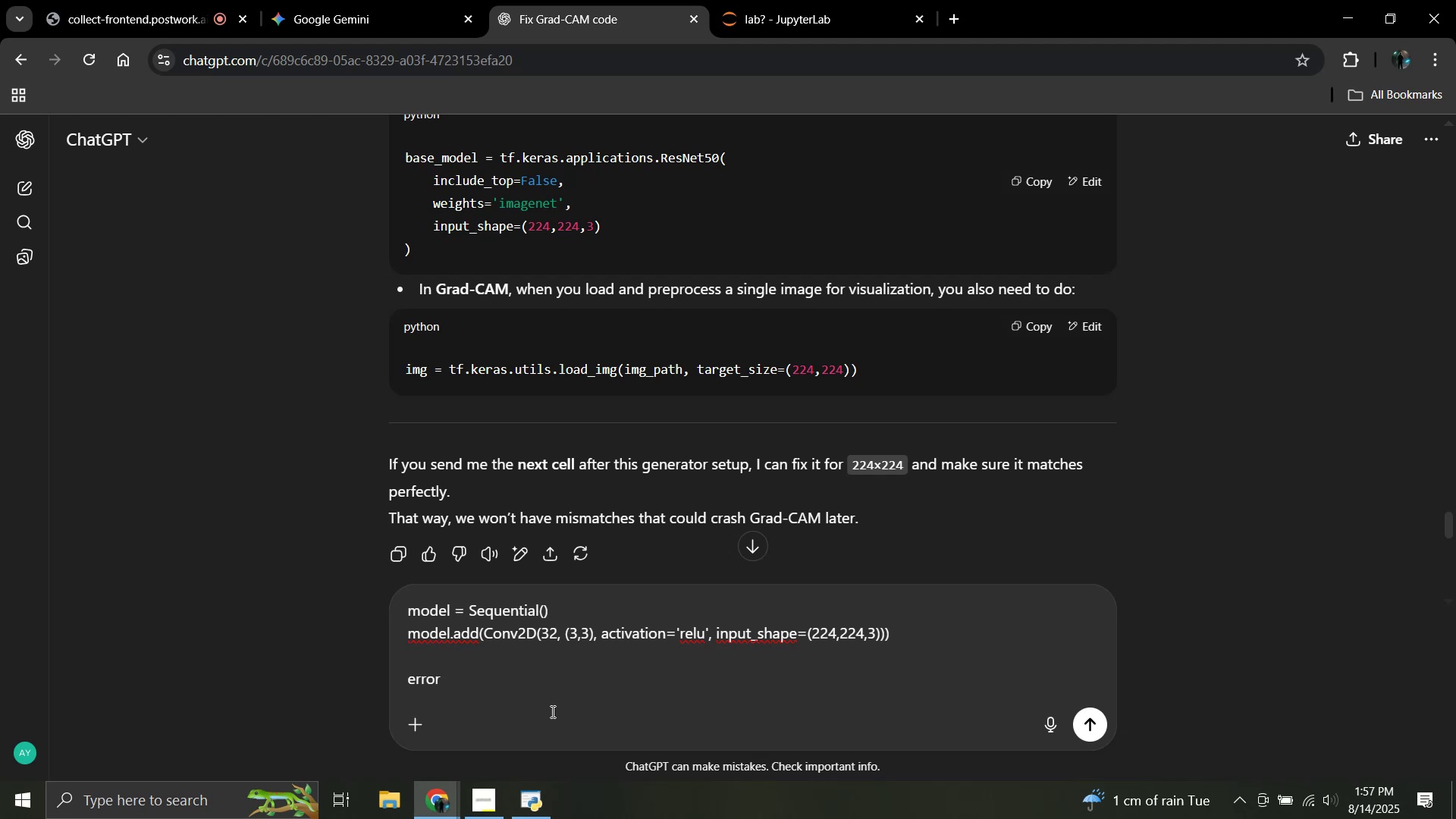 
wait(8.32)
 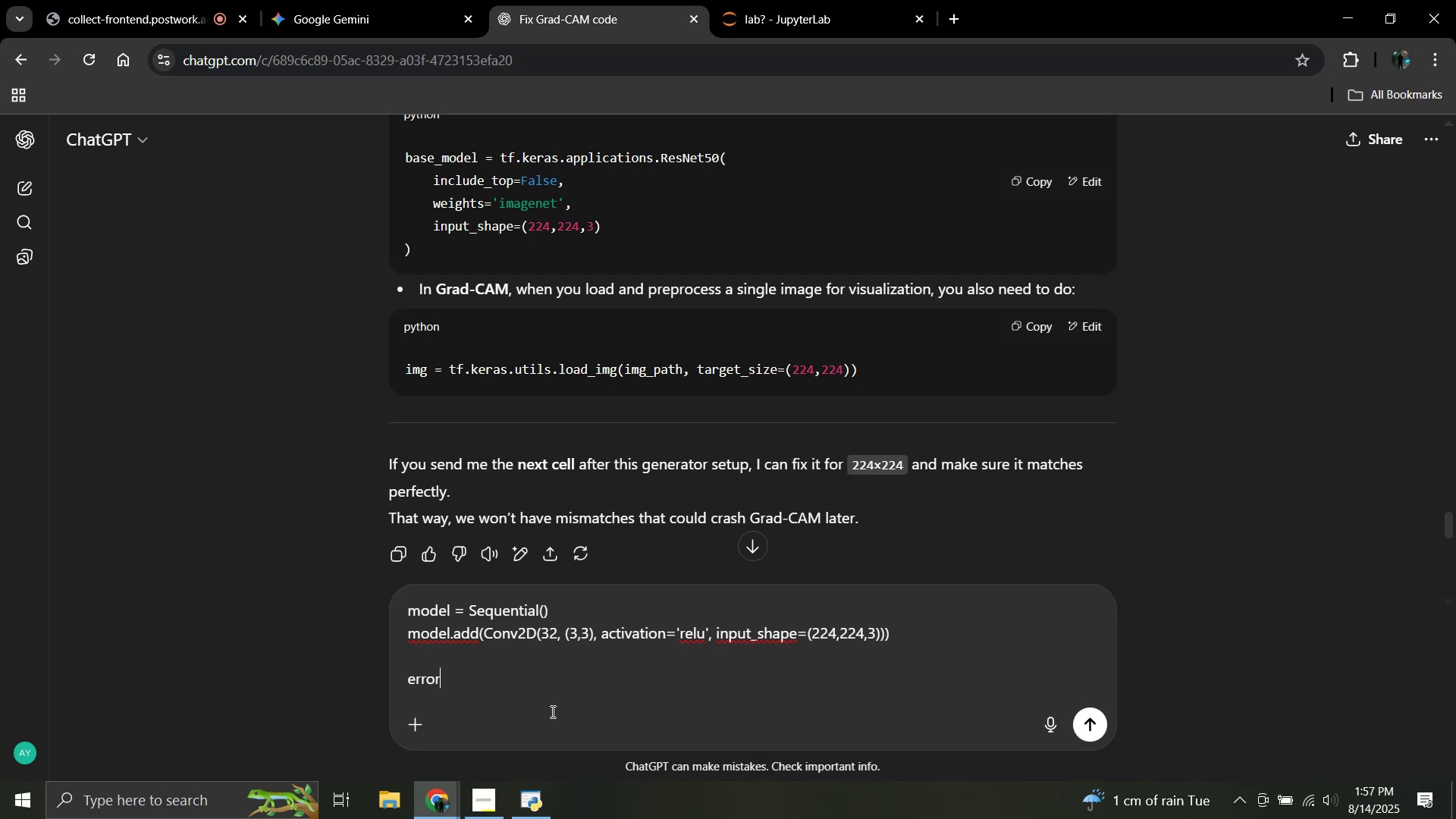 
key(Shift+Semicolon)
 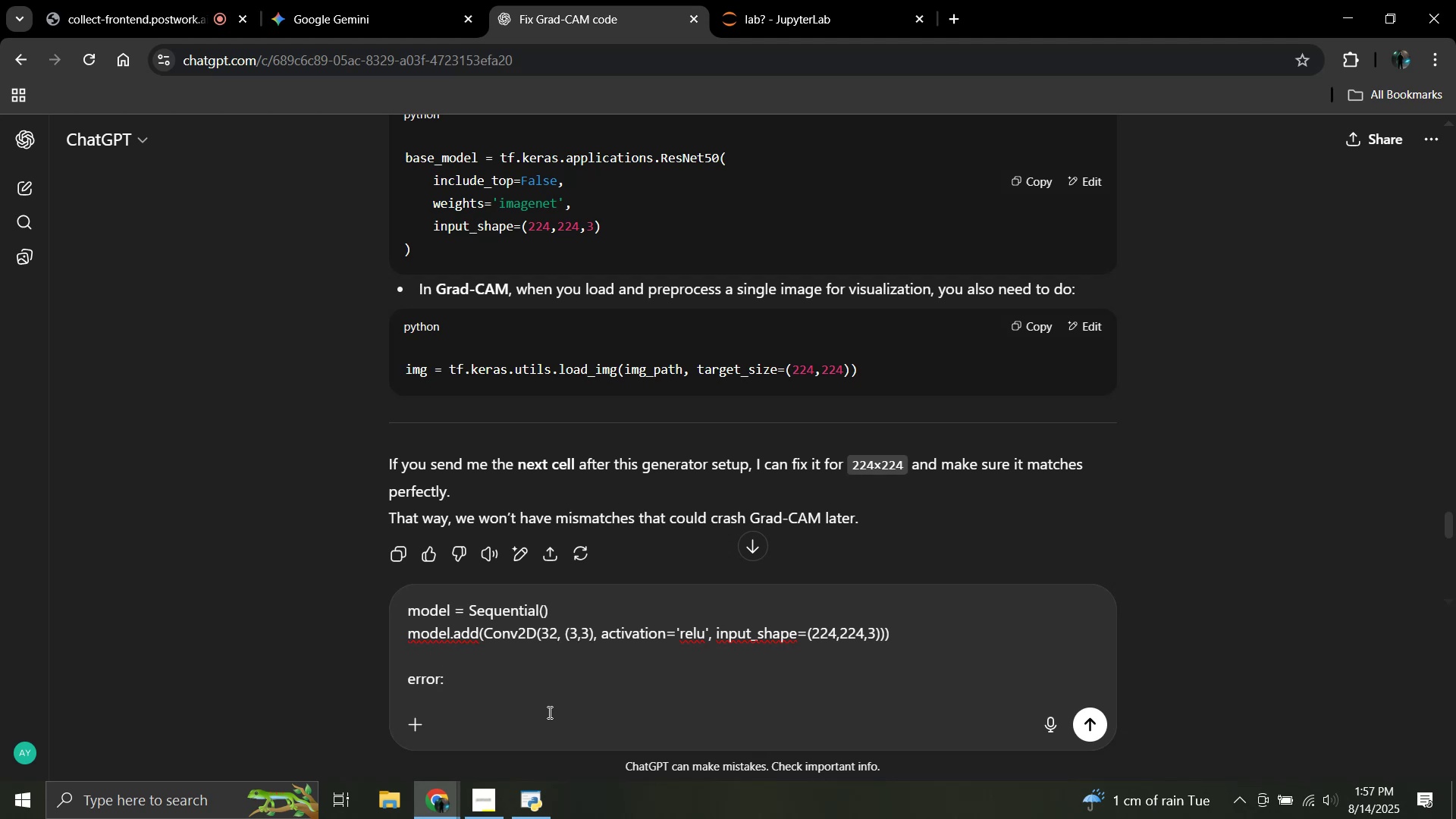 
key(Enter)
 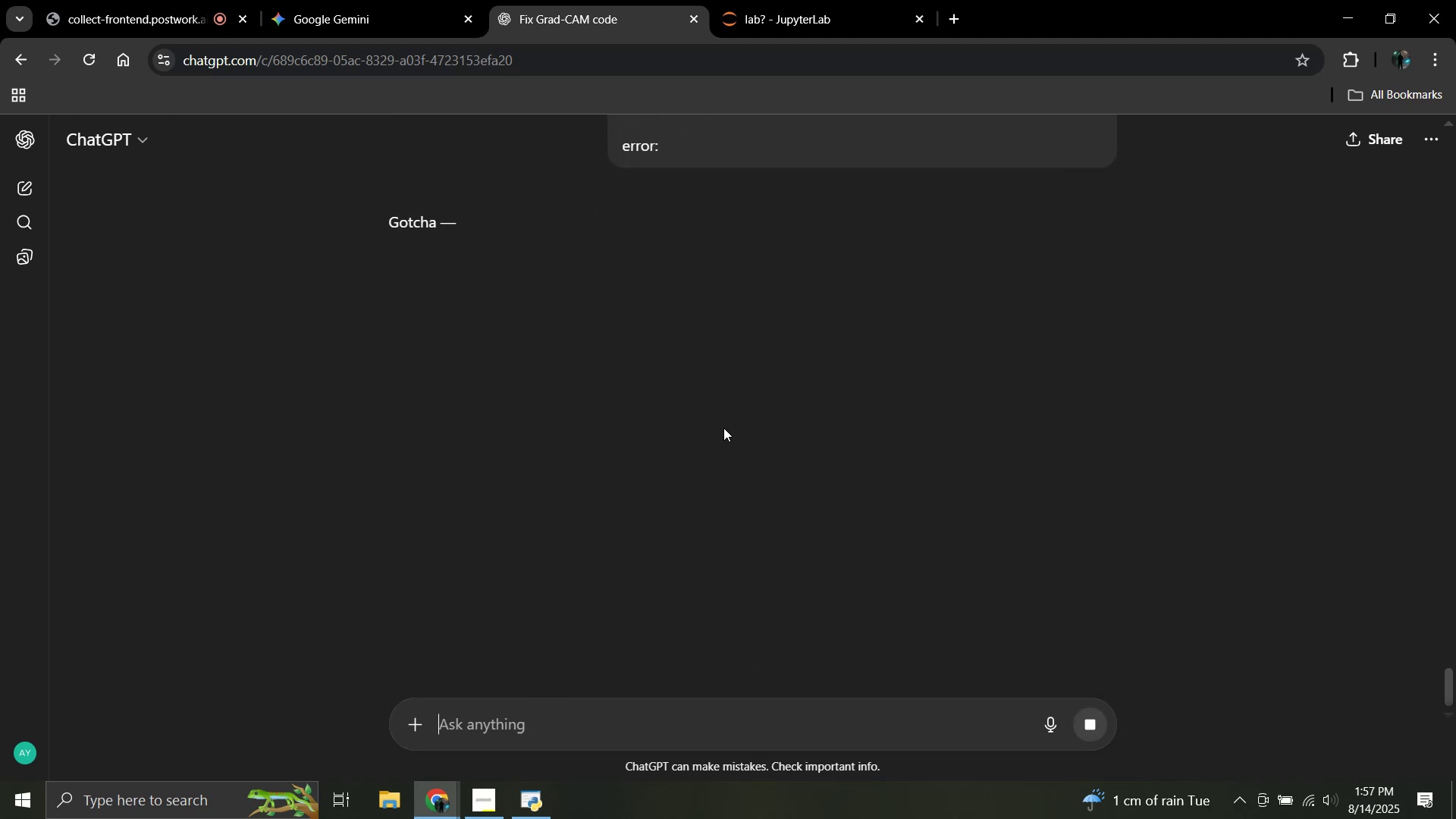 
scroll: coordinate [676, 263], scroll_direction: up, amount: 2.0
 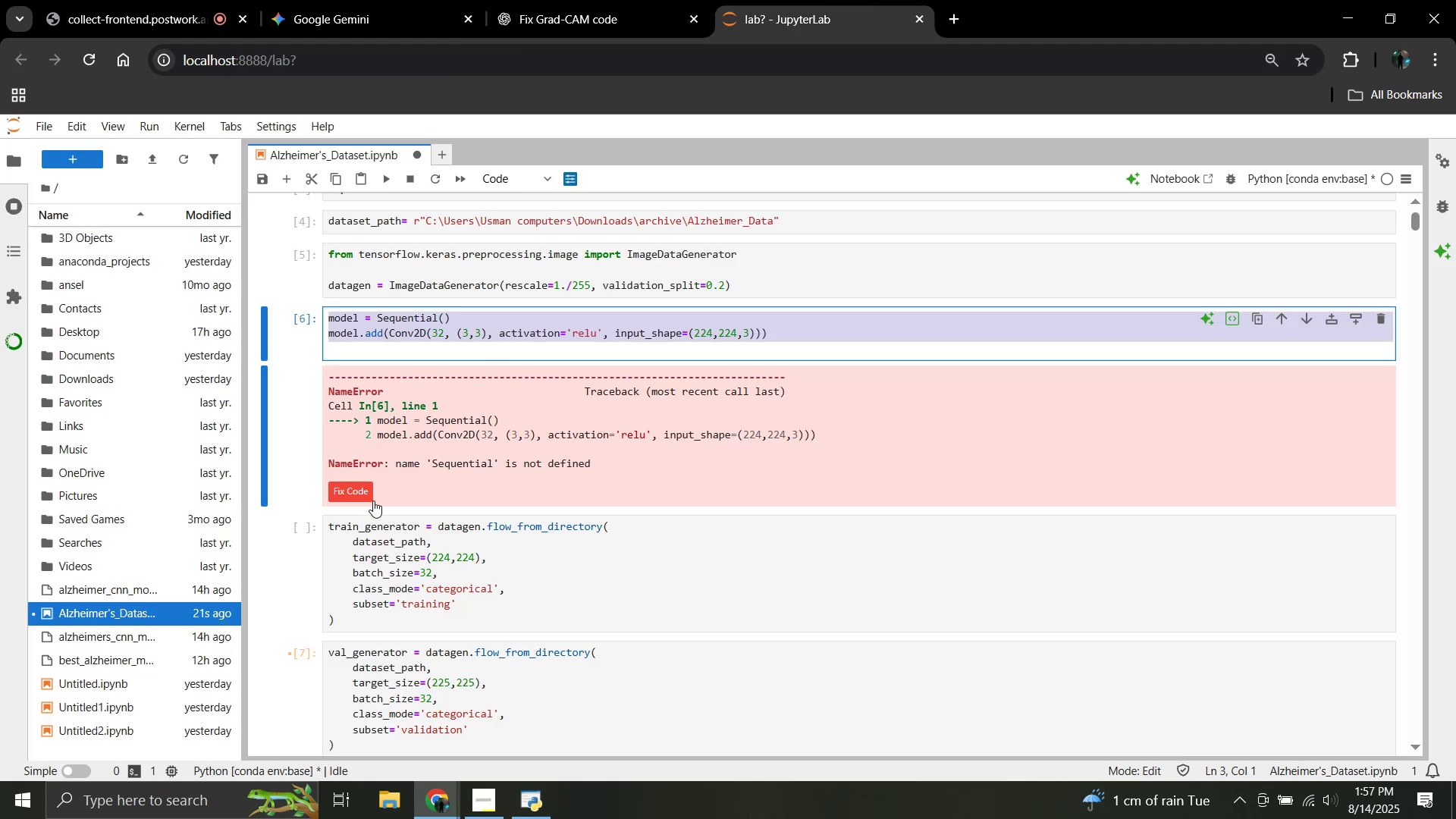 
left_click_drag(start_coordinate=[328, 390], to_coordinate=[596, 471])
 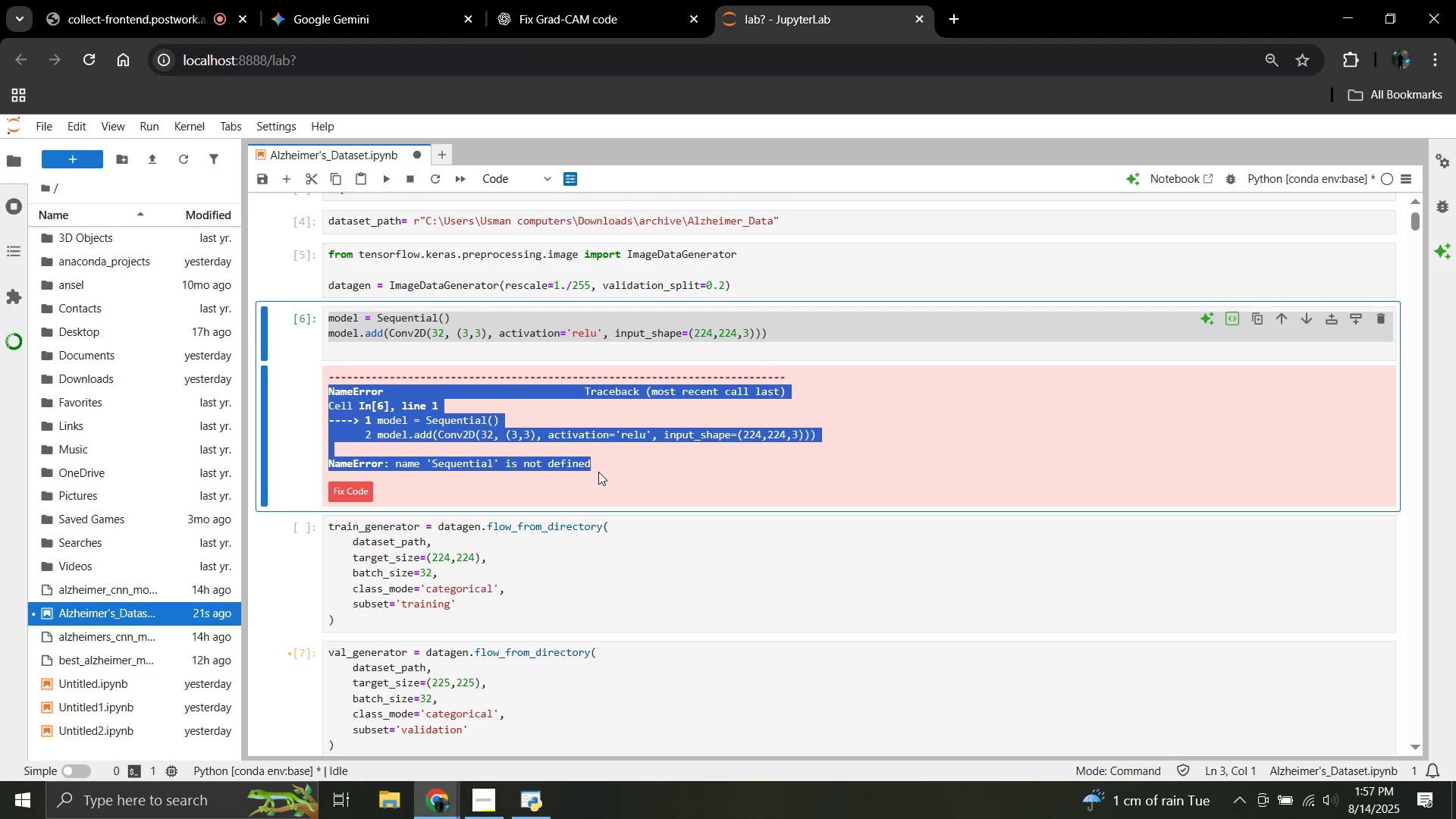 
key(Control+C)
 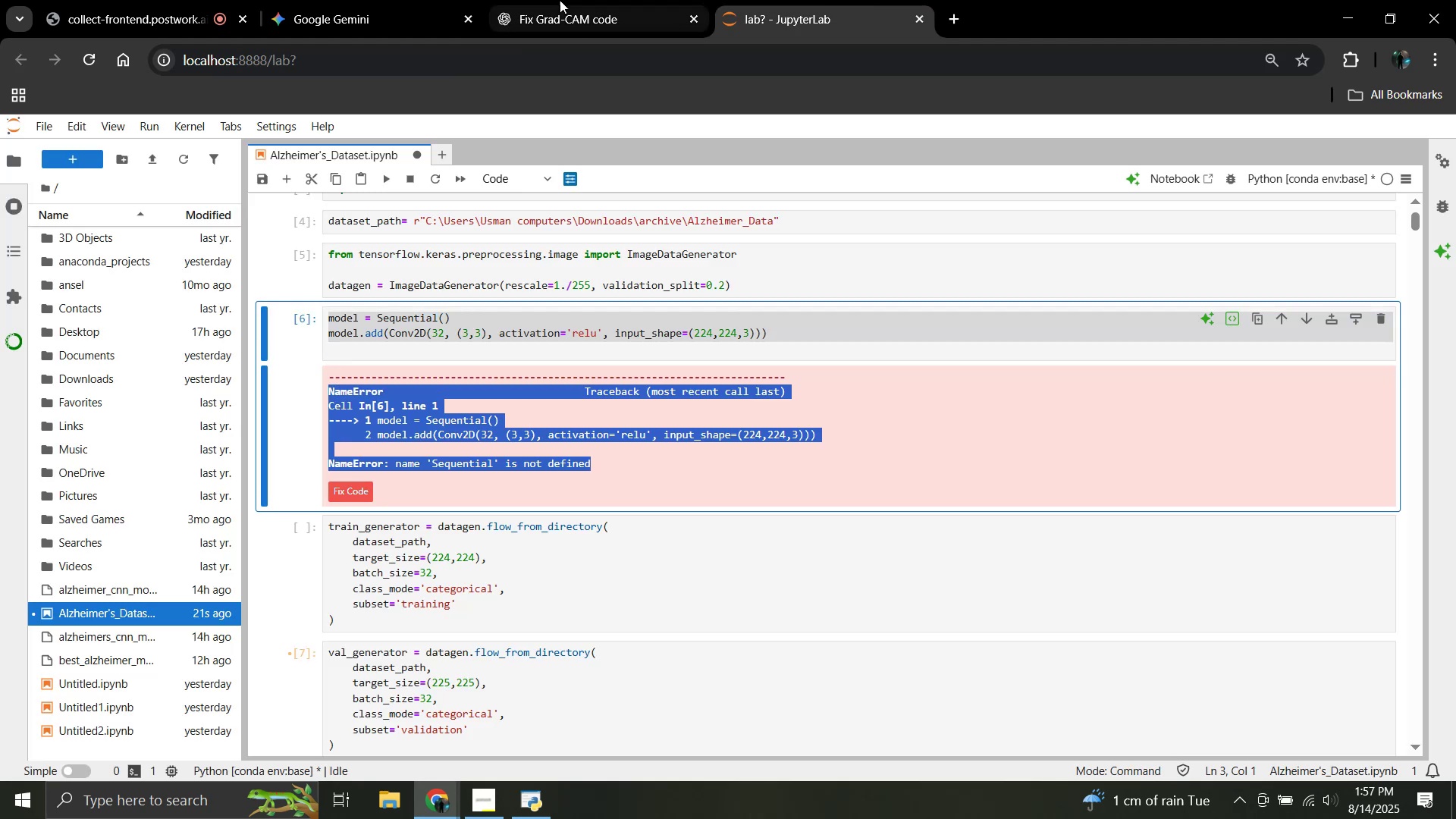 
left_click([560, 0])
 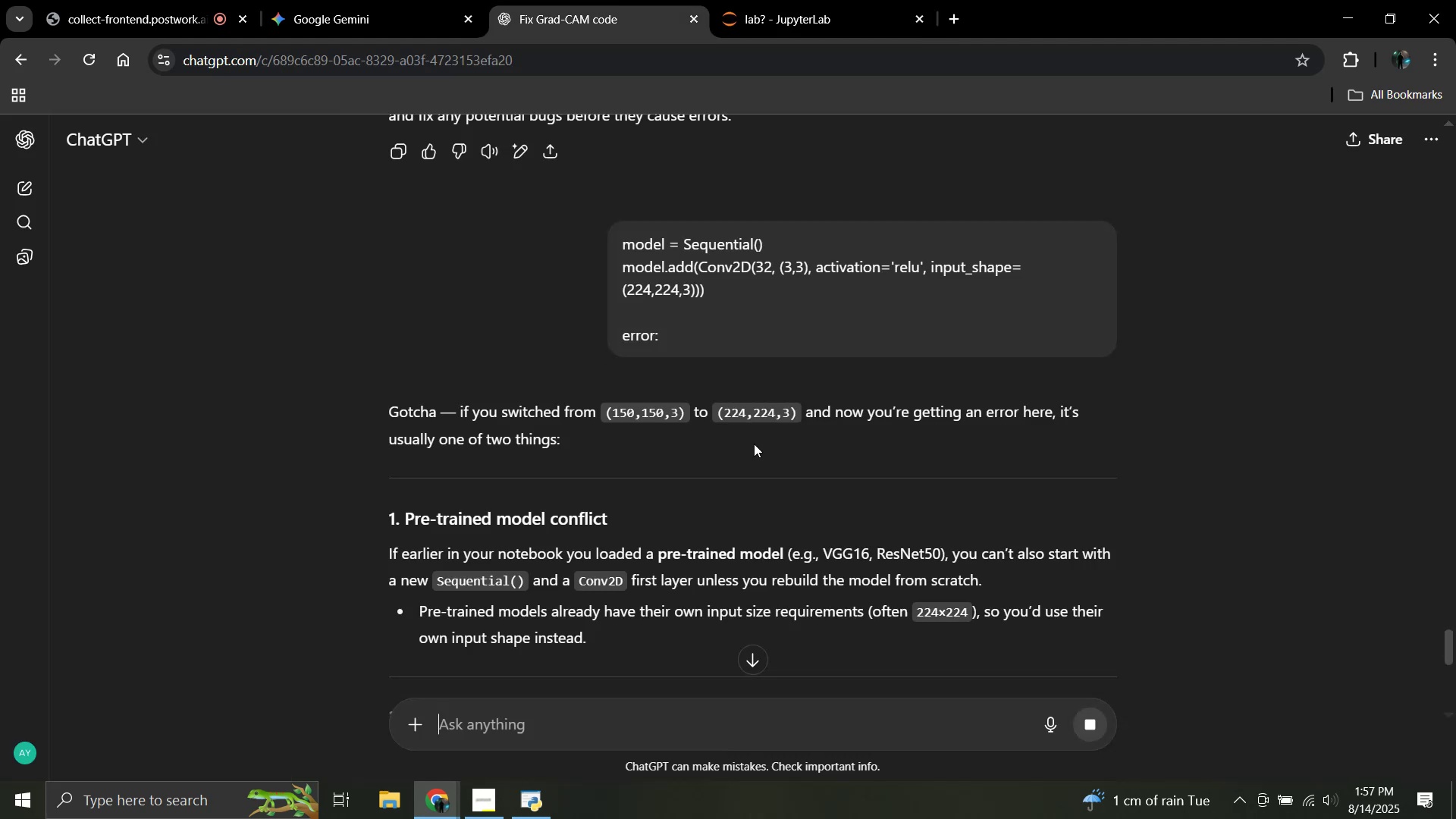 
scroll: coordinate [653, 454], scroll_direction: down, amount: 1.0
 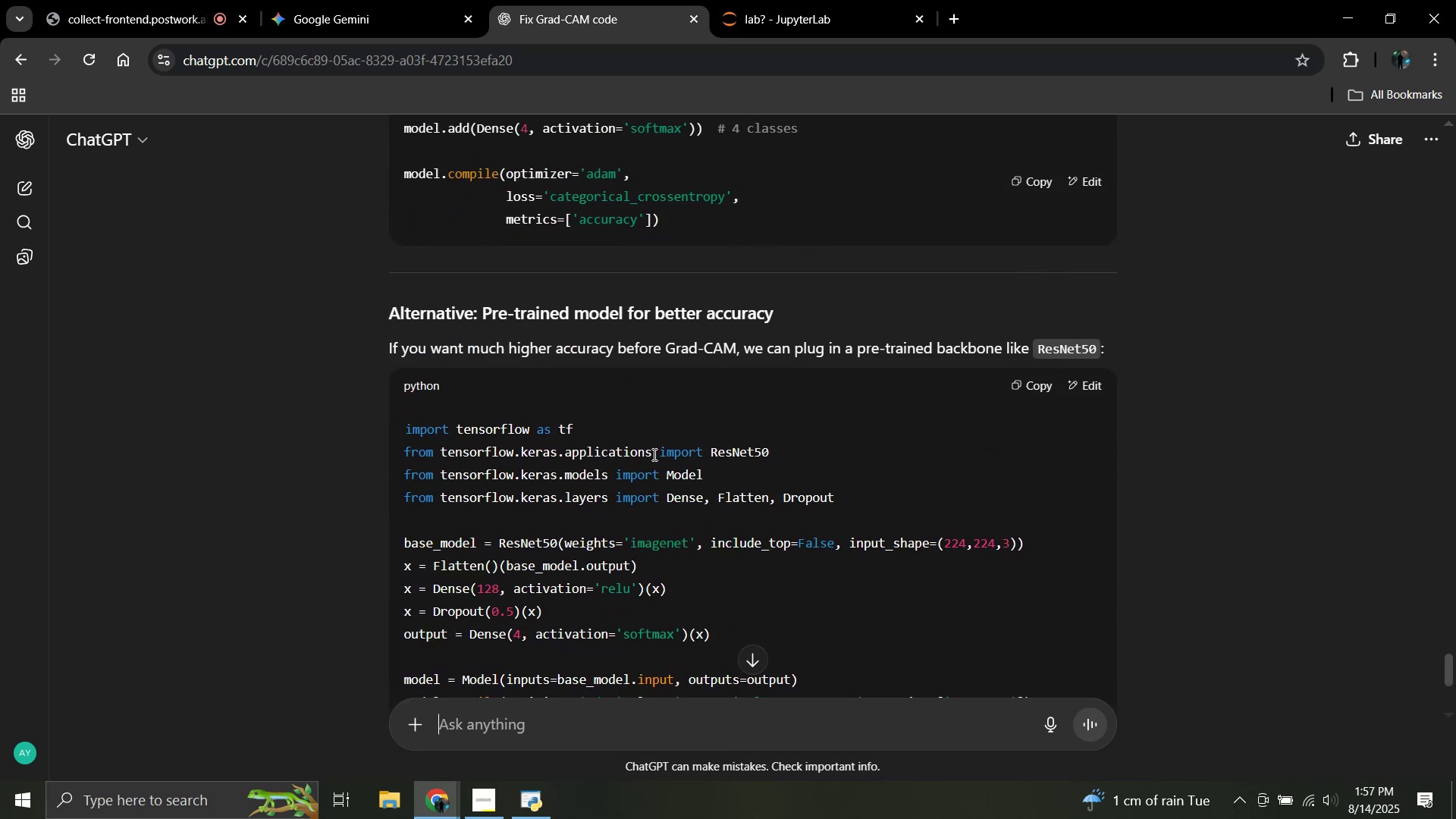 
scroll: coordinate [653, 453], scroll_direction: up, amount: 15.0
 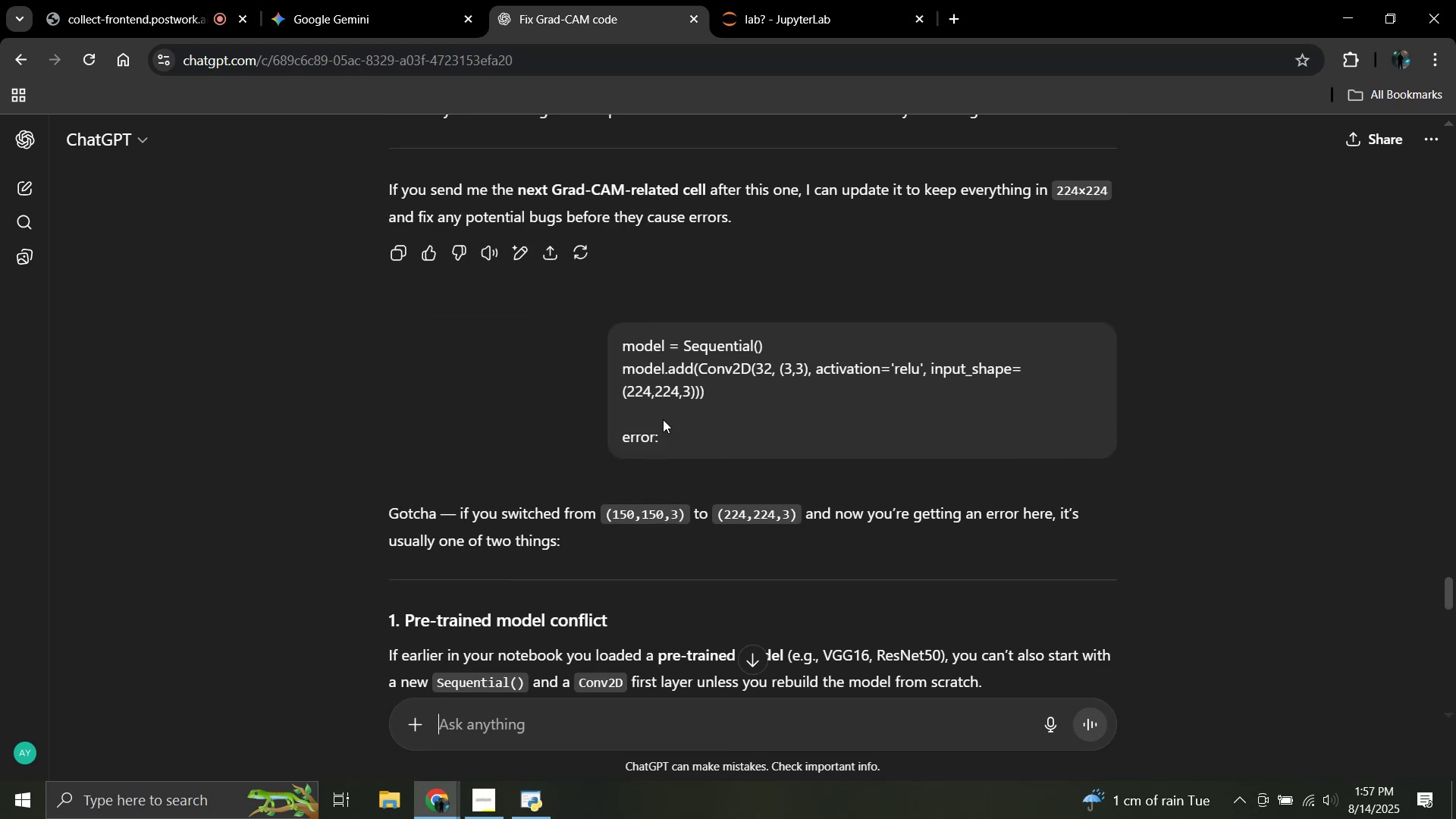 
left_click([664, 419])
 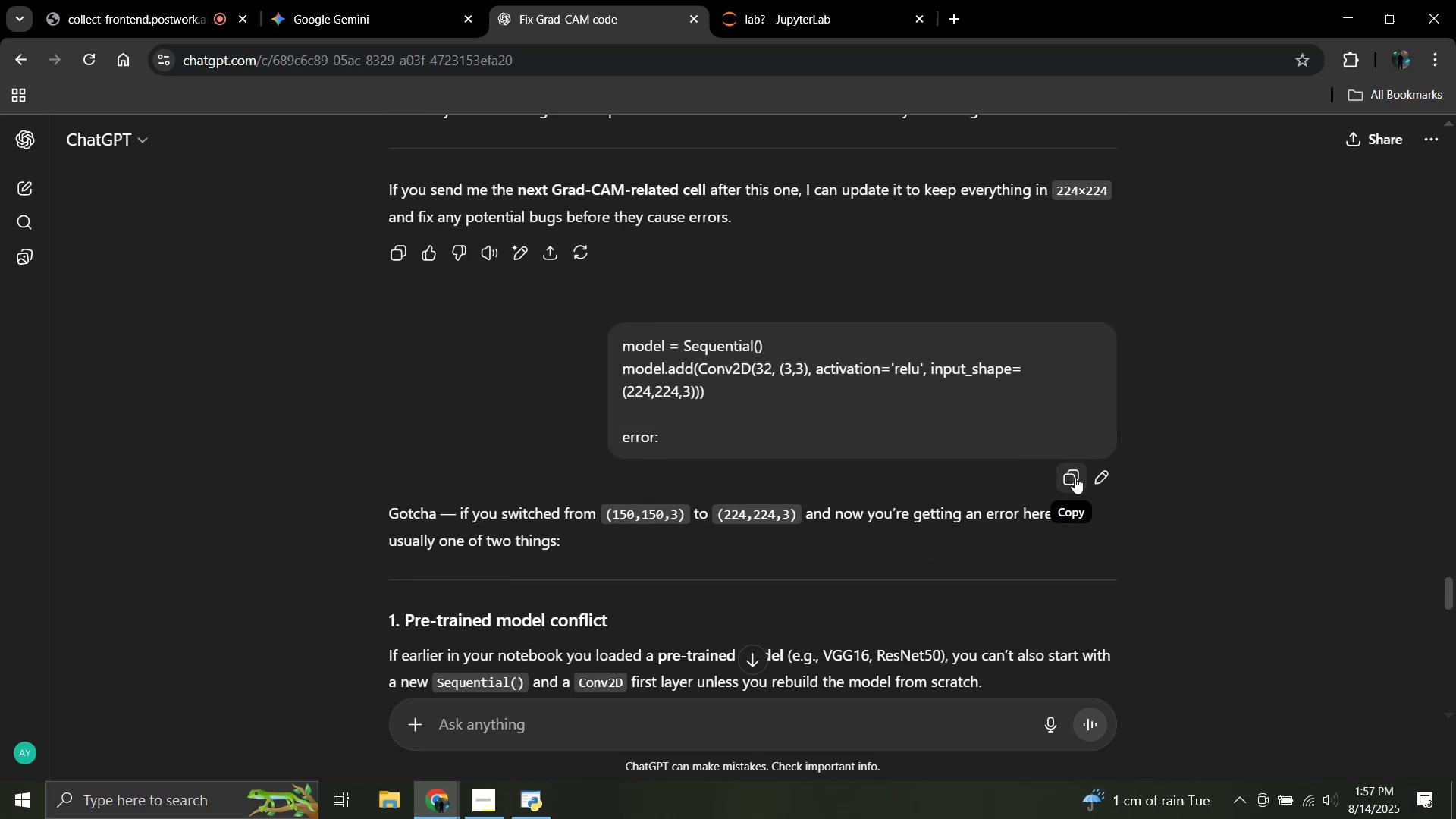 
left_click([1109, 483])
 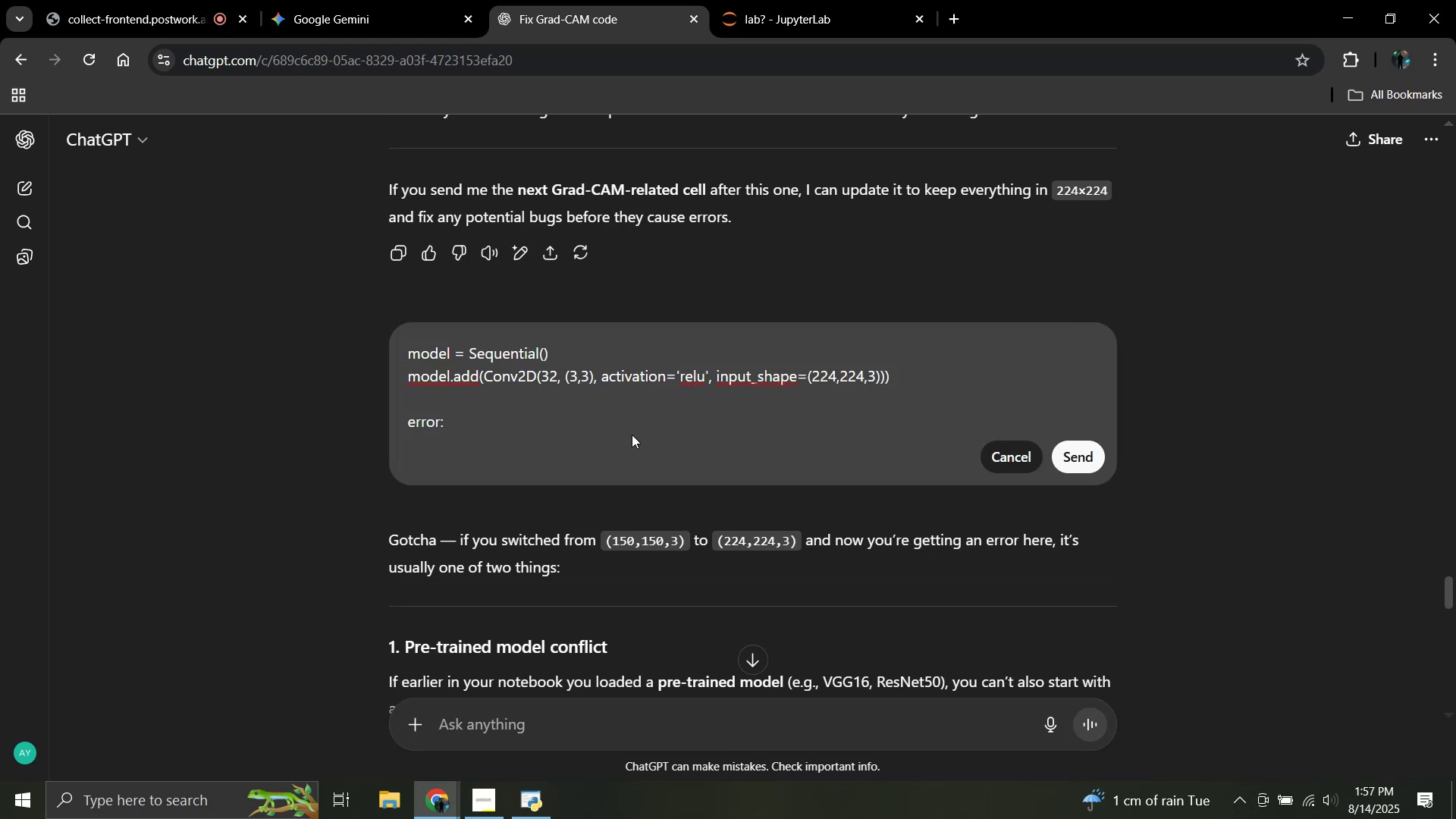 
key(Shift+Enter)
 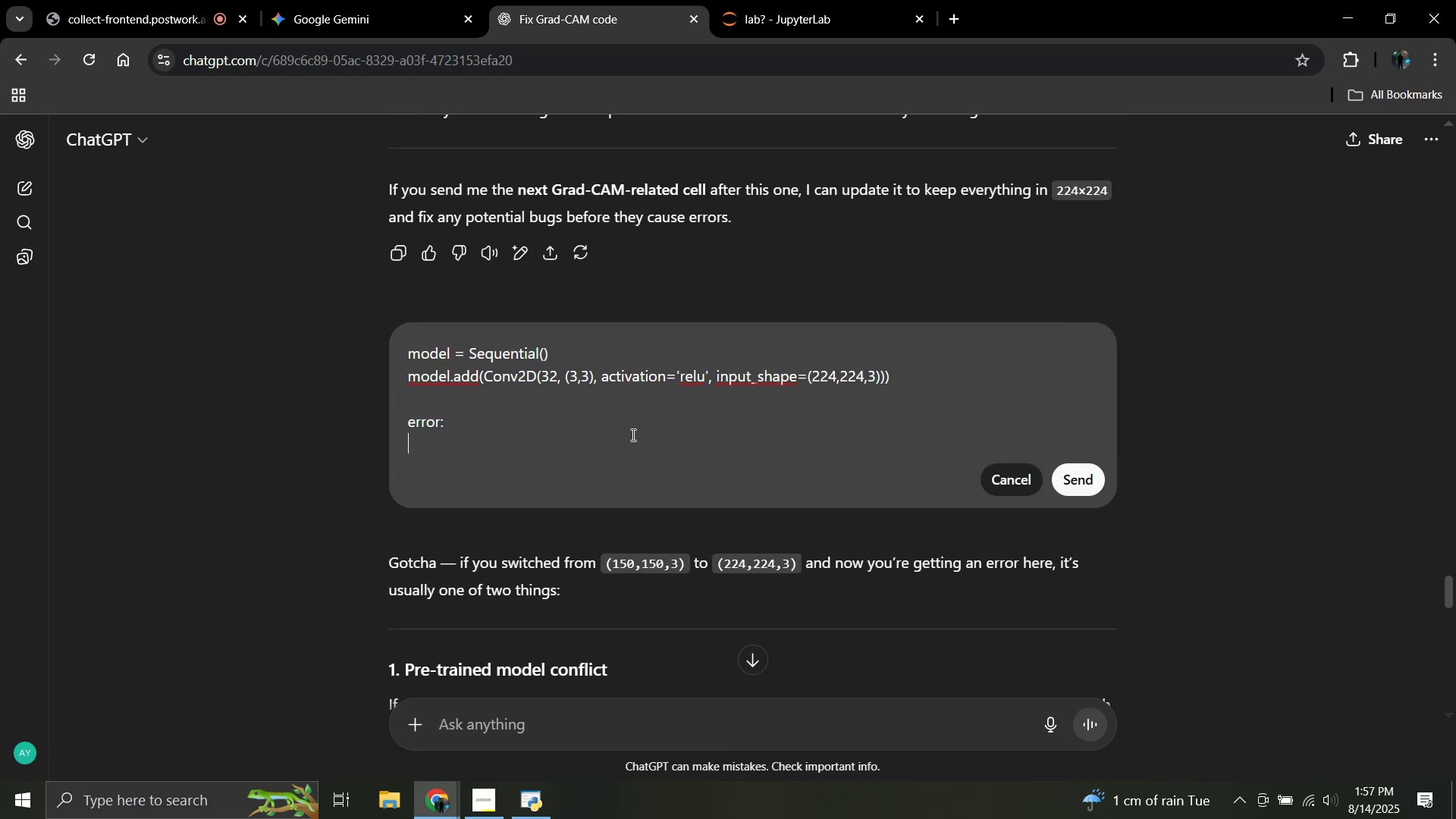 
key(Control+V)
 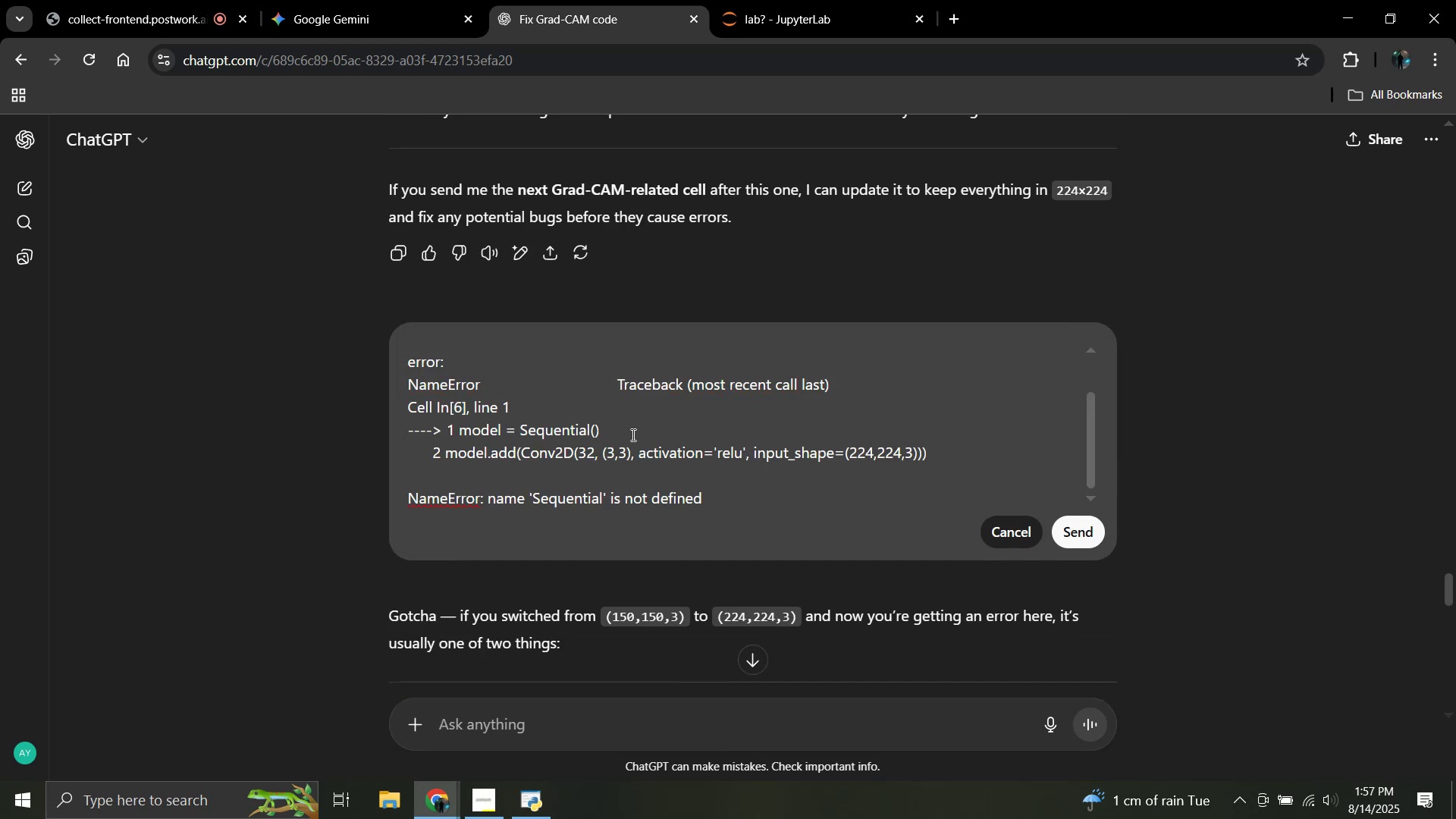 
key(Enter)
 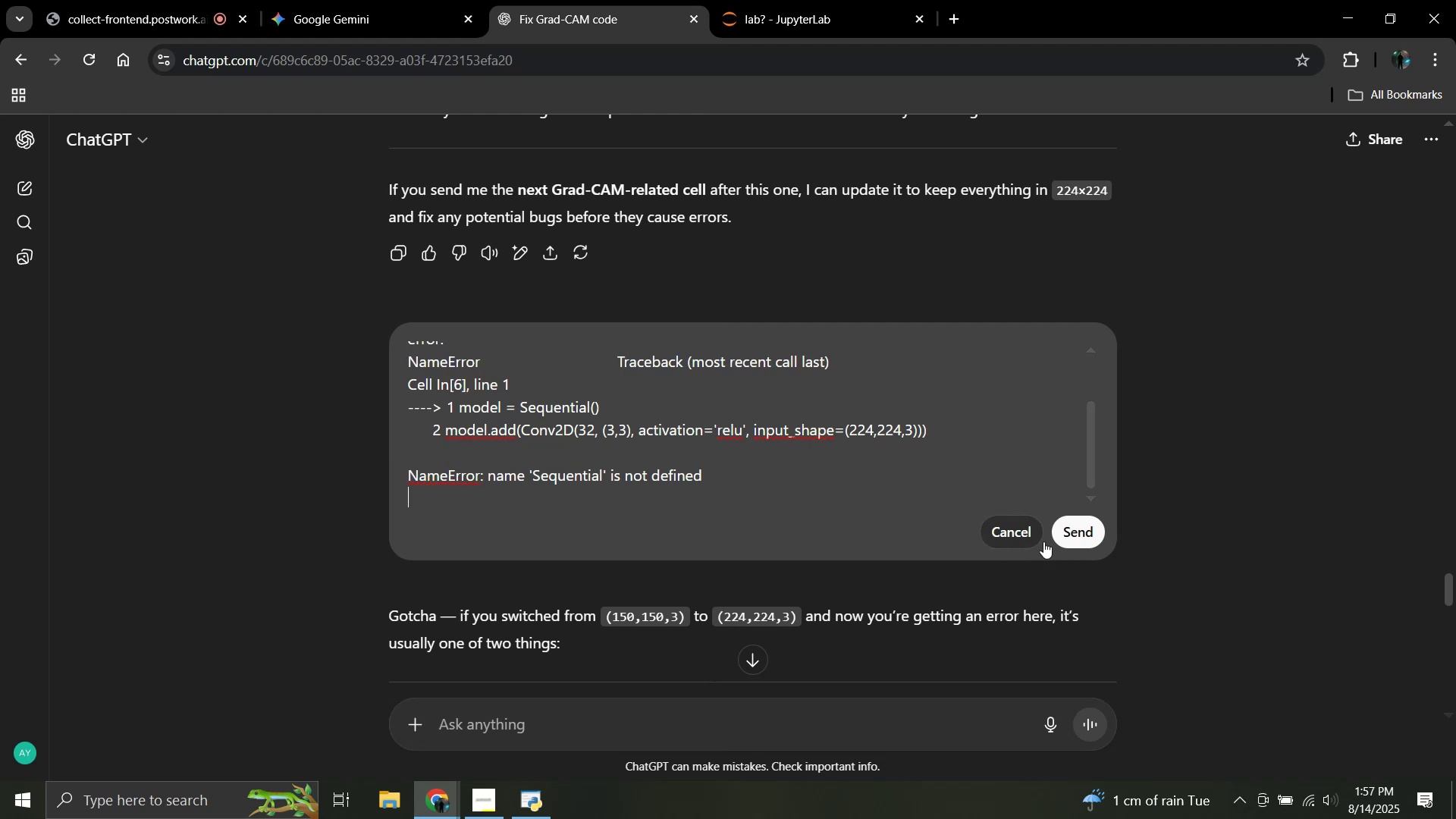 
left_click([1088, 530])
 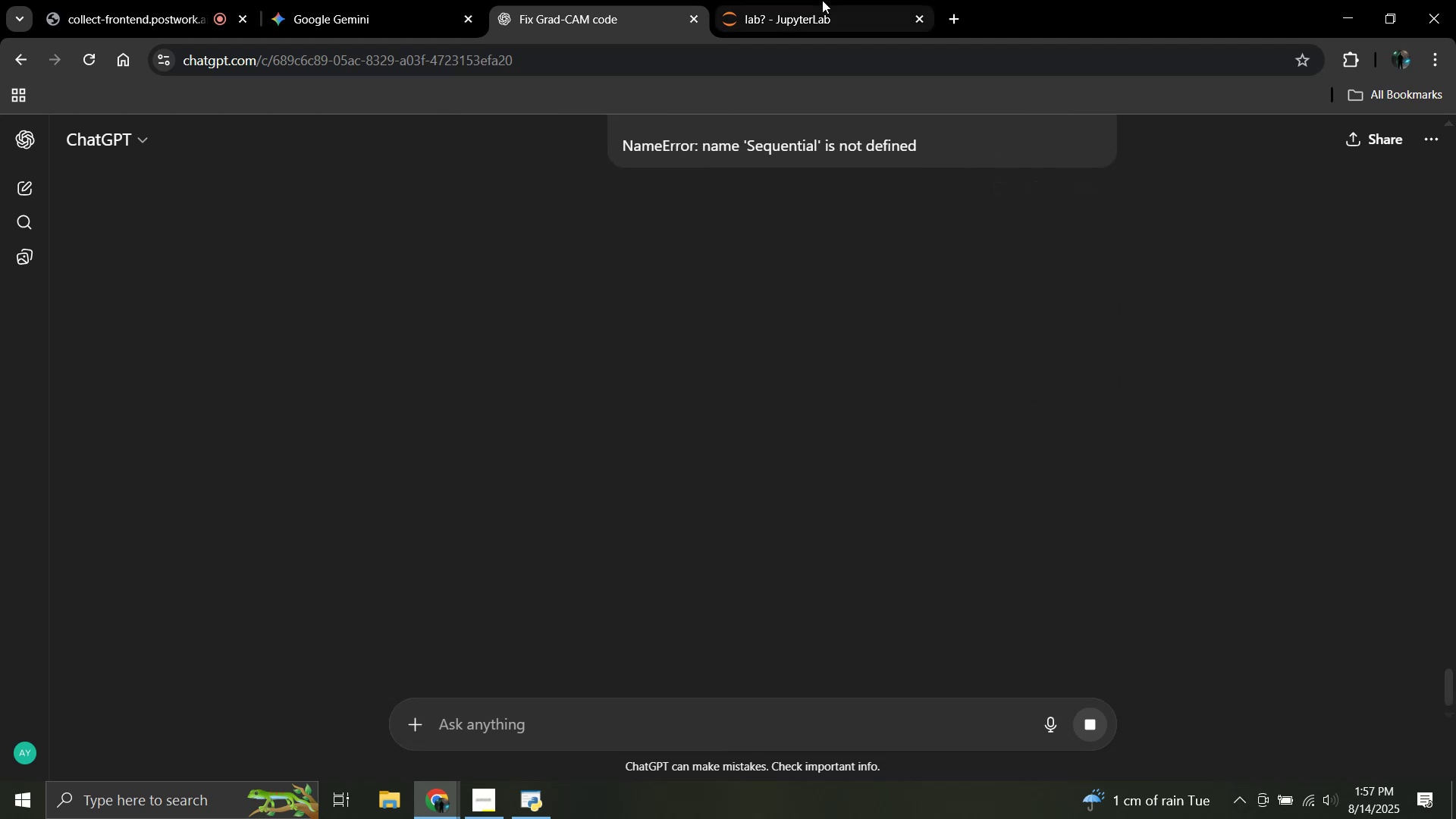 
left_click([832, 0])
 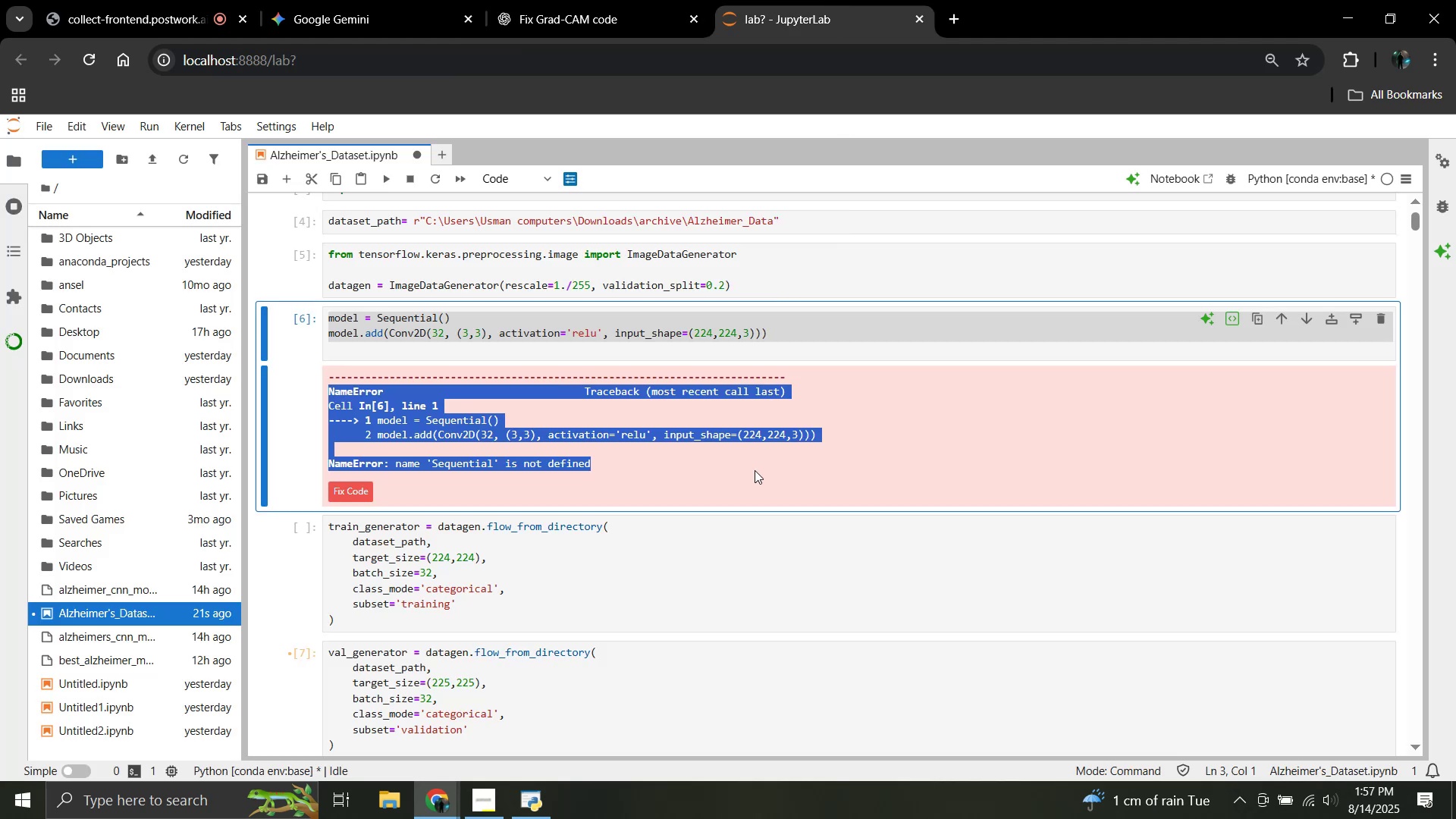 
left_click([751, 477])
 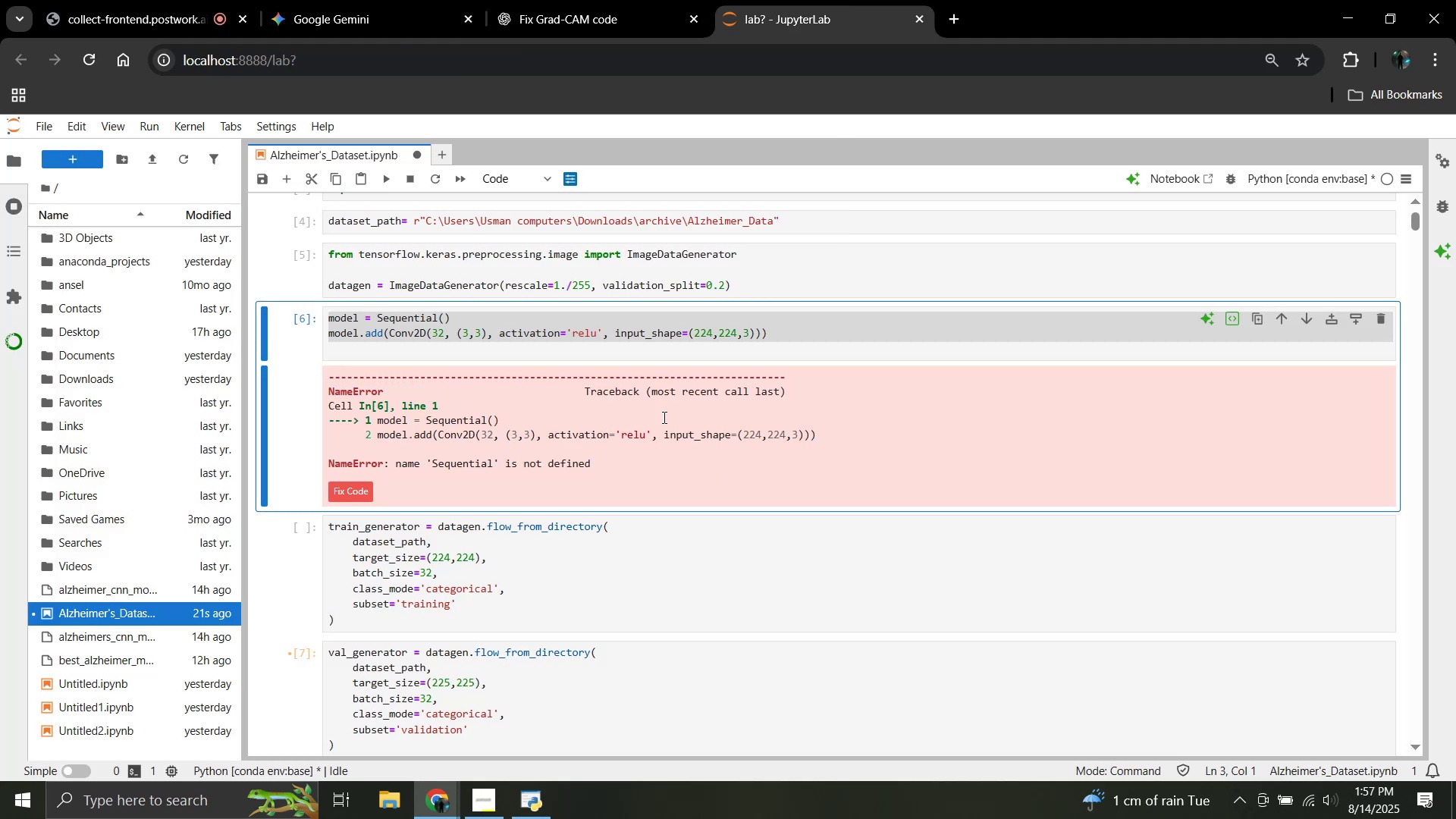 
left_click([518, 0])
 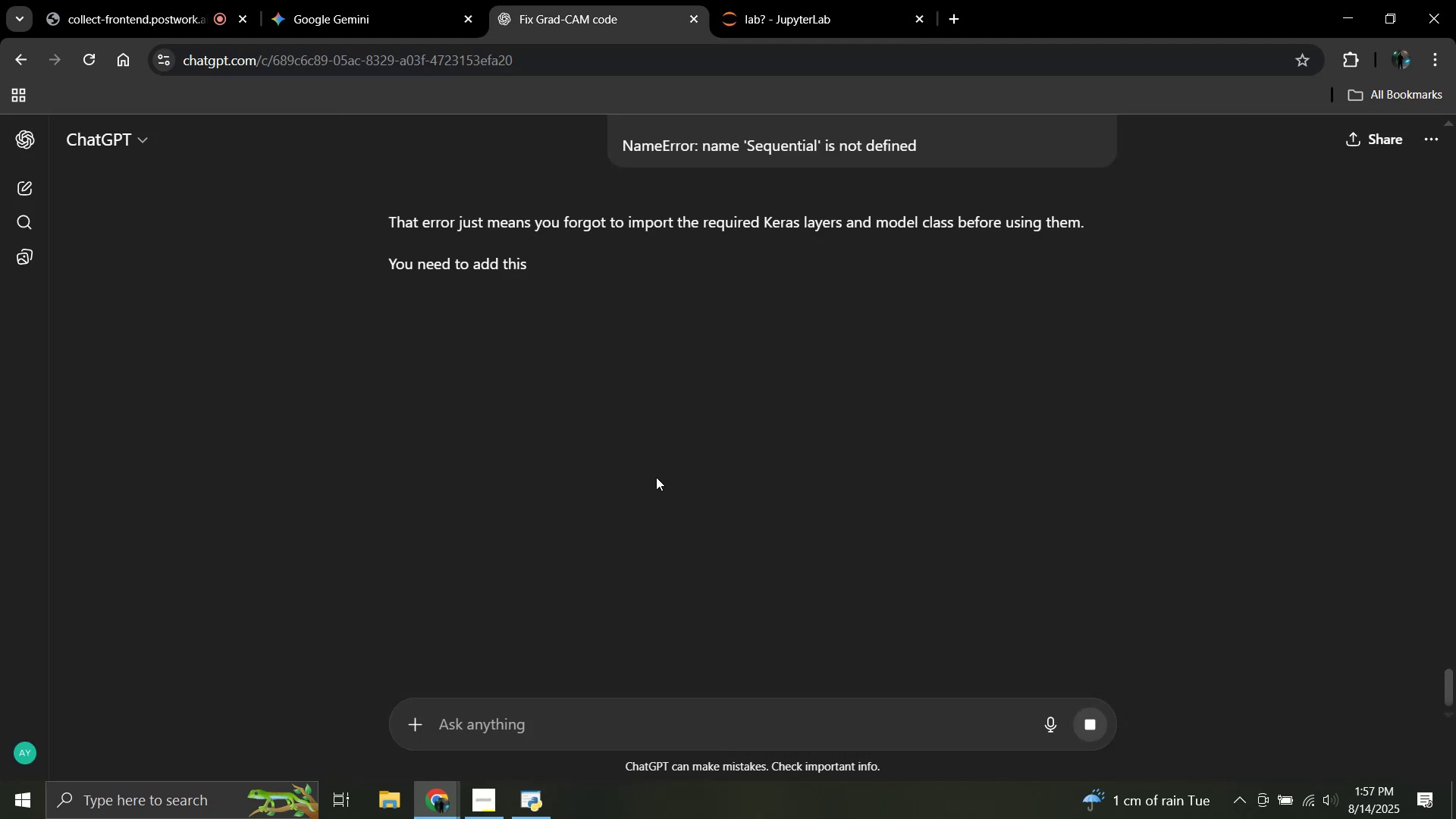 
scroll: coordinate [656, 497], scroll_direction: down, amount: 4.0
 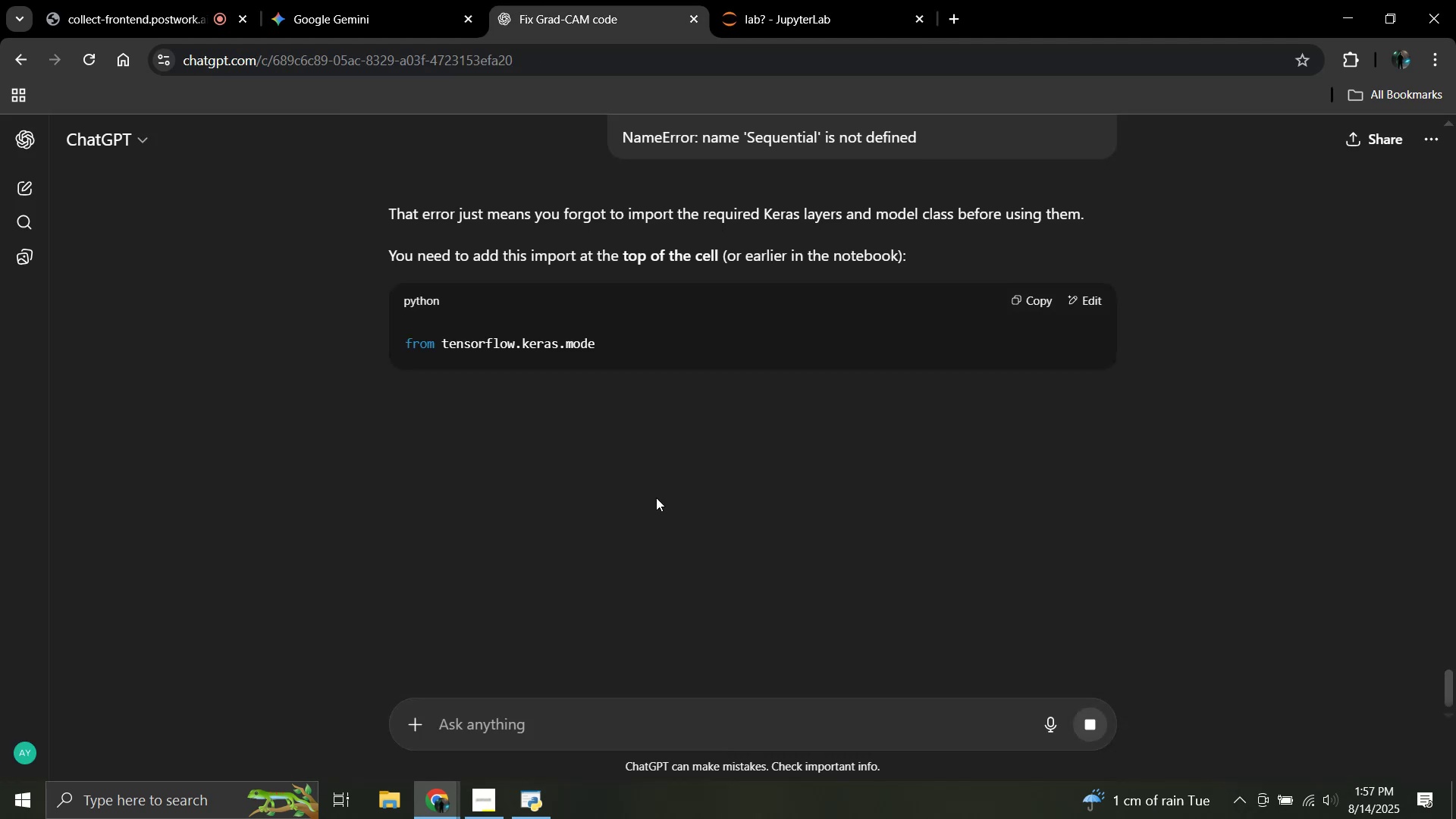 
scroll: coordinate [660, 497], scroll_direction: up, amount: 3.0
 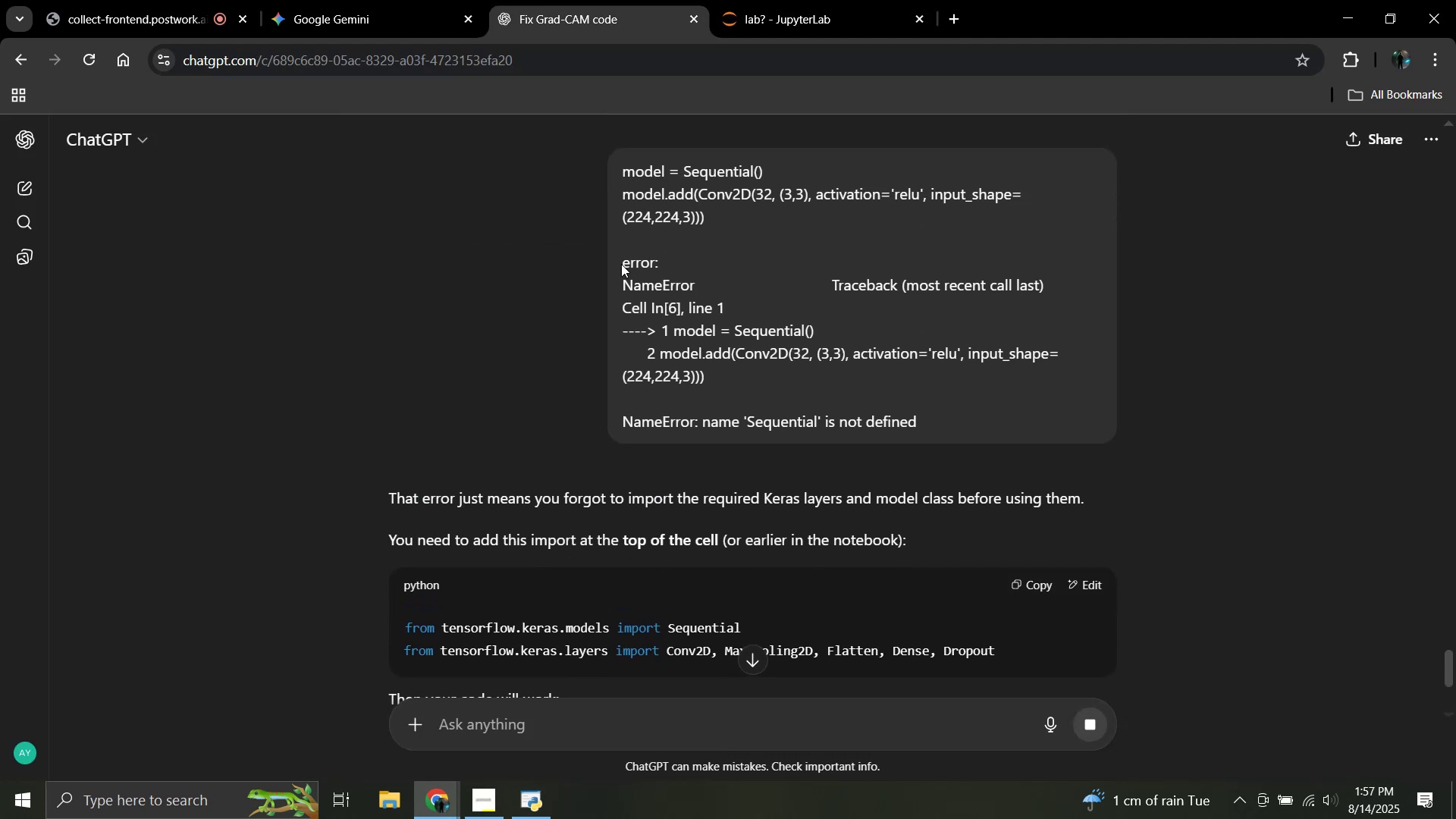 
scroll: coordinate [726, 522], scroll_direction: down, amount: 3.0
 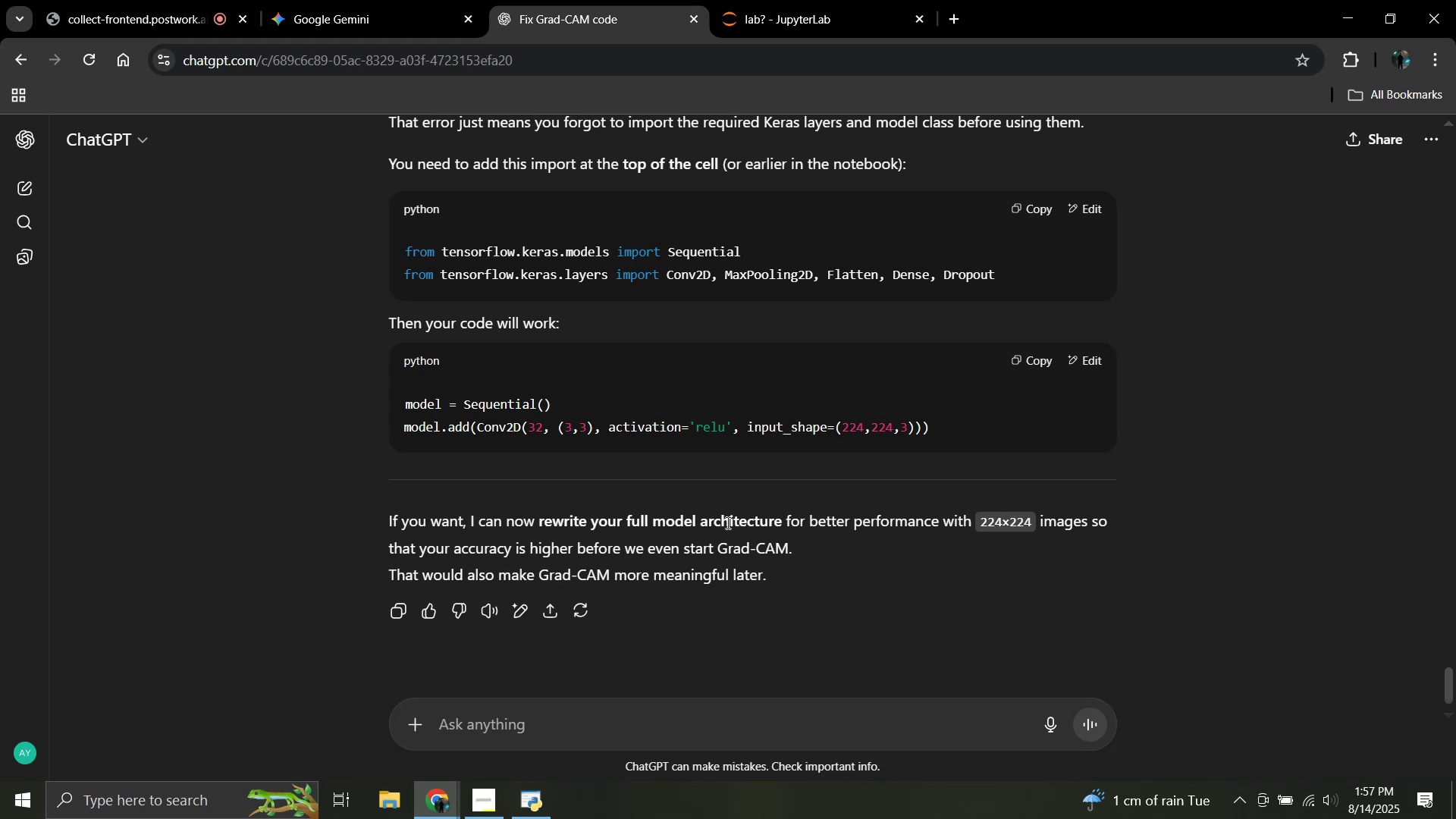 
wait(5.65)
 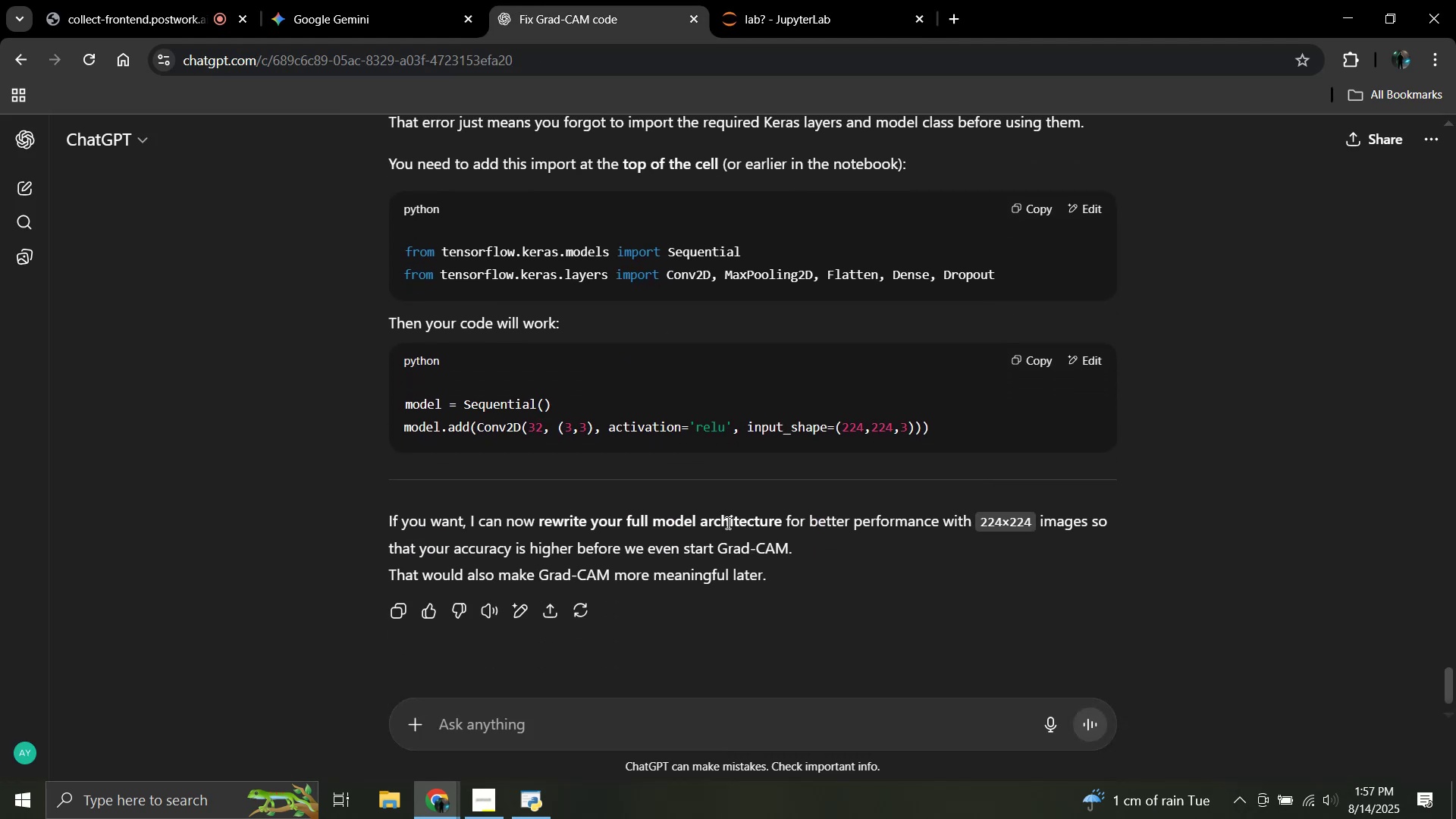 
scroll: coordinate [783, 386], scroll_direction: up, amount: 2.0
 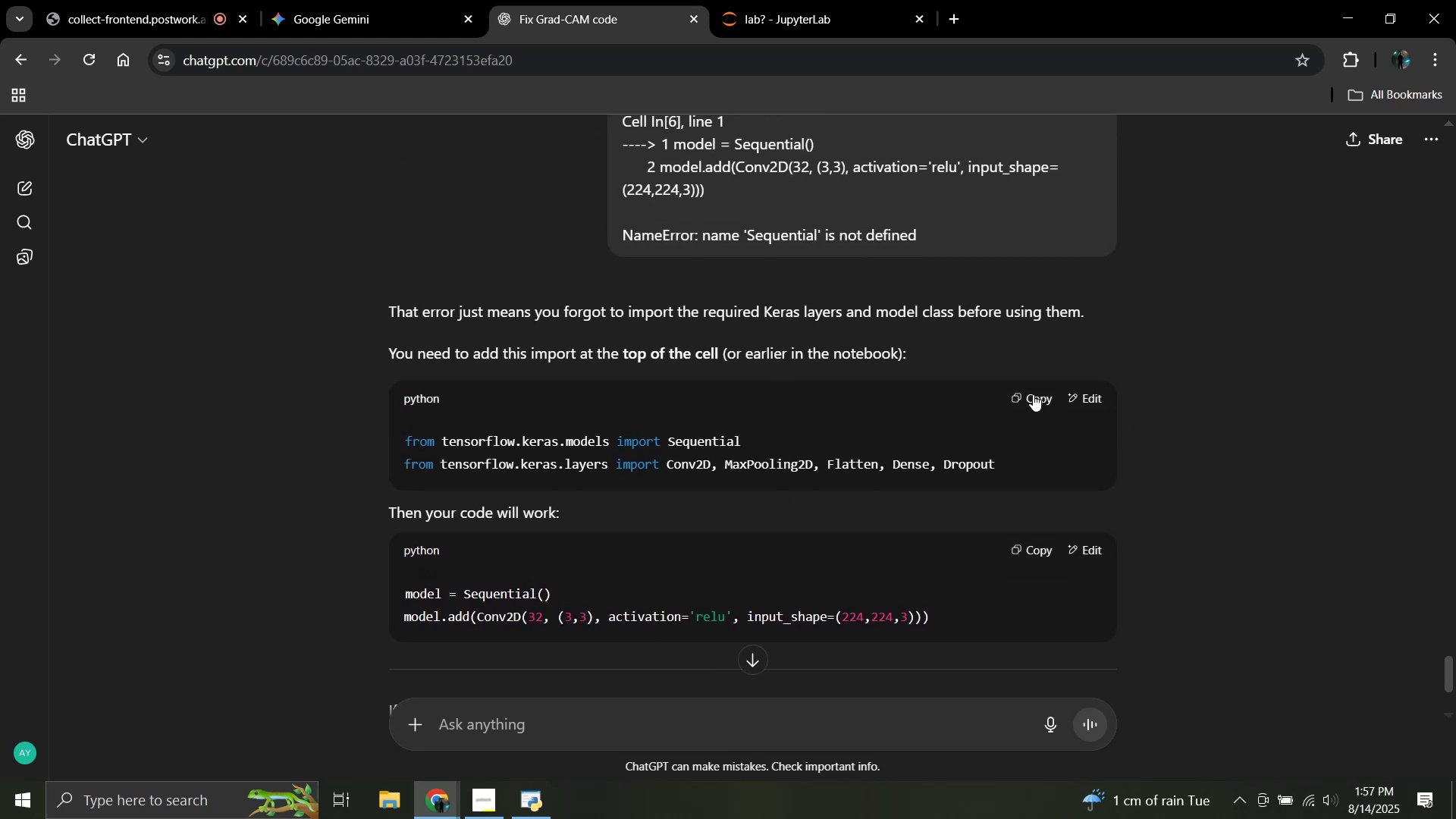 
left_click([1037, 400])
 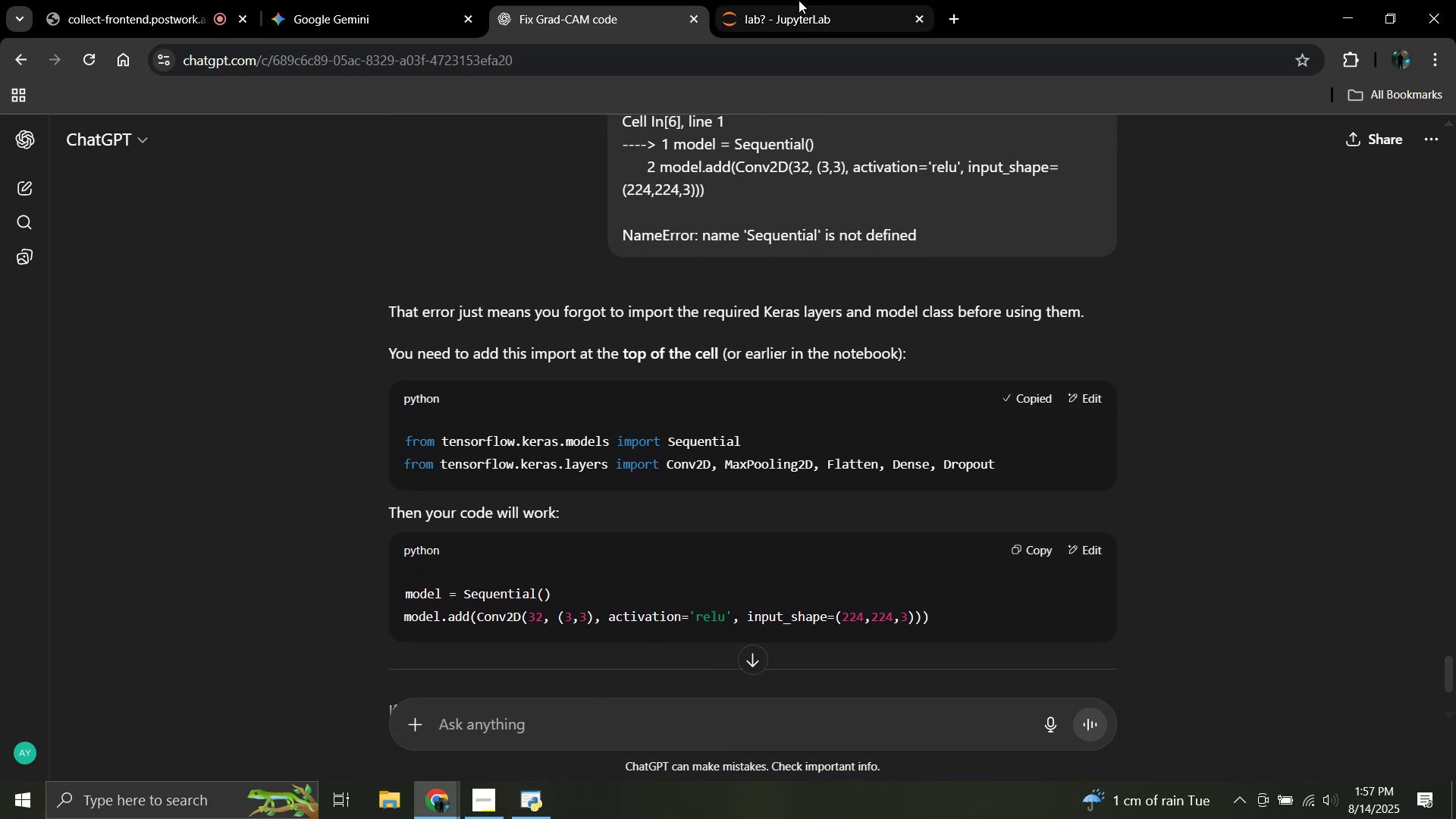 
left_click([799, 0])
 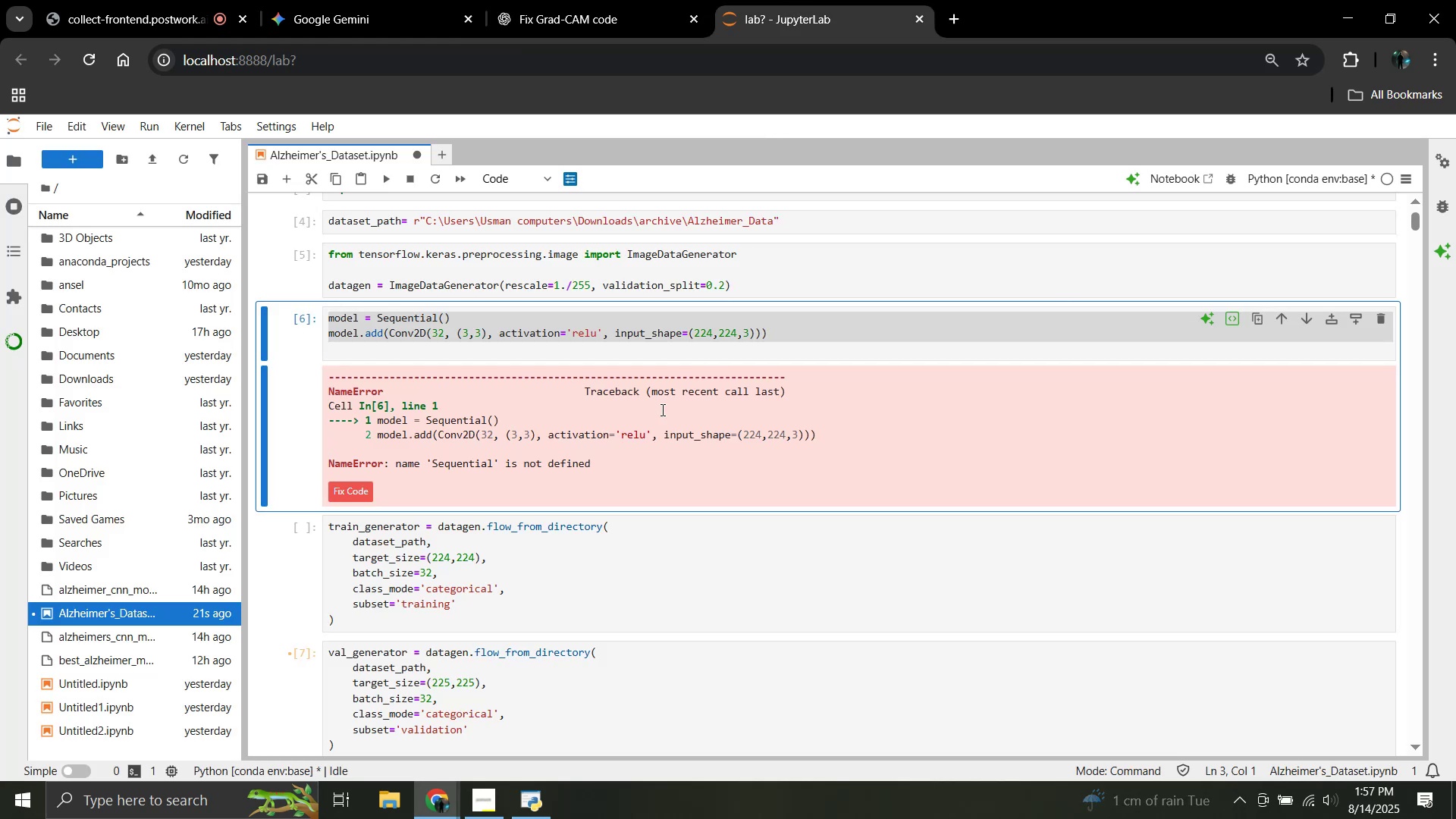 
scroll: coordinate [610, 460], scroll_direction: up, amount: 2.0
 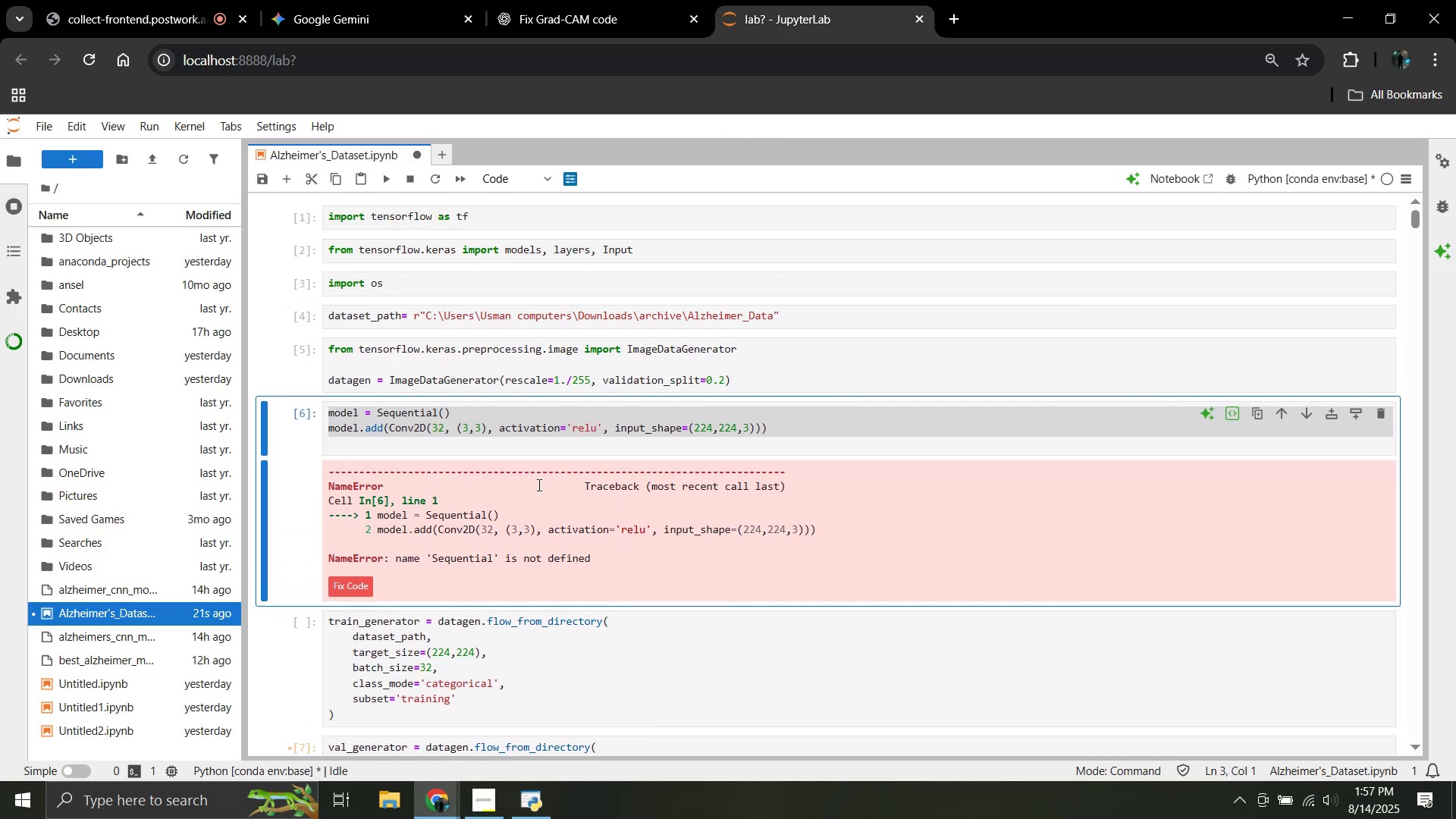 
left_click([516, 456])
 